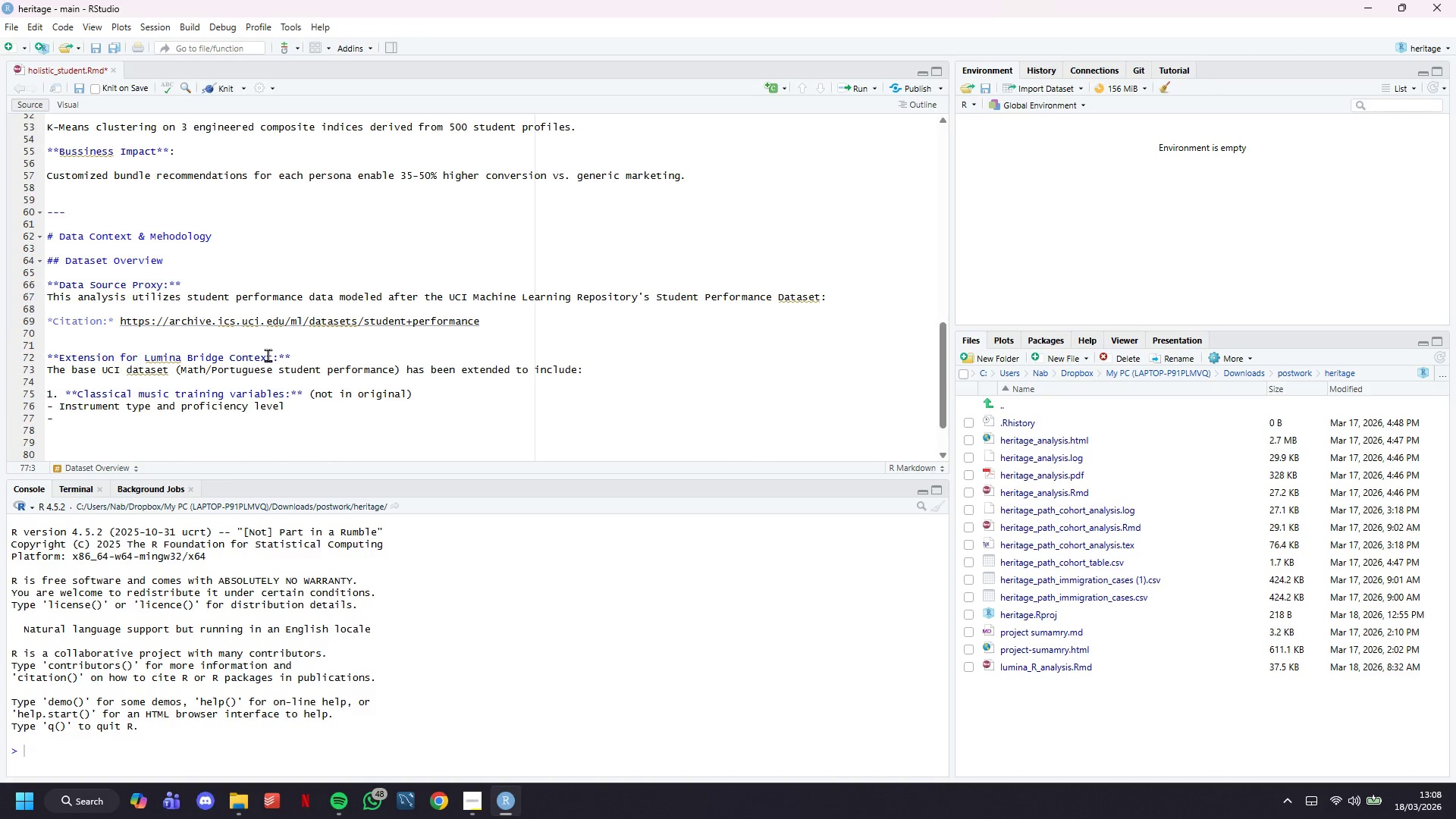 
wait(5.25)
 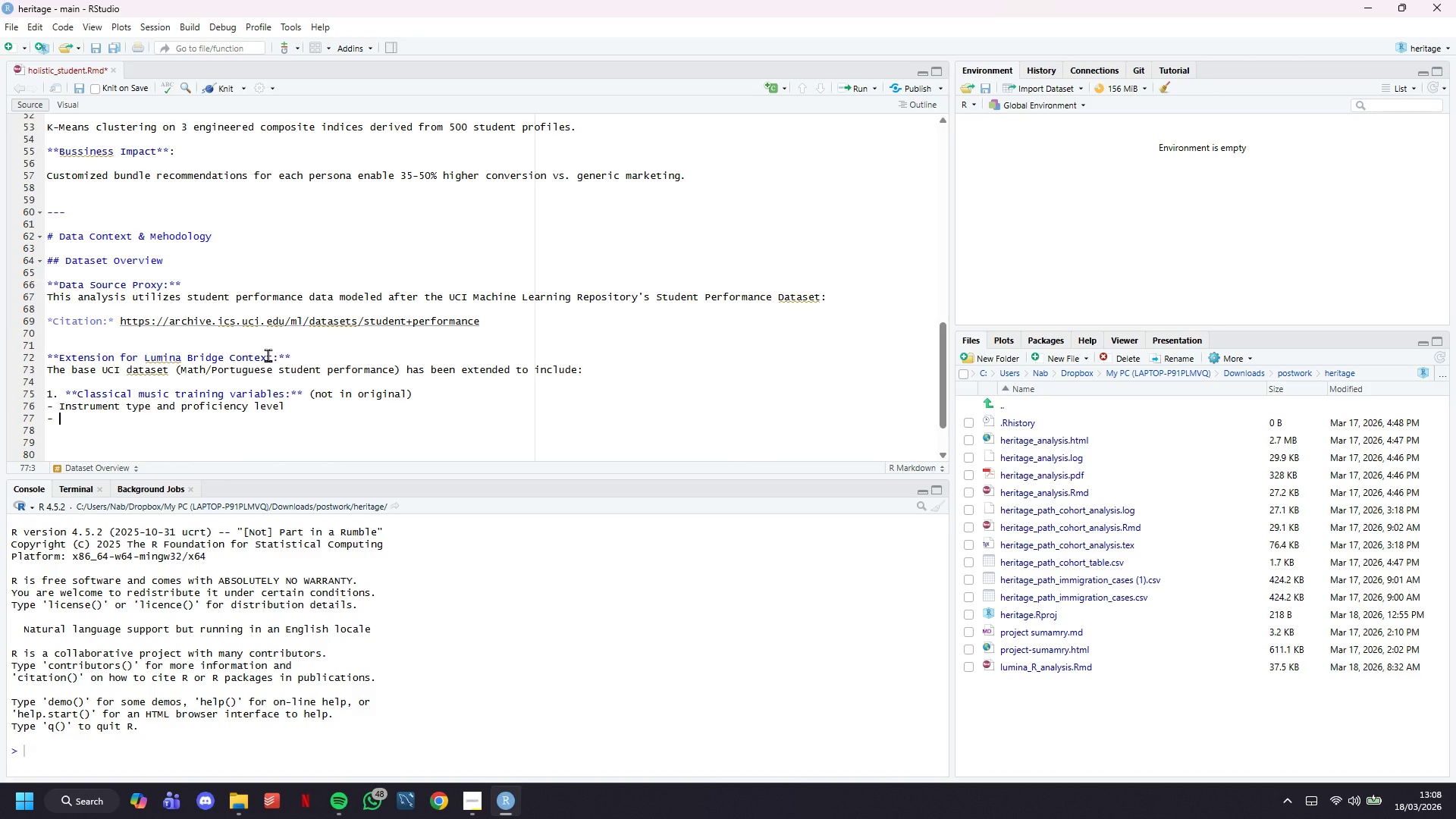 
key(Shift+ShiftRight)
 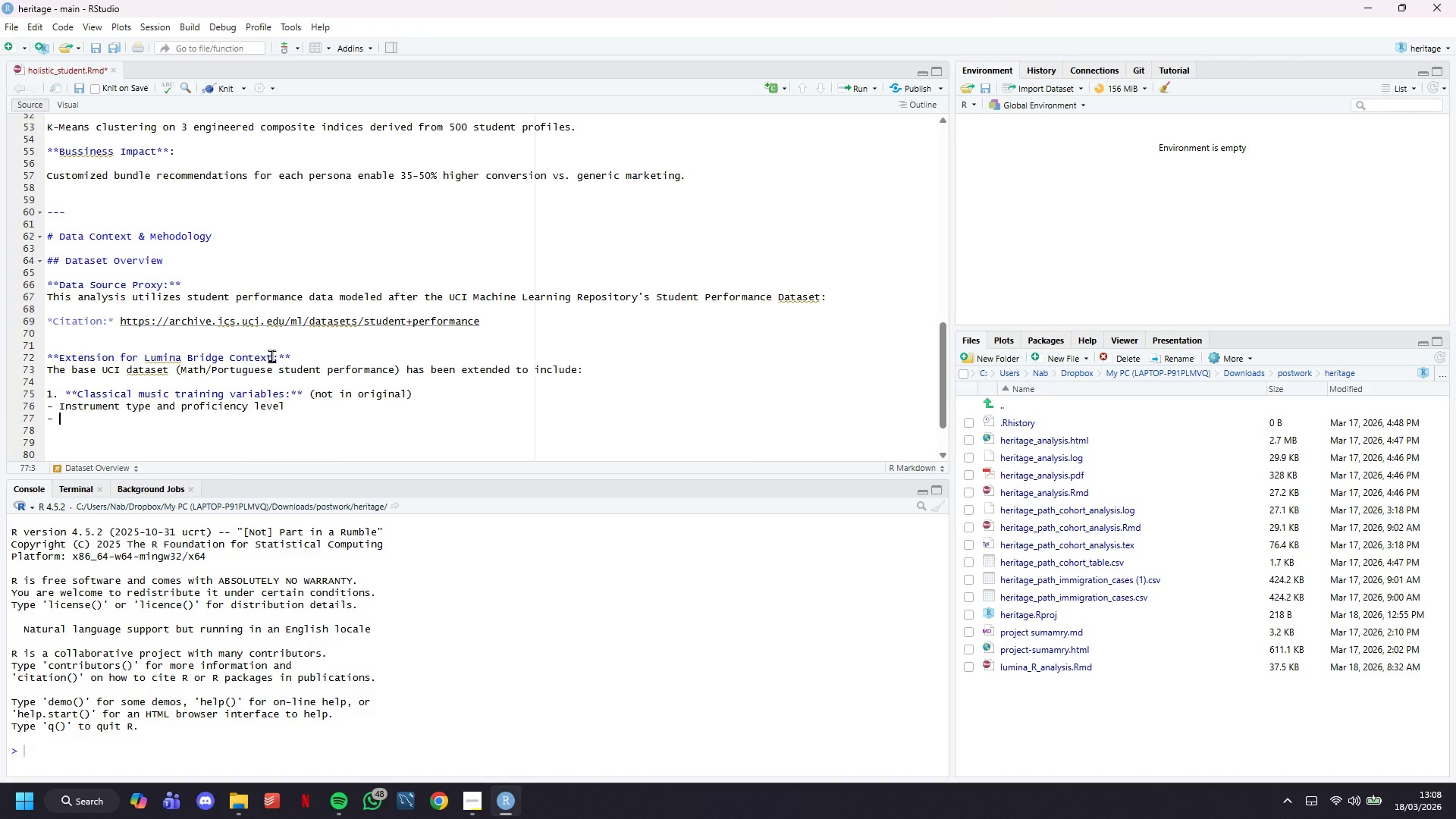 
key(Slash)
 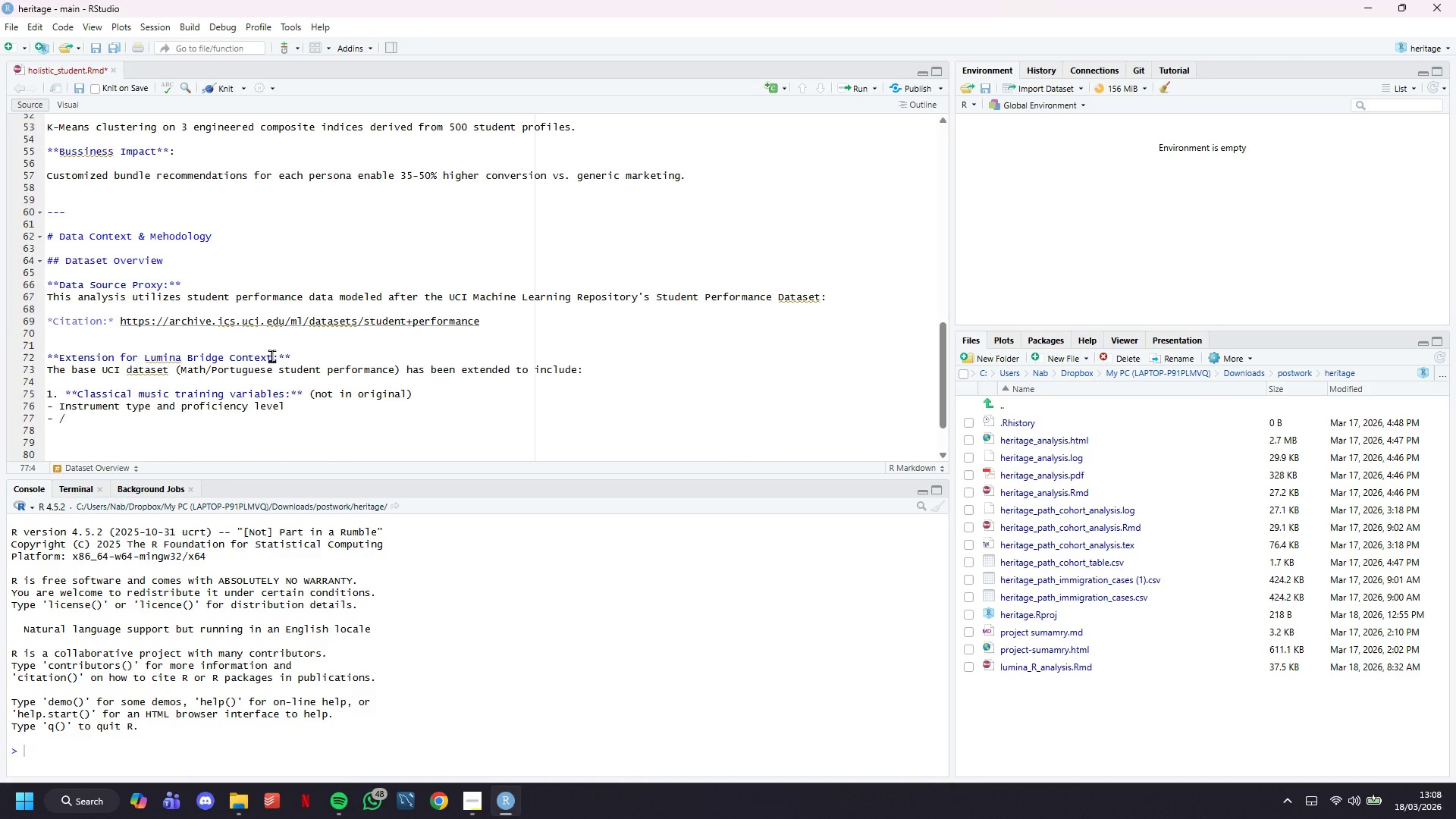 
key(Backspace)
 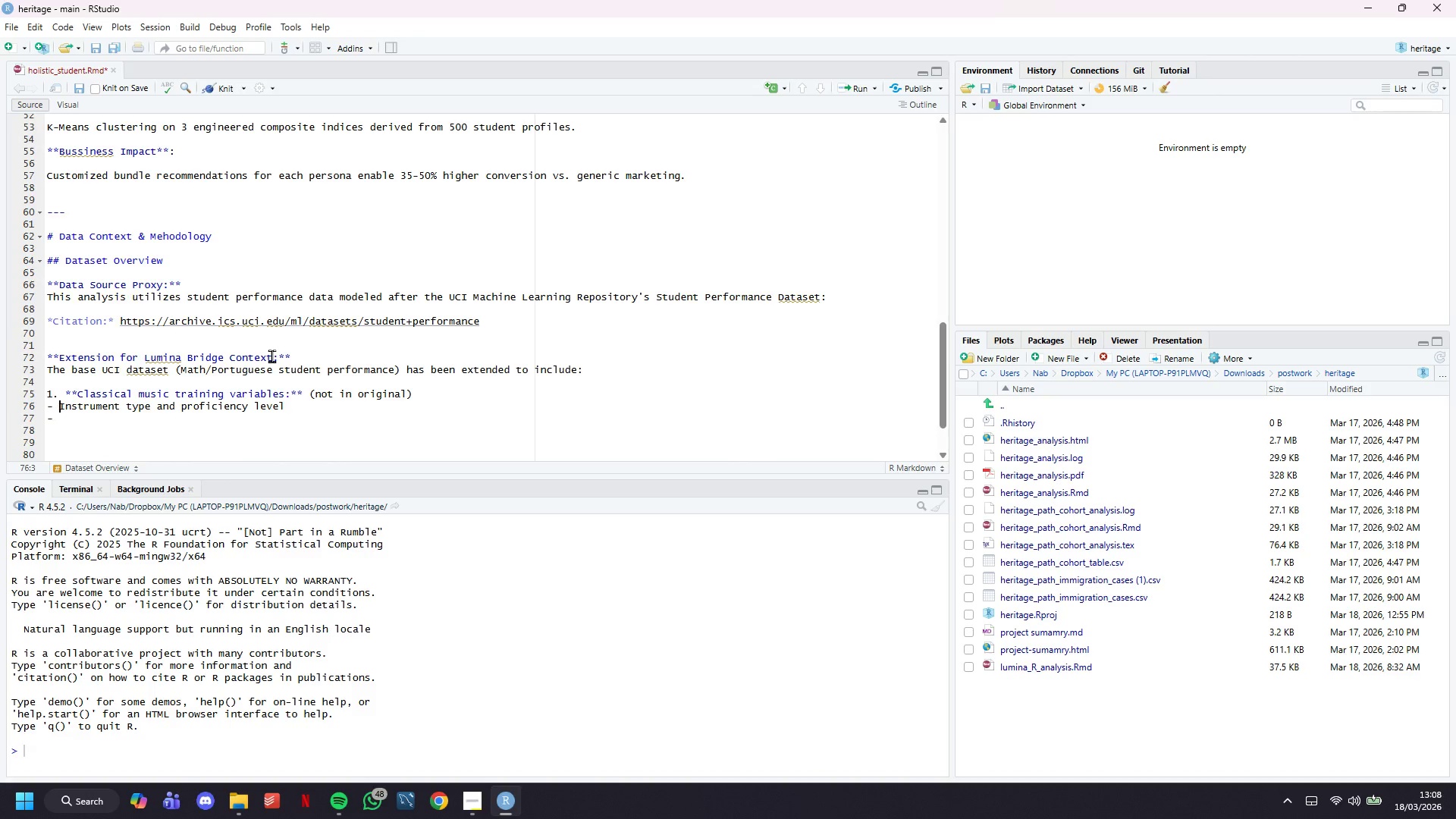 
key(ArrowUp)
 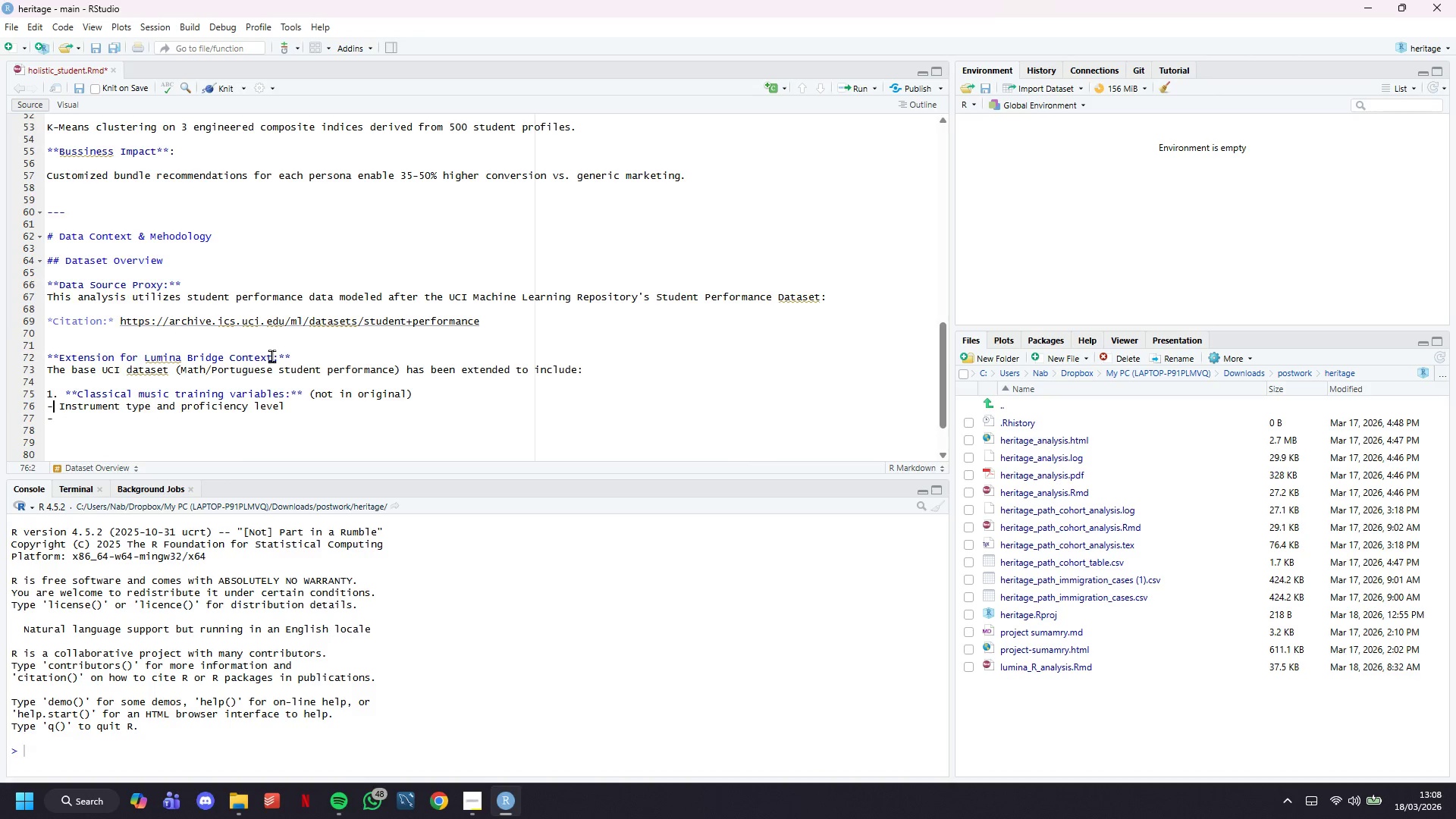 
key(ArrowLeft)
 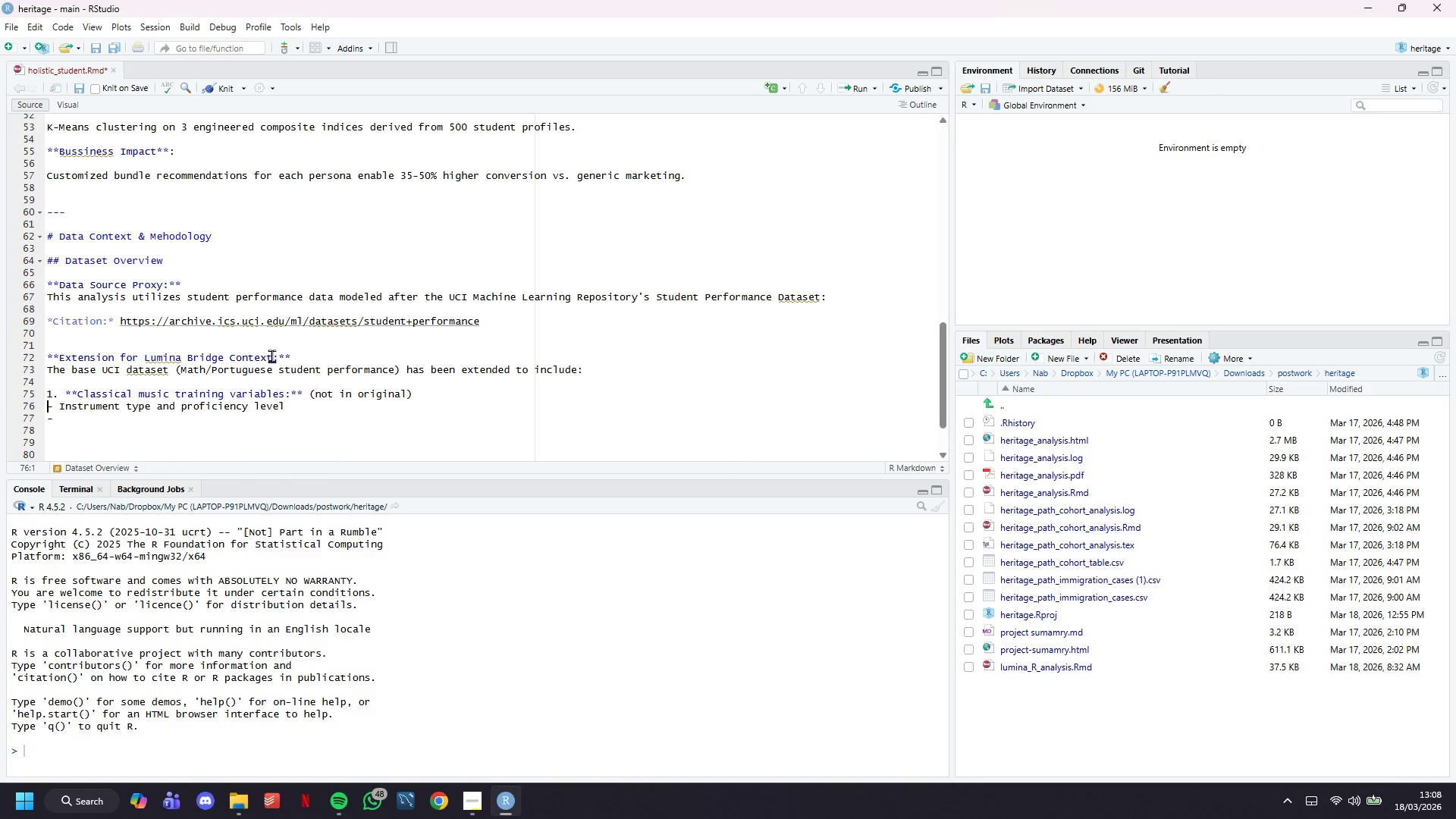 
key(ArrowLeft)
 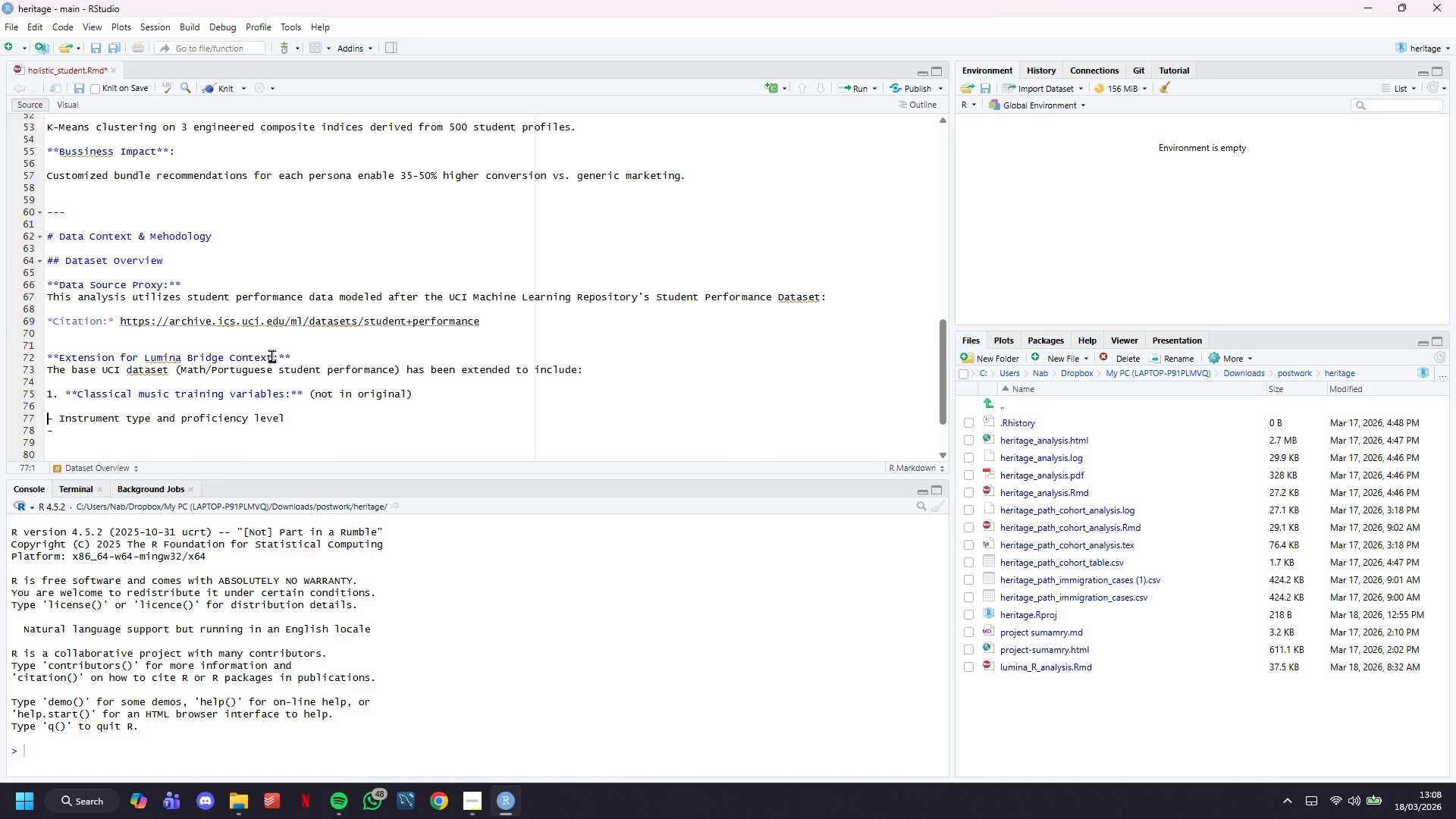 
key(Enter)
 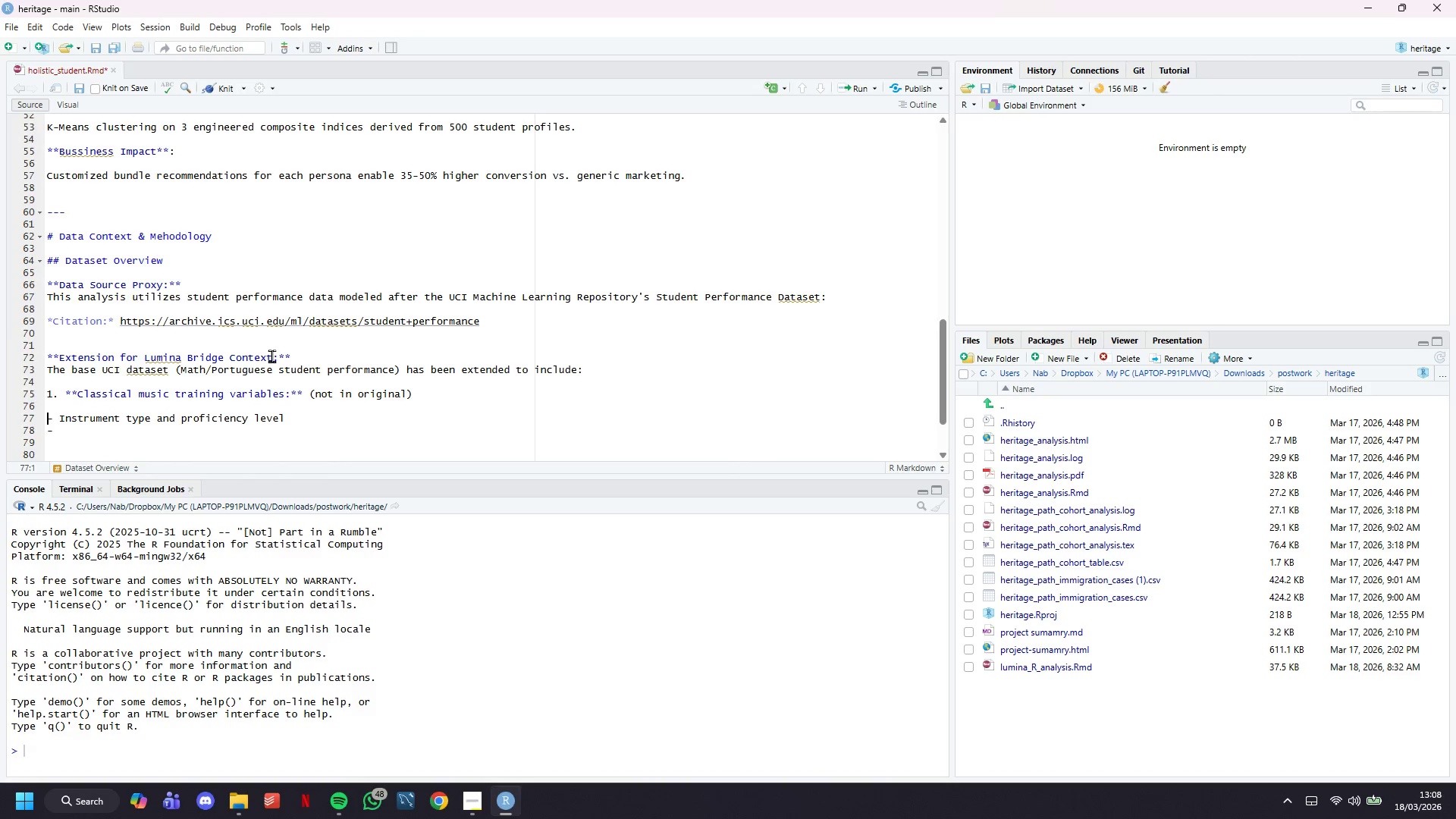 
key(ArrowUp)
 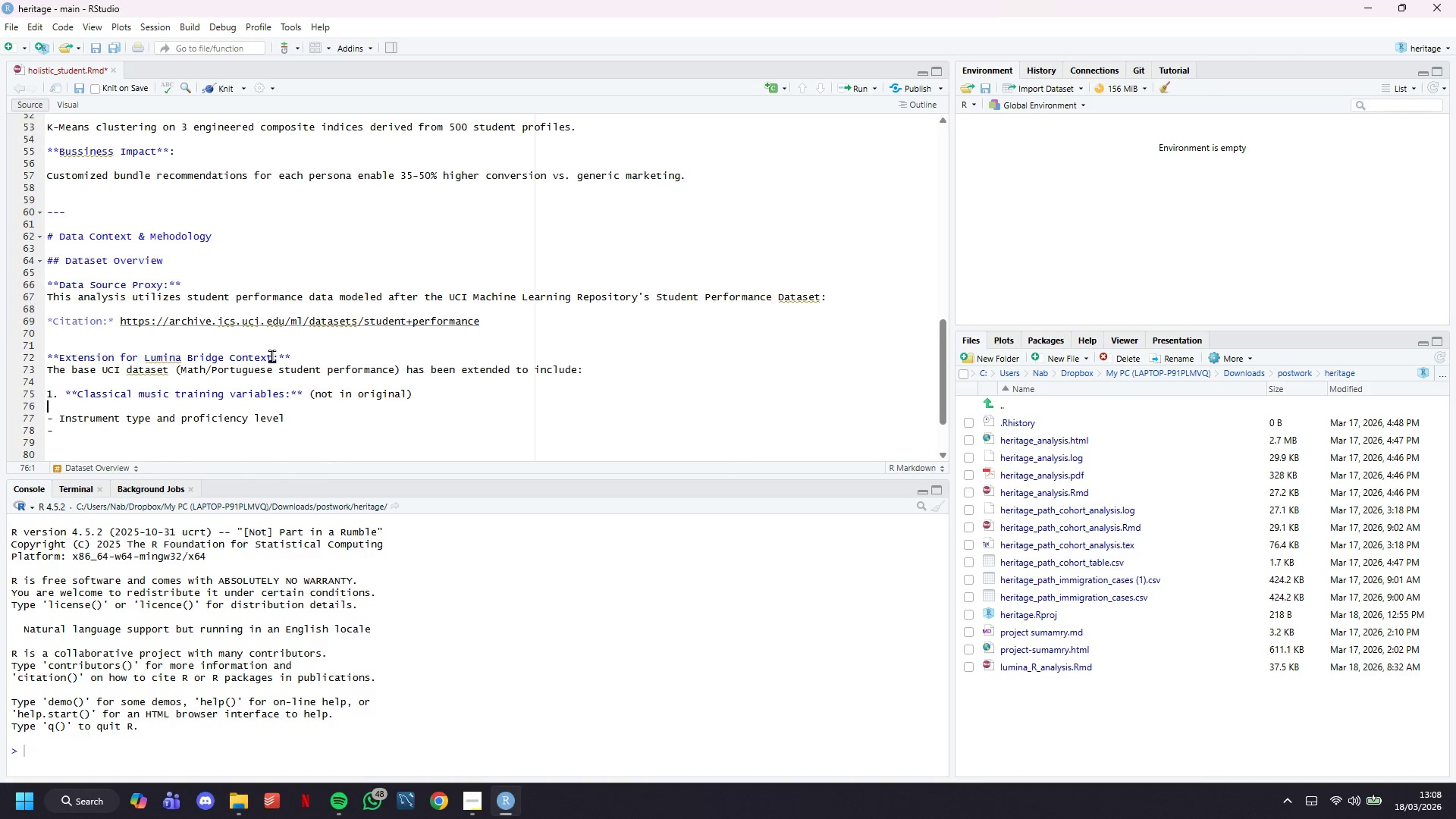 
type(<br>)
 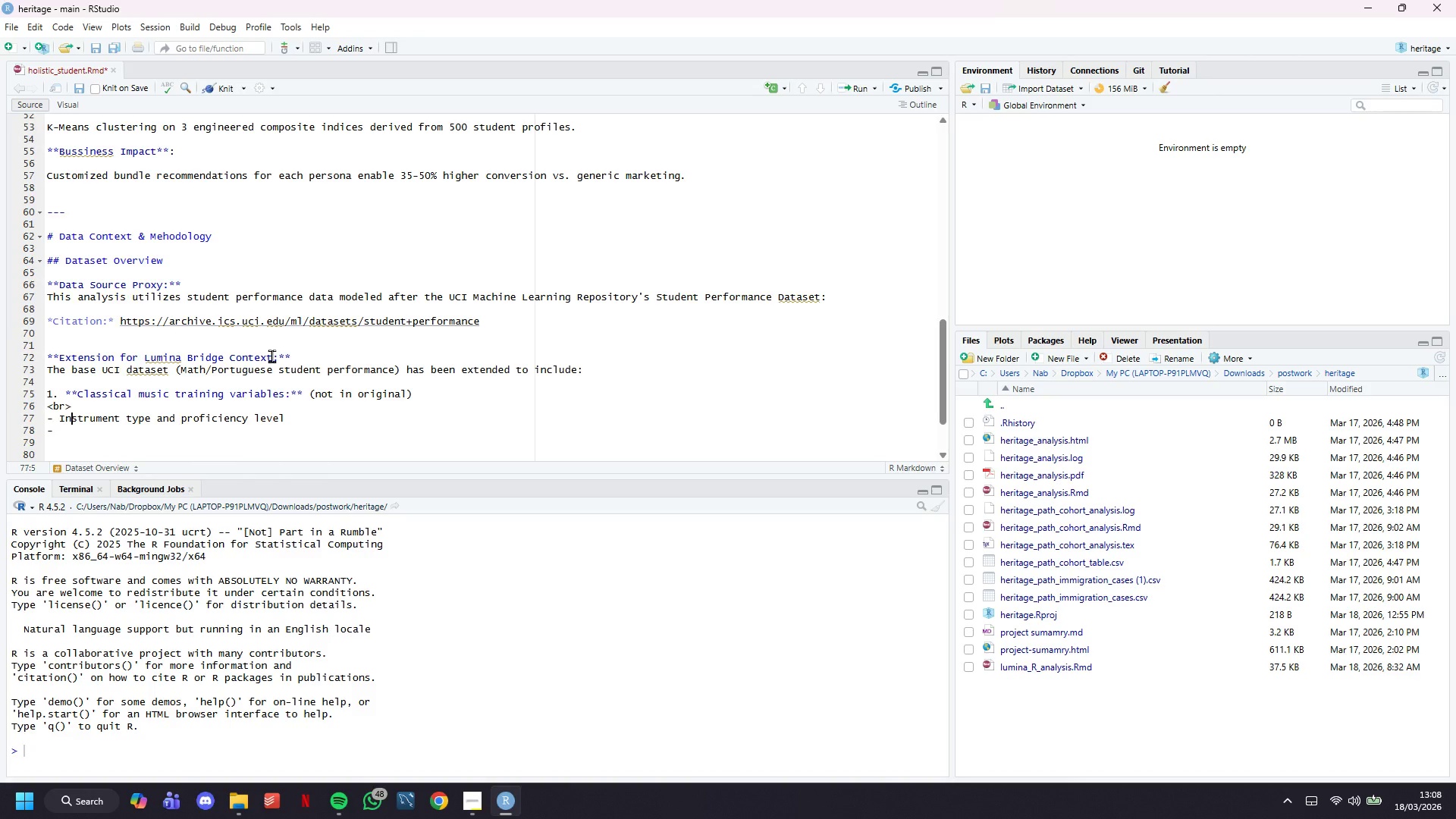 
key(ArrowDown)
 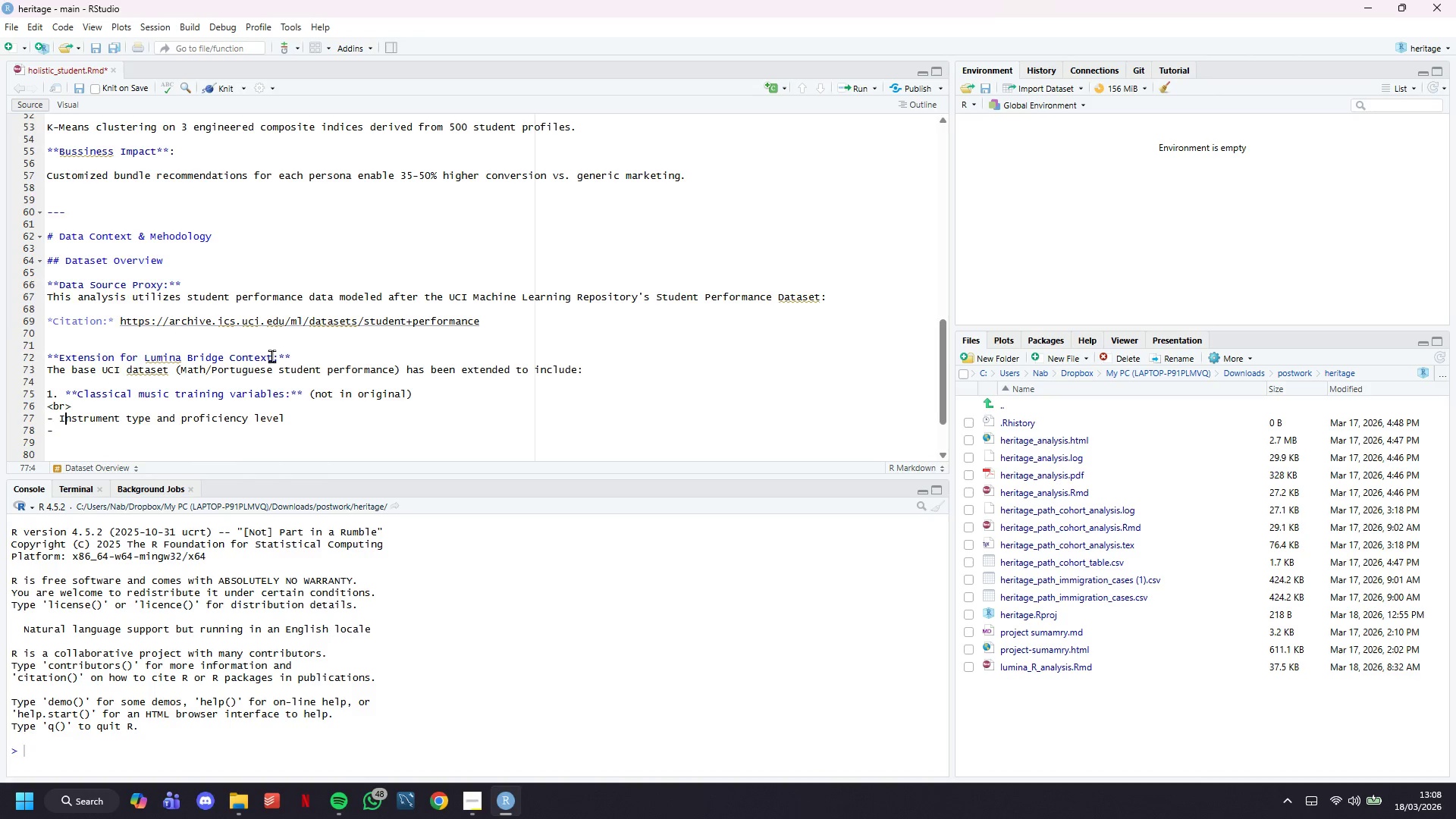 
key(ArrowLeft)
 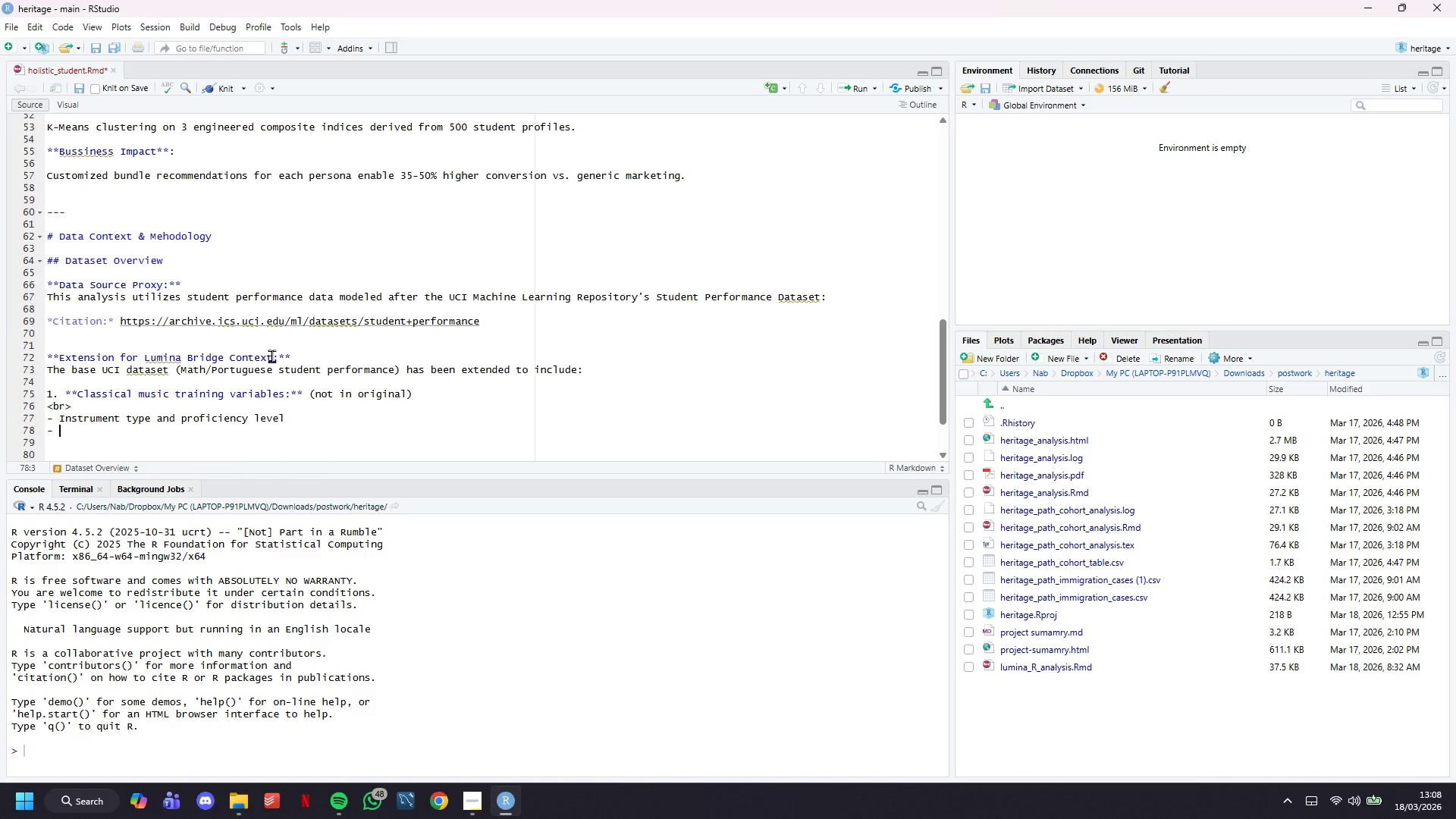 
key(ArrowDown)
 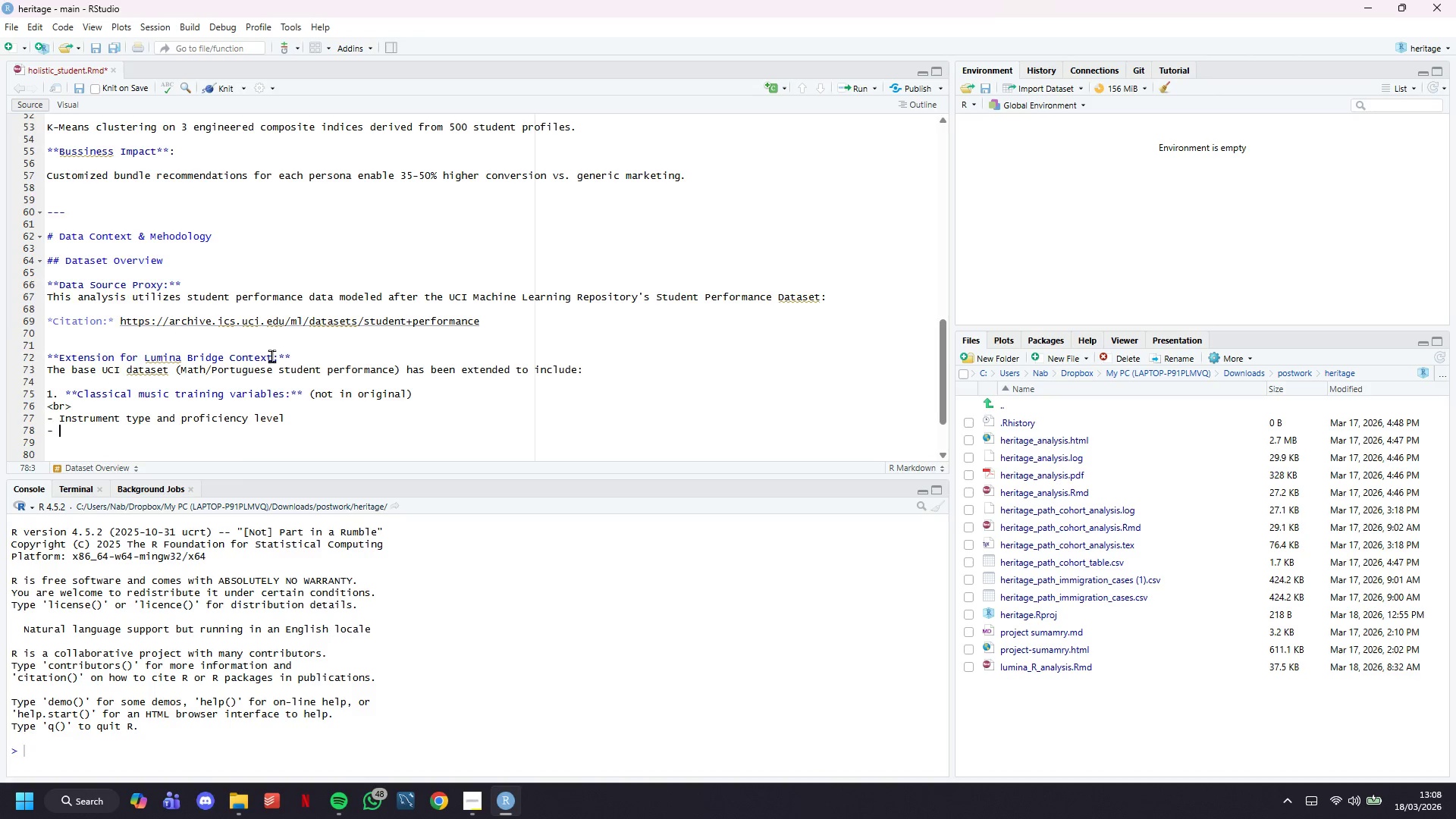 
key(ArrowLeft)
 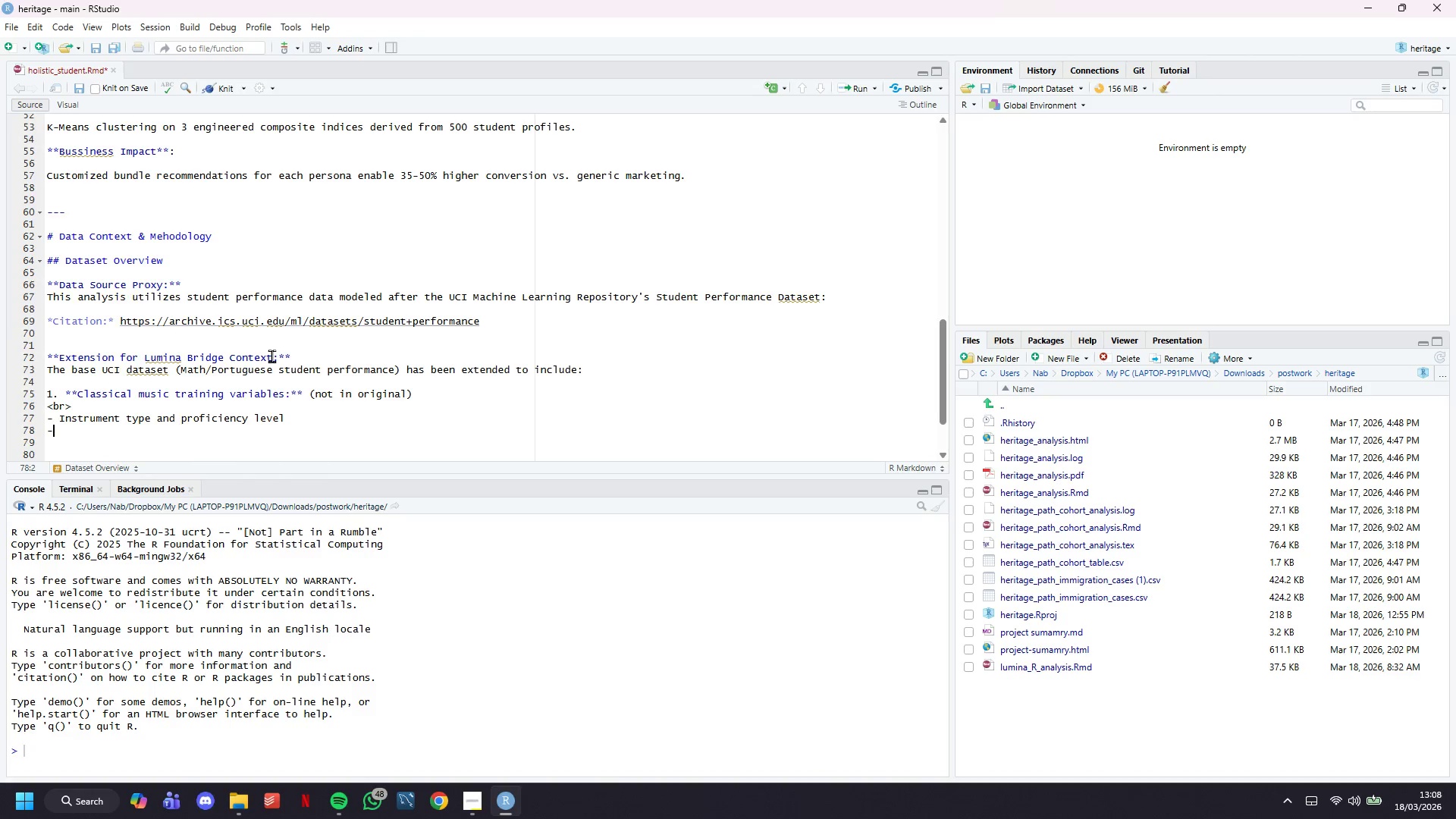 
key(ArrowLeft)
 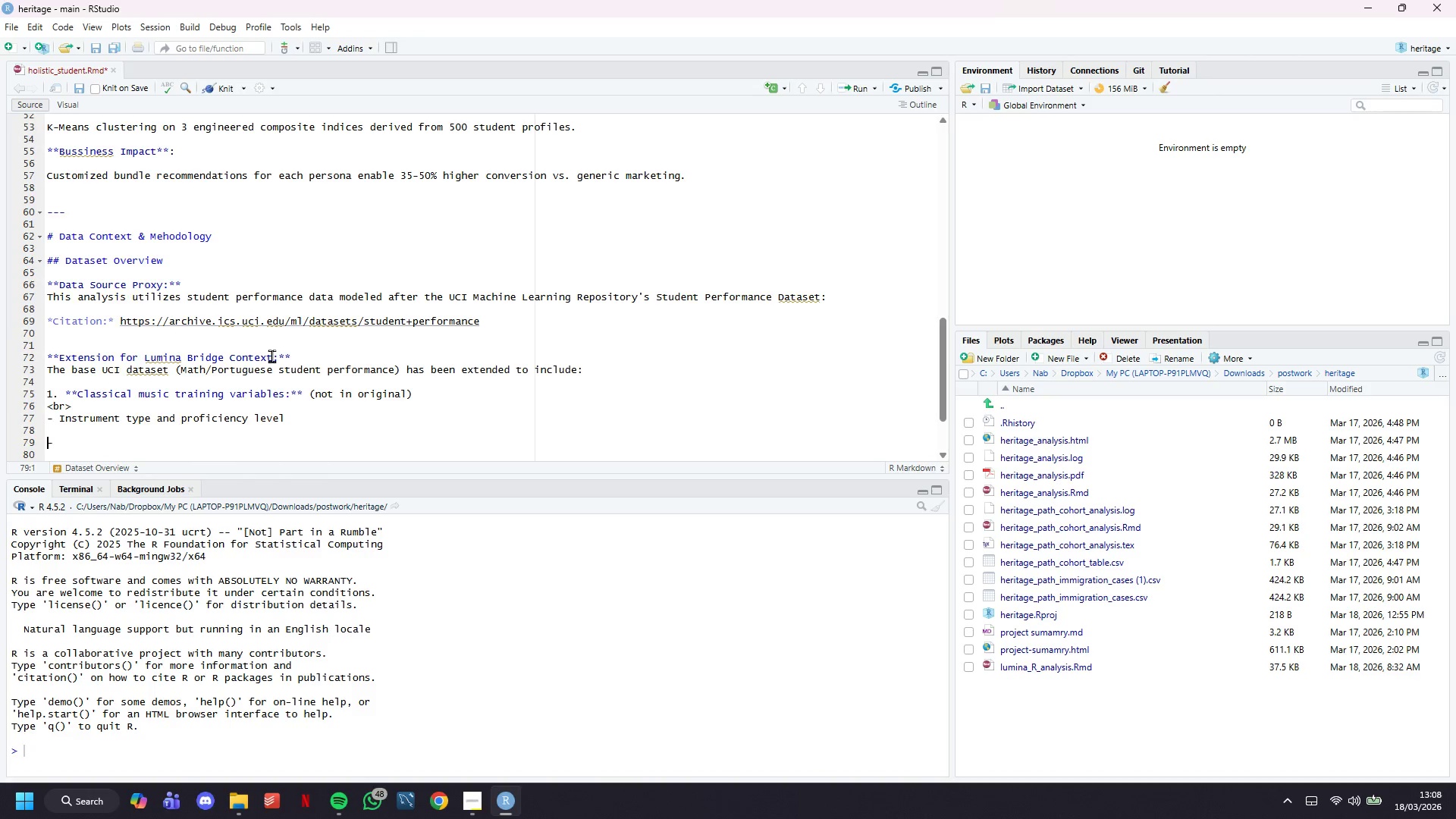 
key(Enter)
 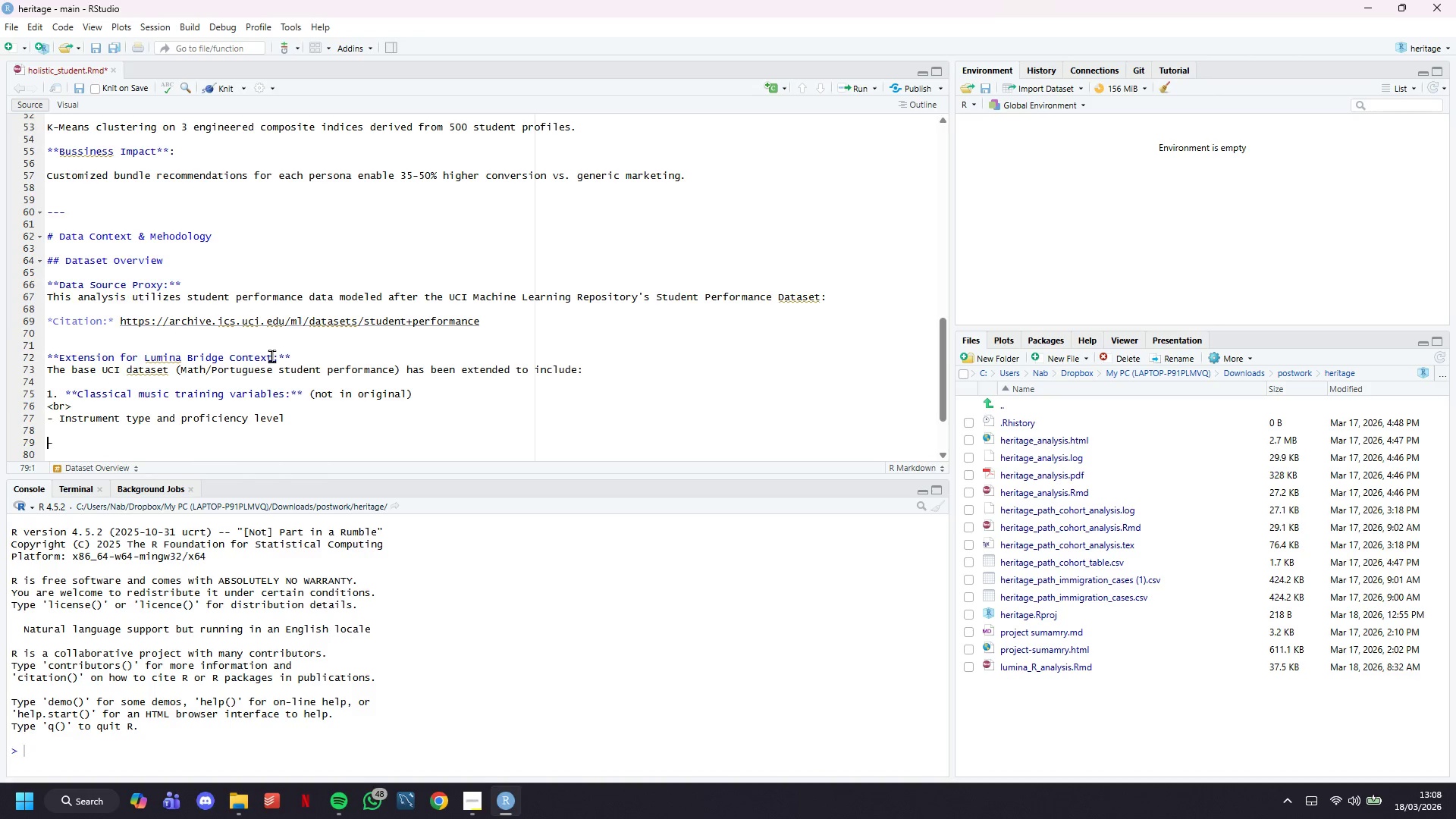 
key(ArrowUp)
 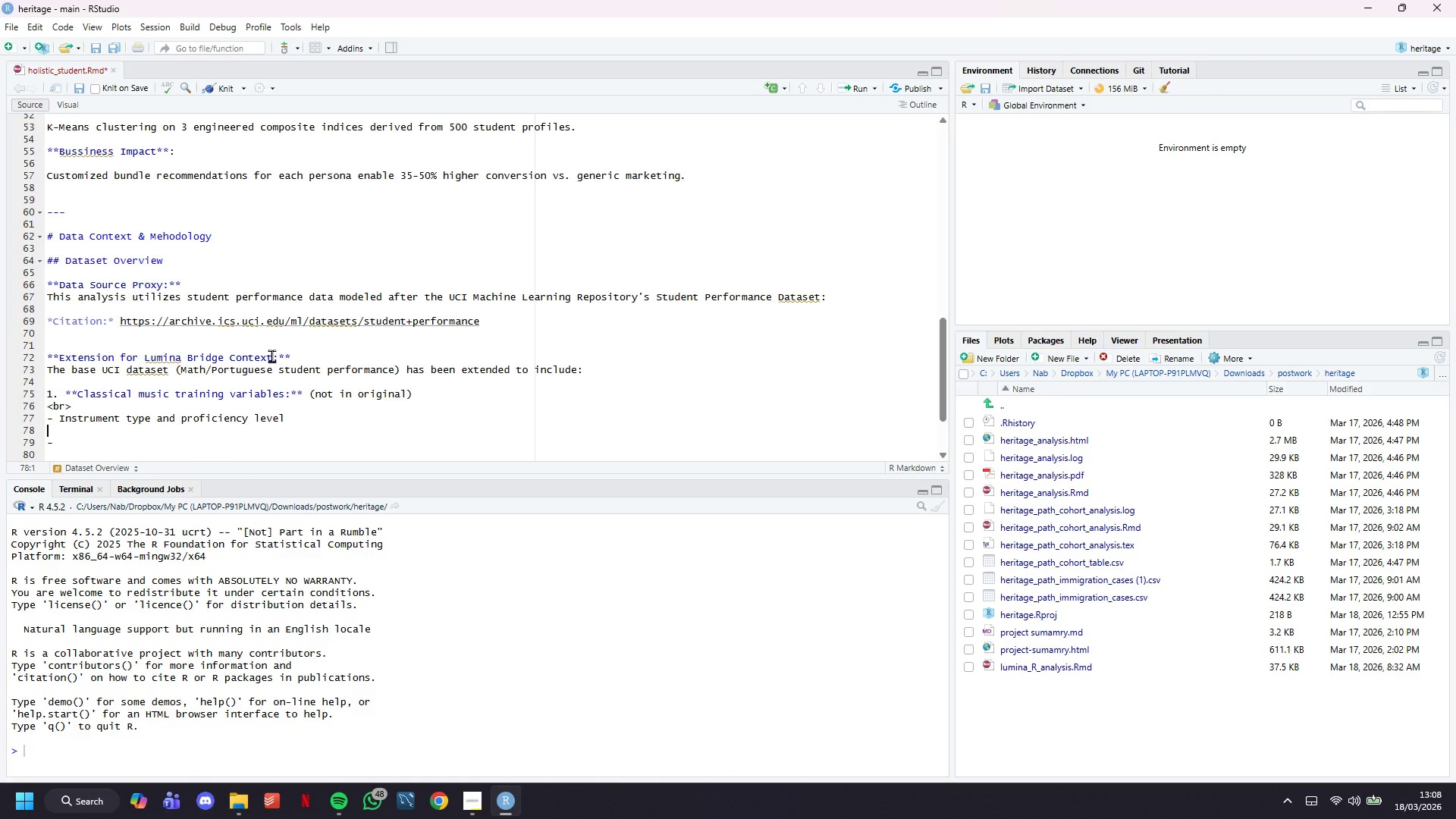 
type(<br>)
 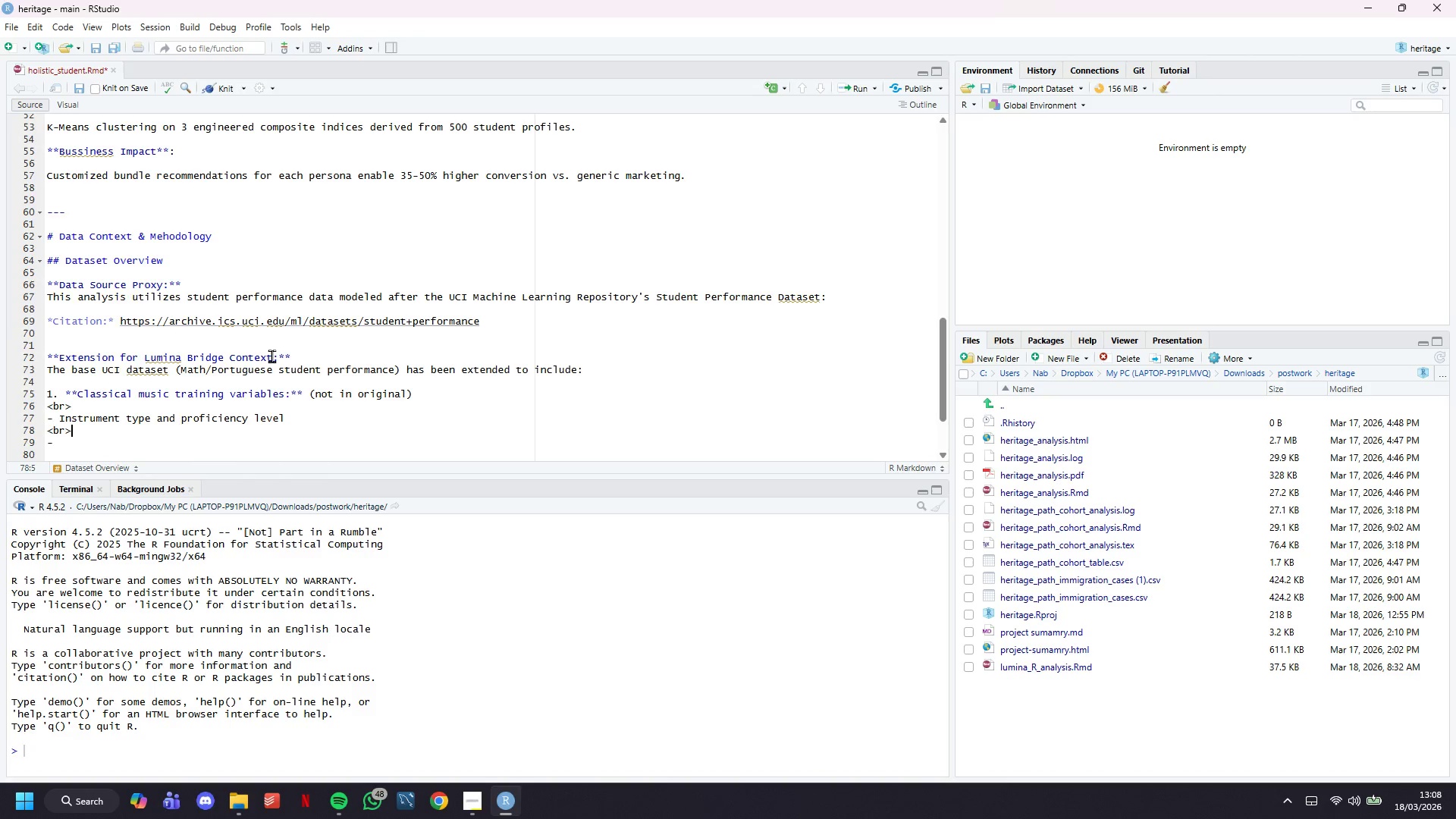 
key(ArrowDown)
 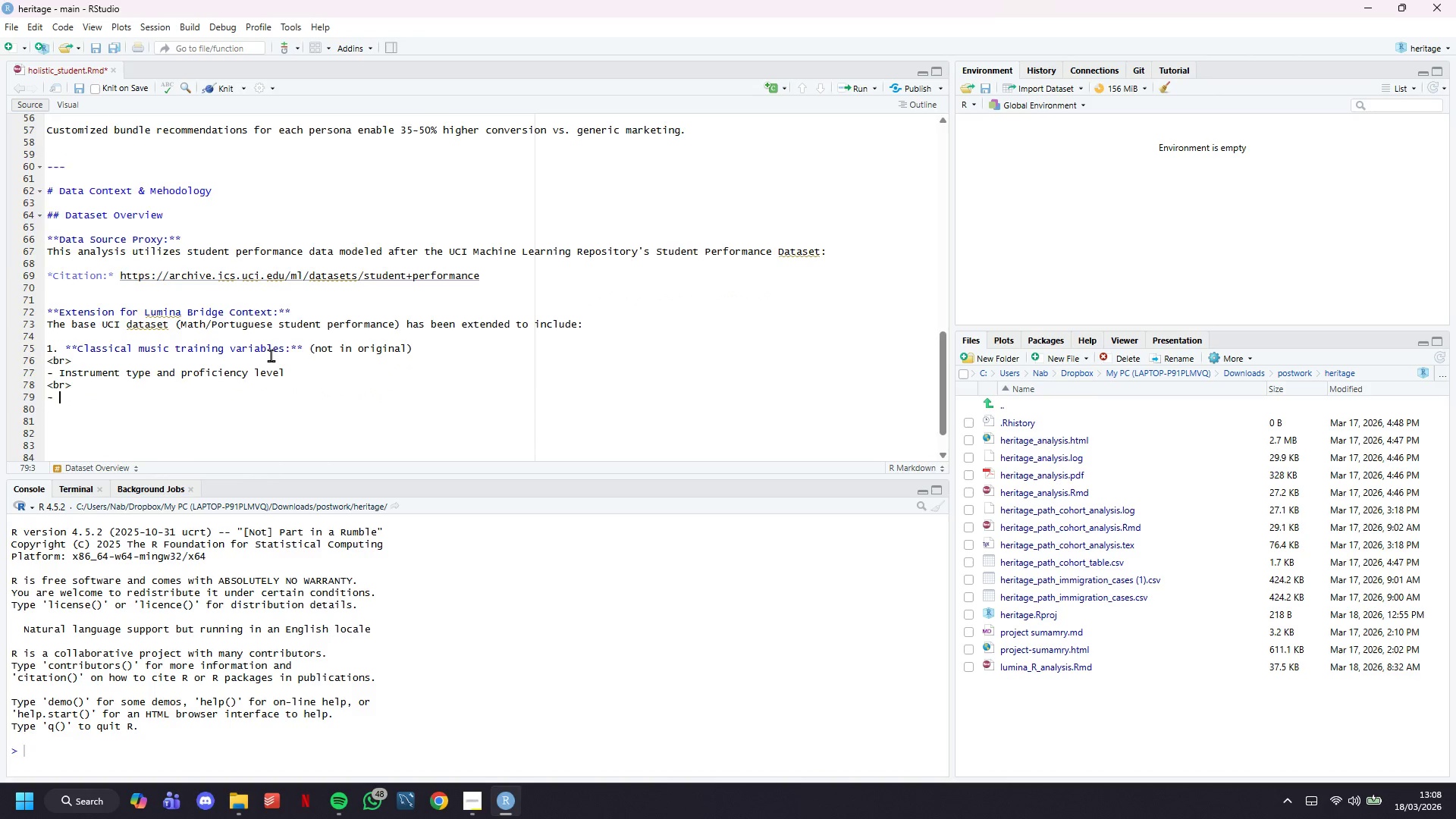 
scroll: coordinate [271, 355], scroll_direction: down, amount: 4.0
 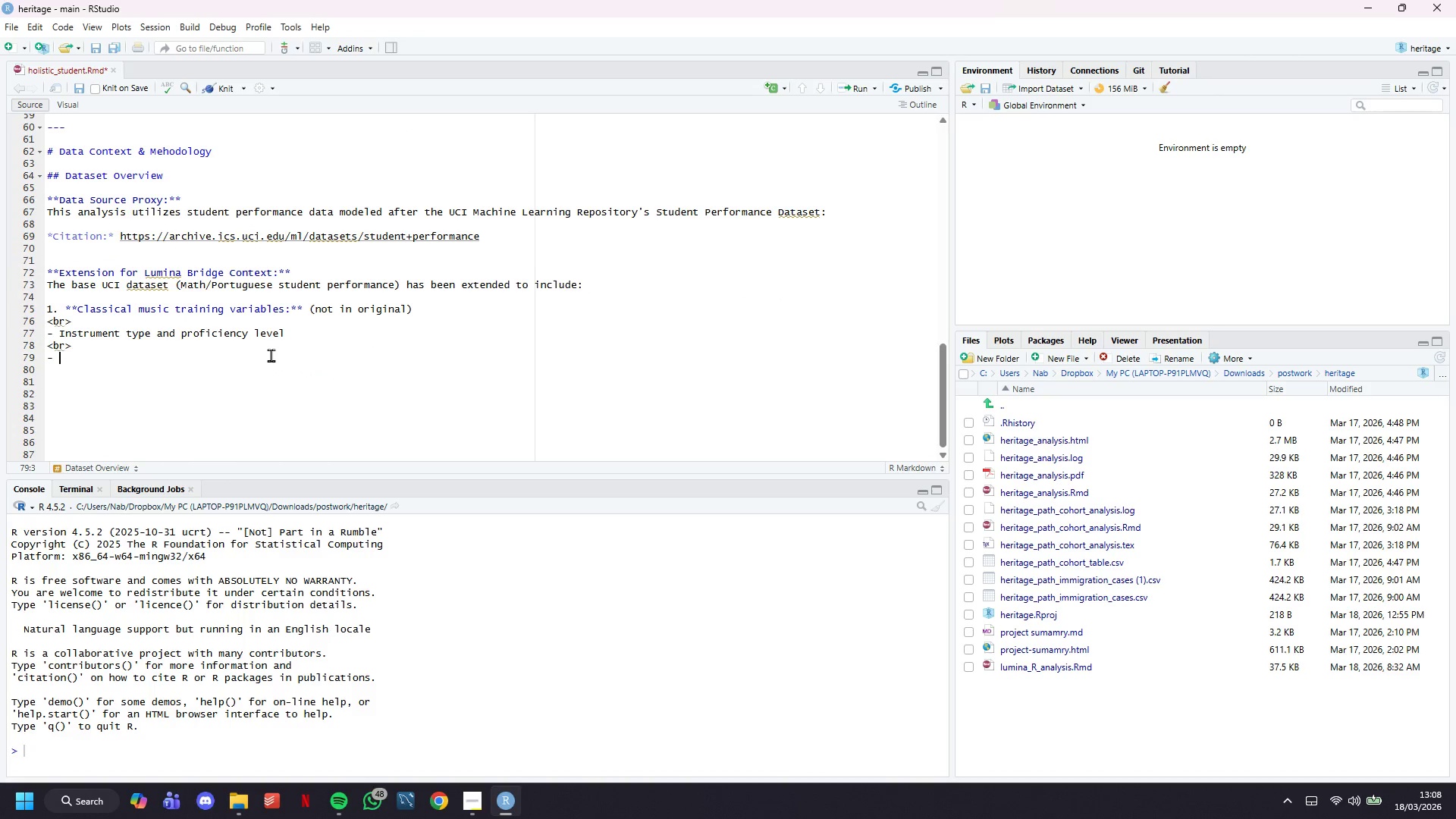 
type(Weekly practice hours)
 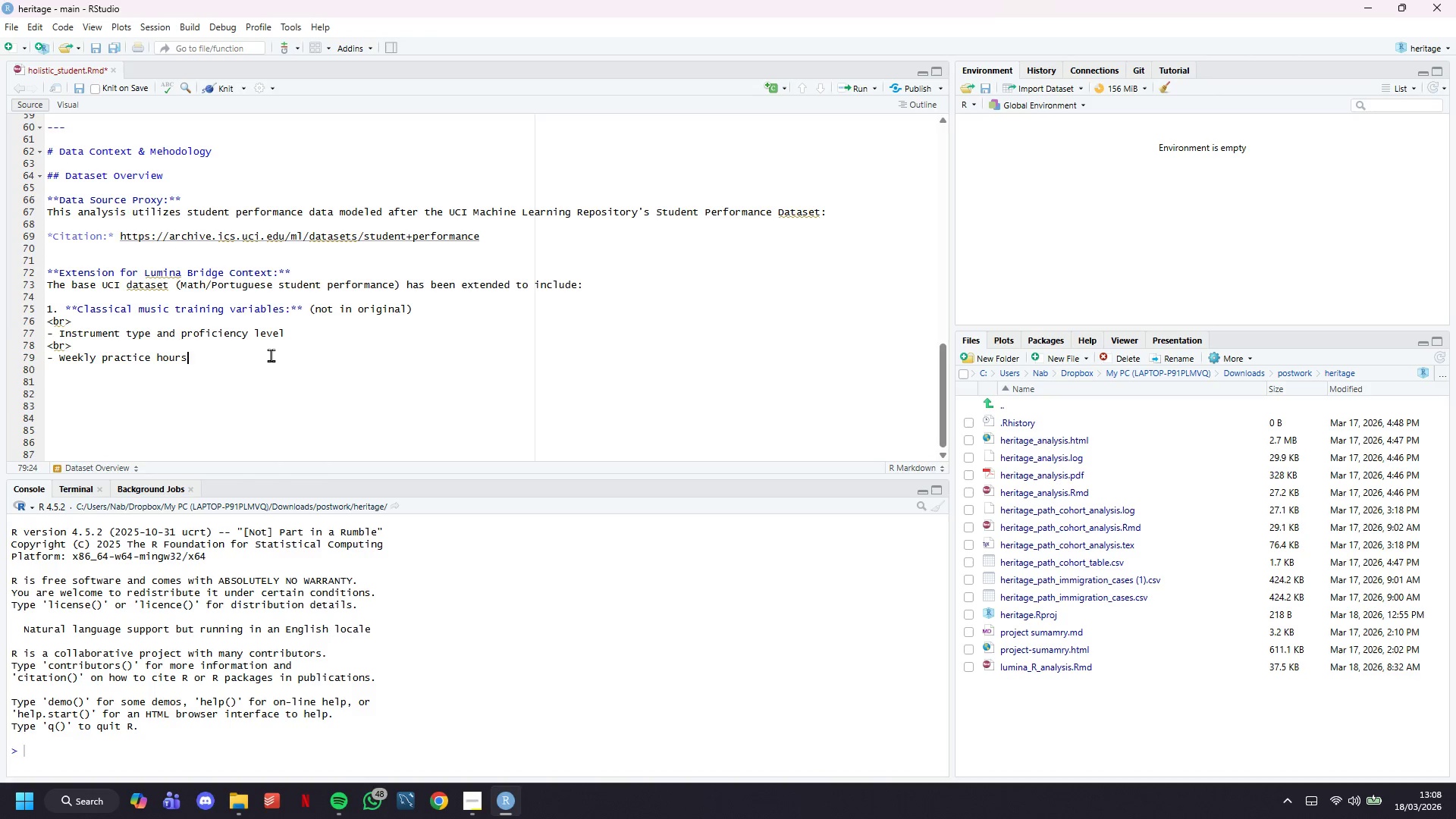 
key(Enter)
 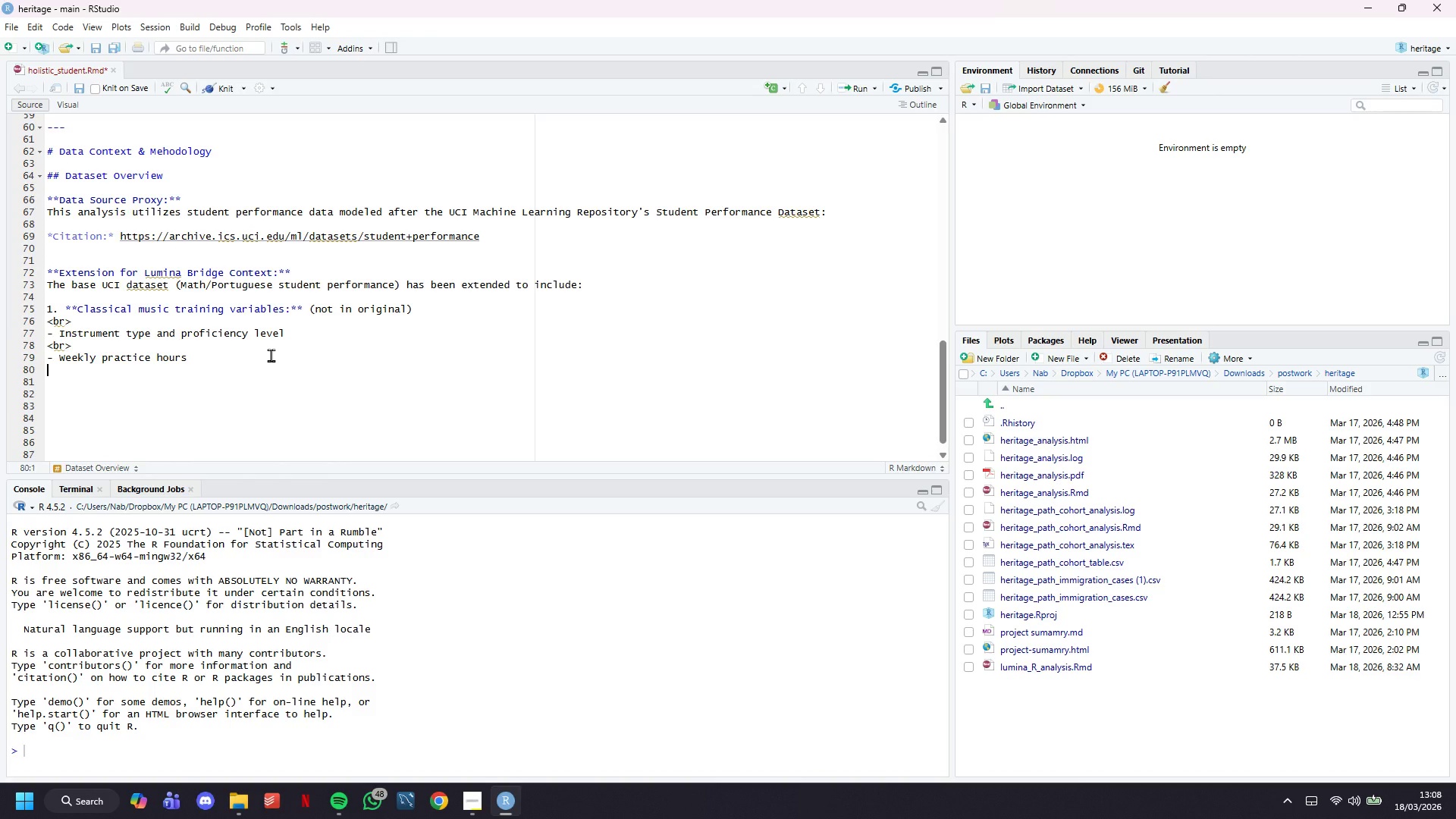 
type(<br<)
key(Backspace)
type(>)
 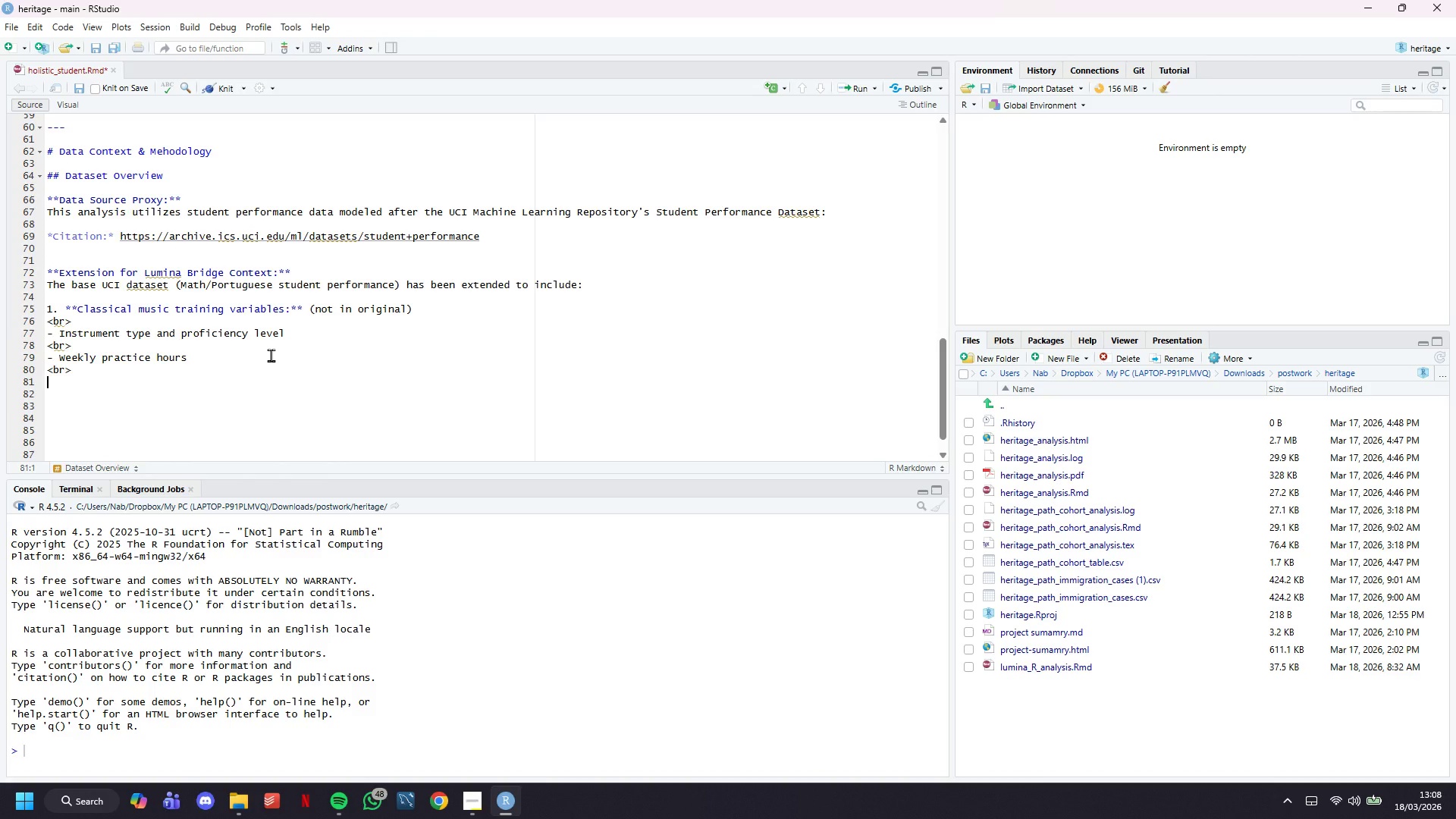 
 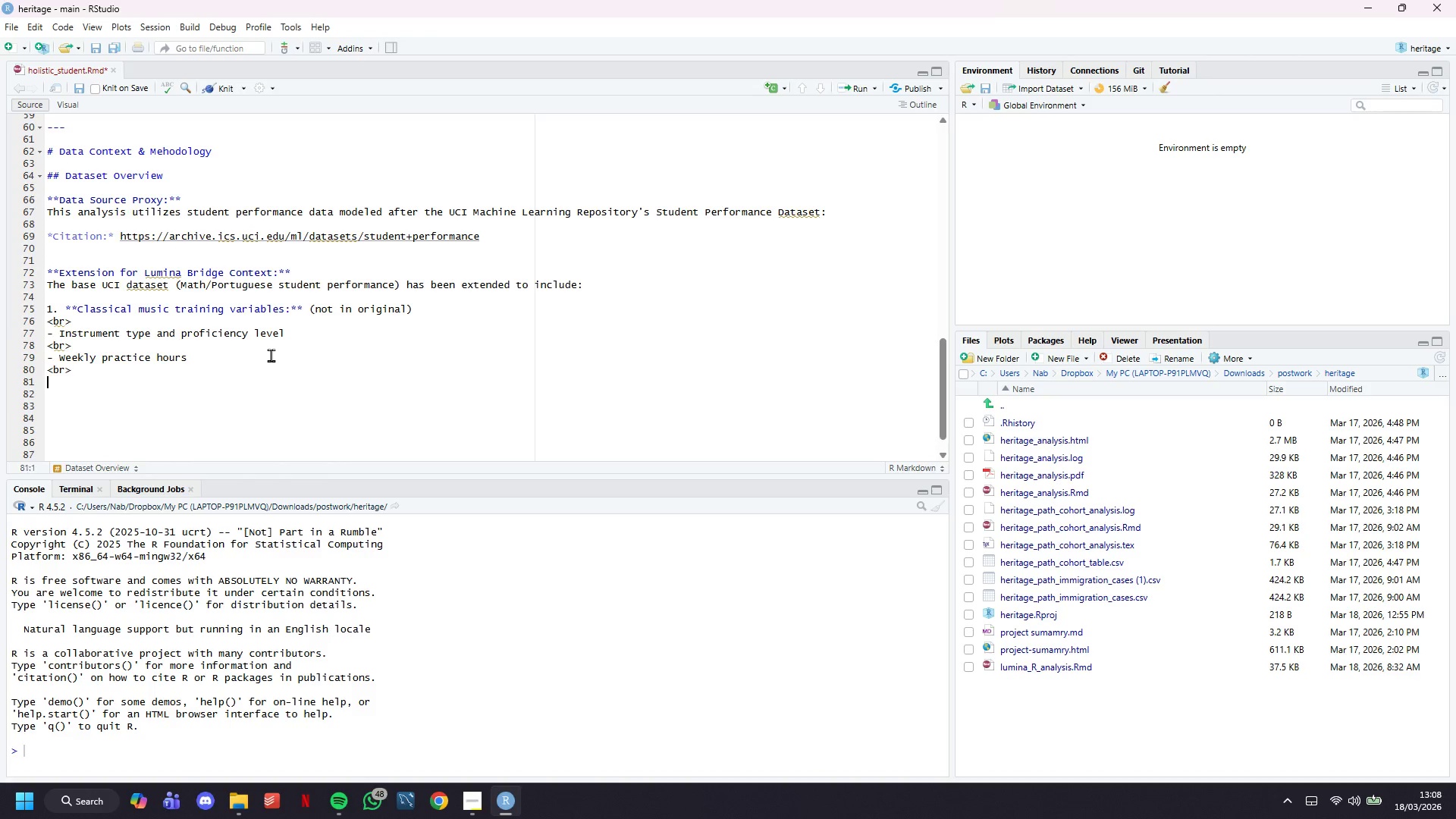 
key(Enter)
 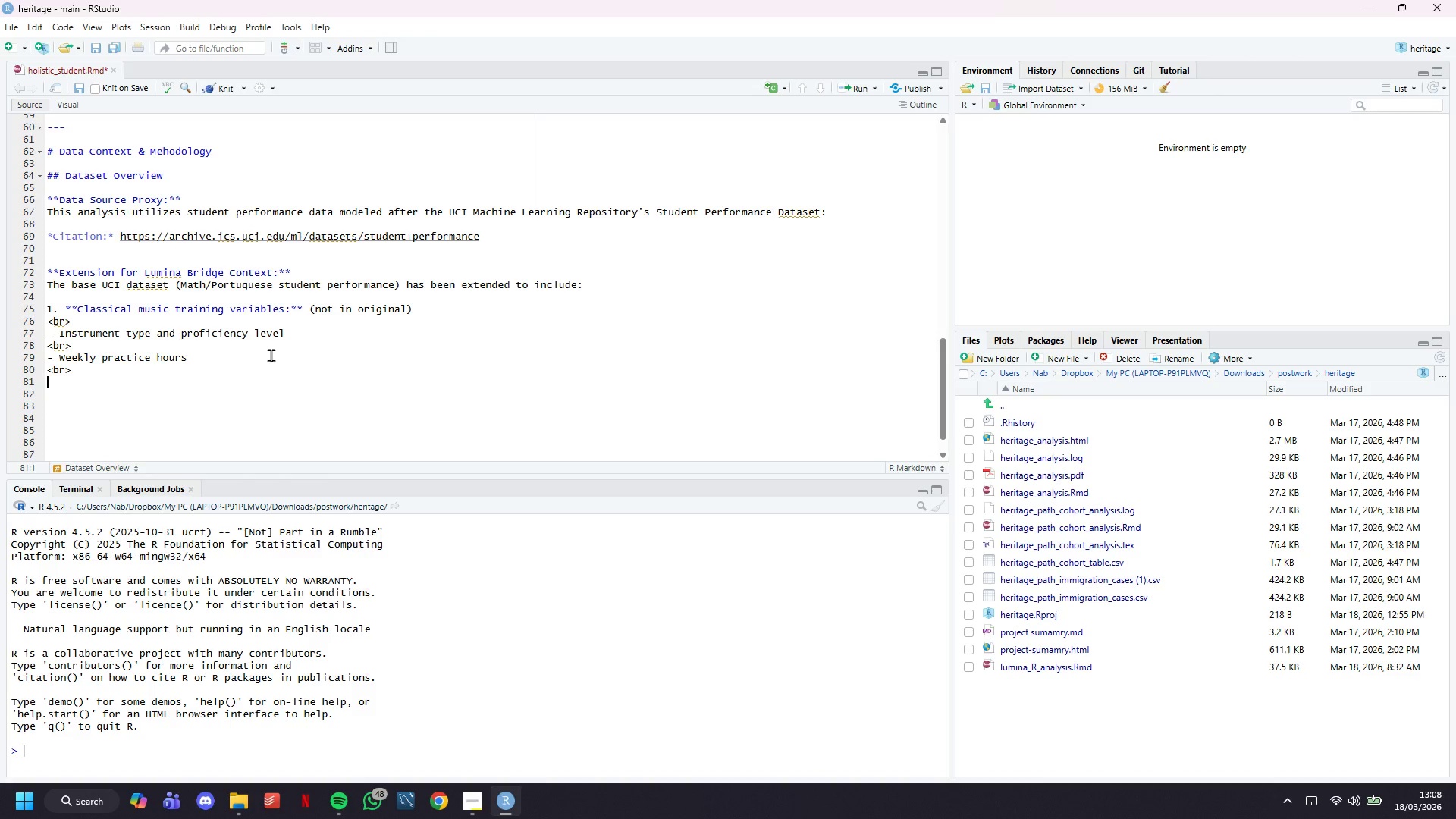 
type(- Music theory knowleg)
key(Backspace)
type(dge scores)
 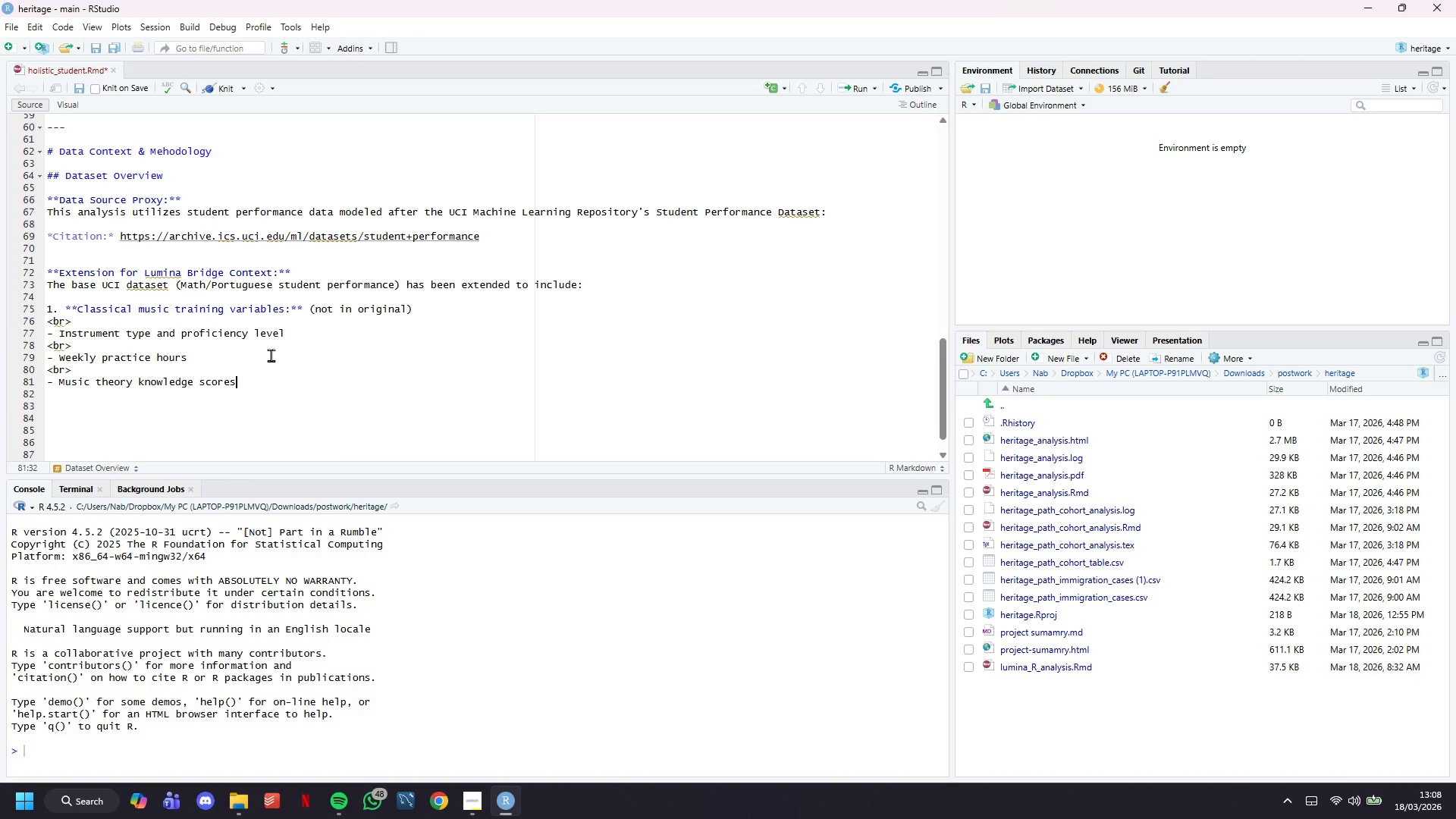 
key(Enter)
 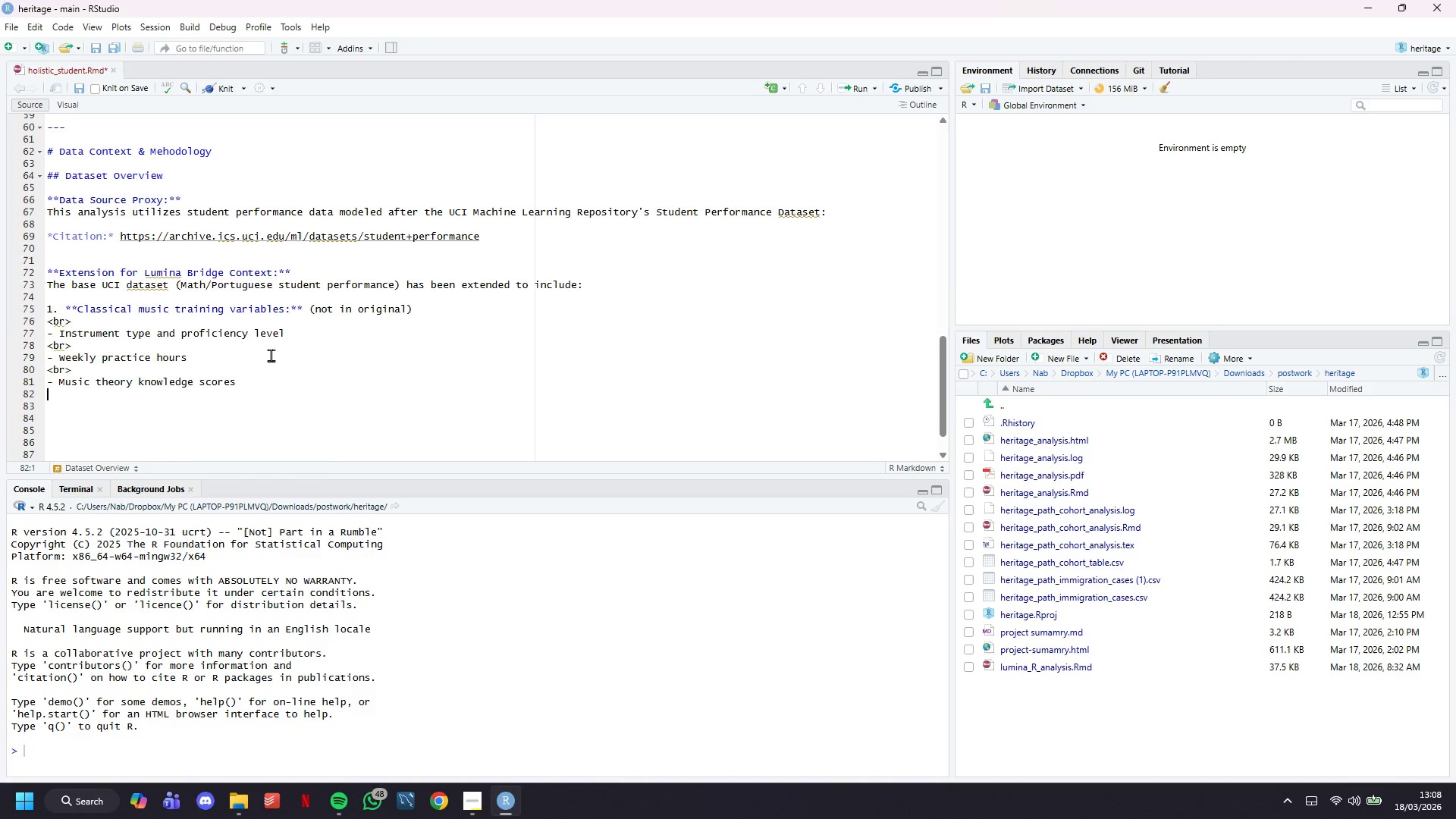 
type(<br>)
 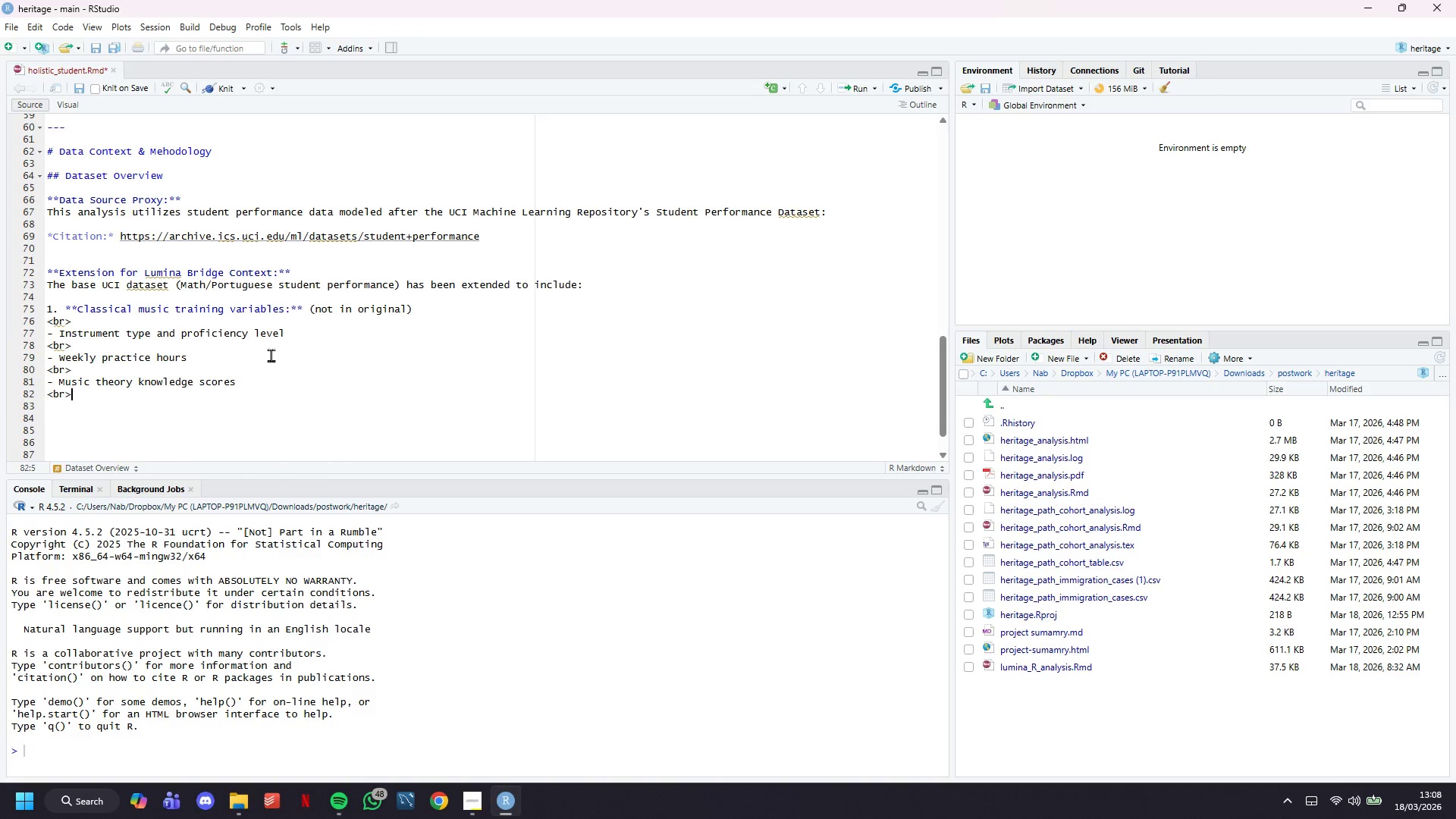 
key(Enter)
 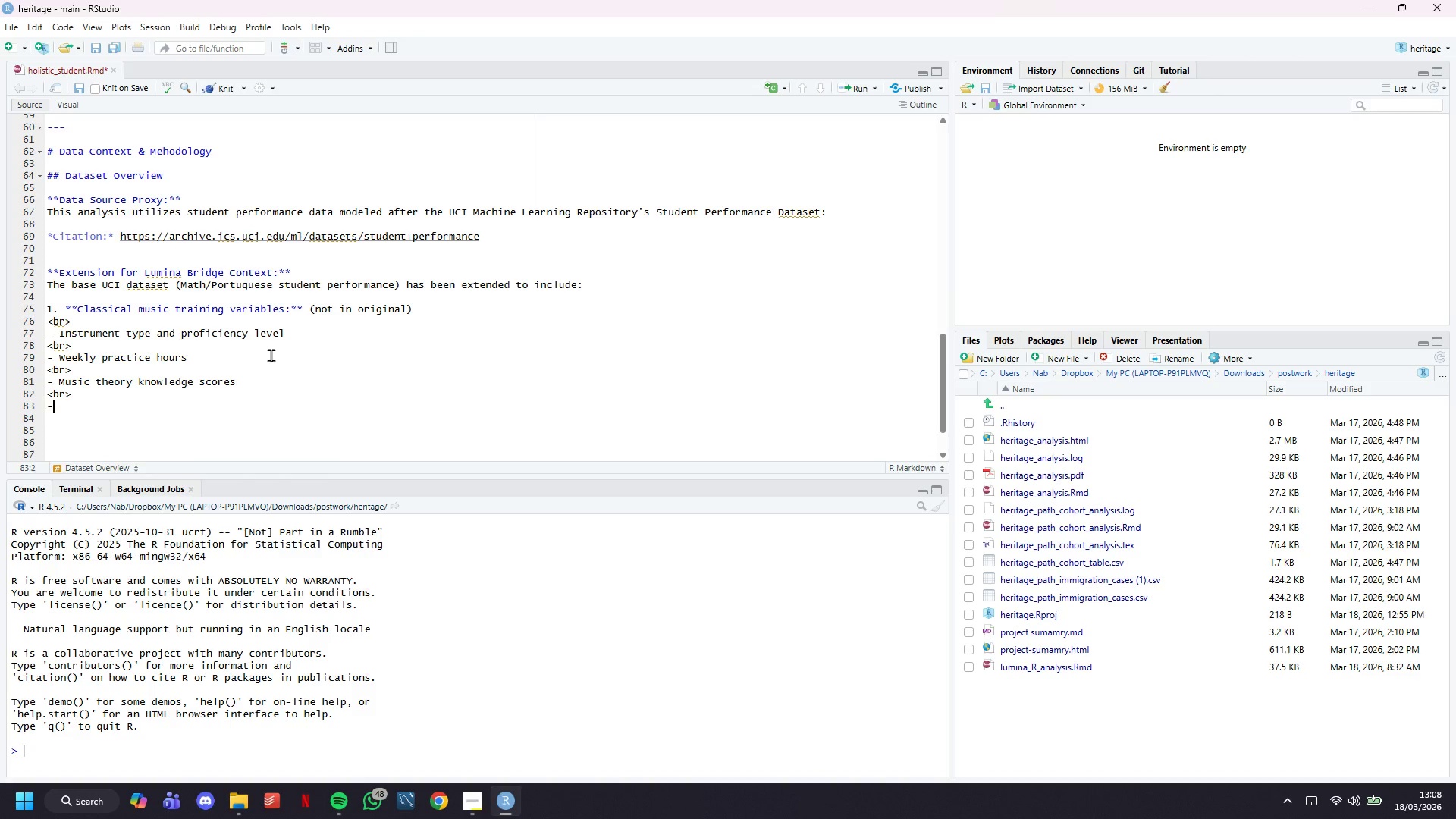 
type(- Performance ratings)
 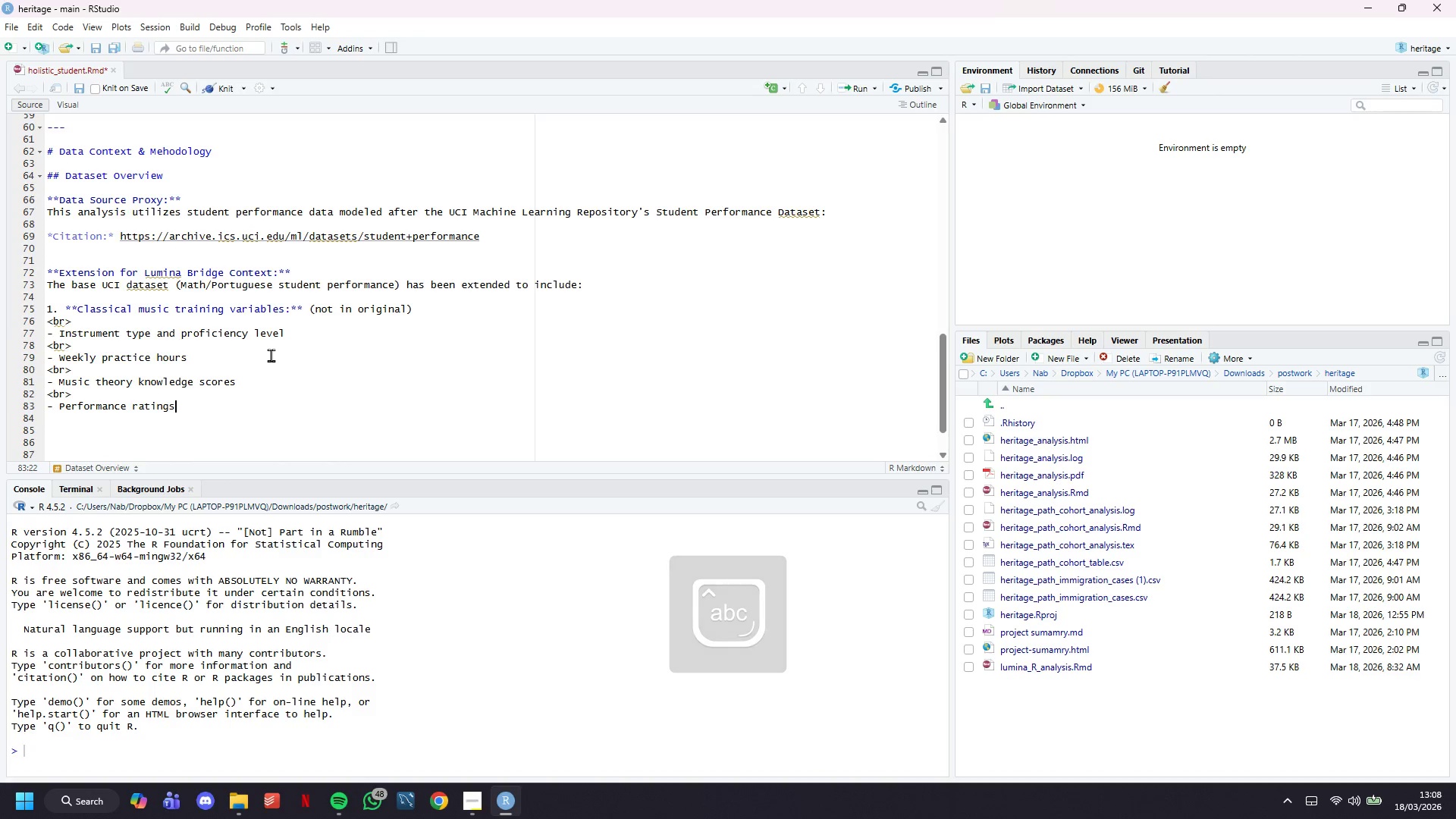 
key(Enter)
 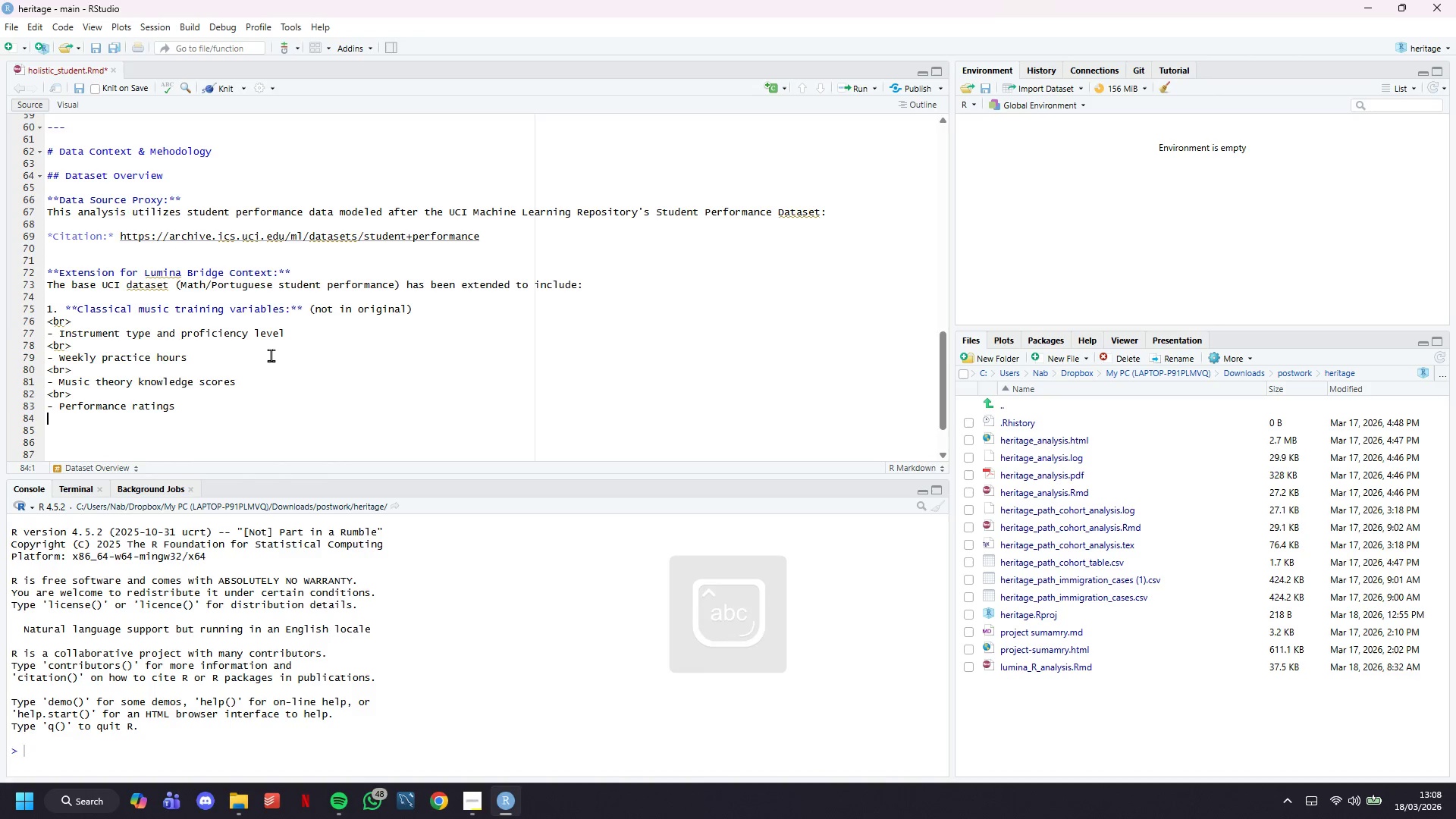 
type(<br>)
 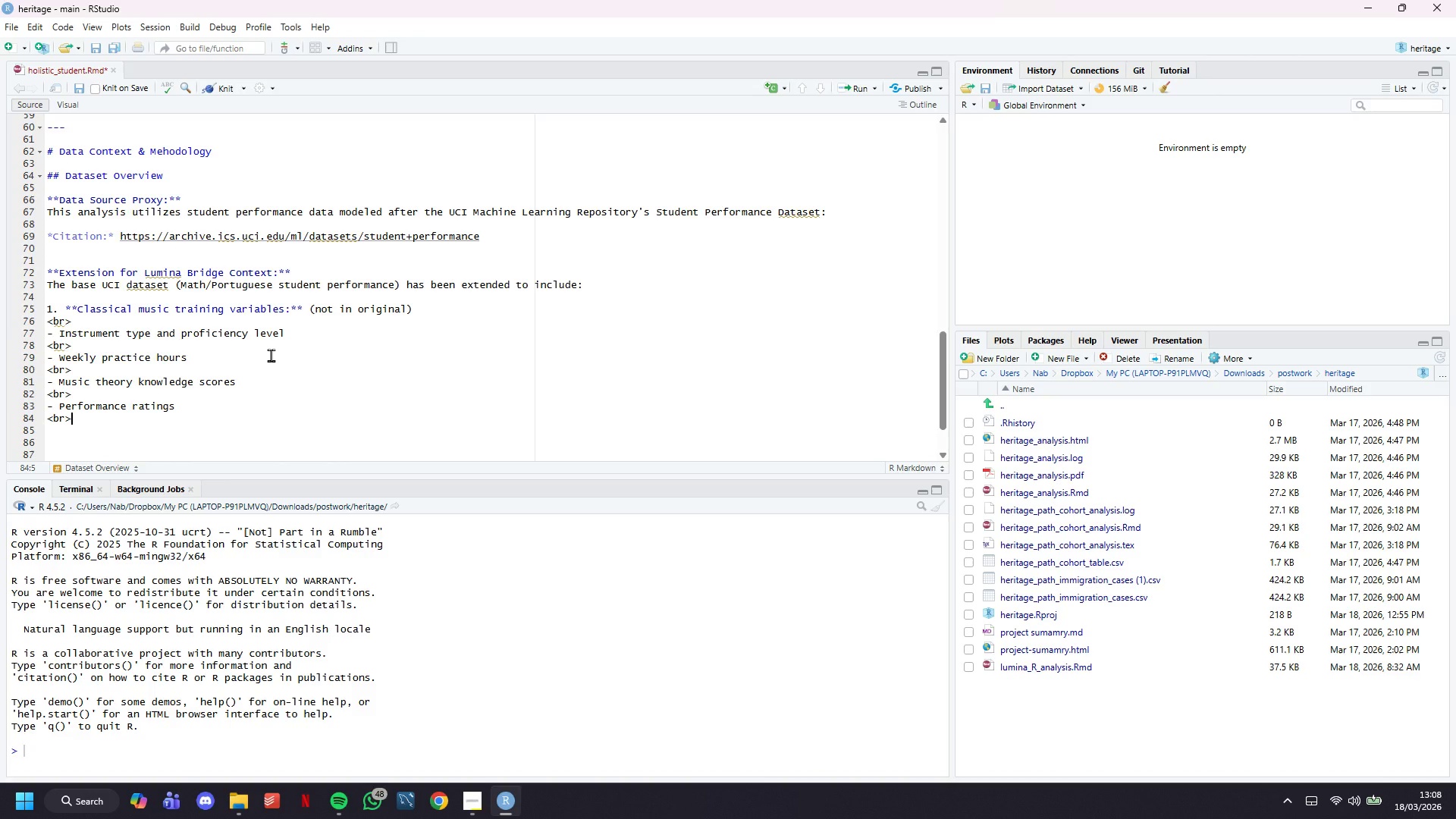 
key(Enter)
 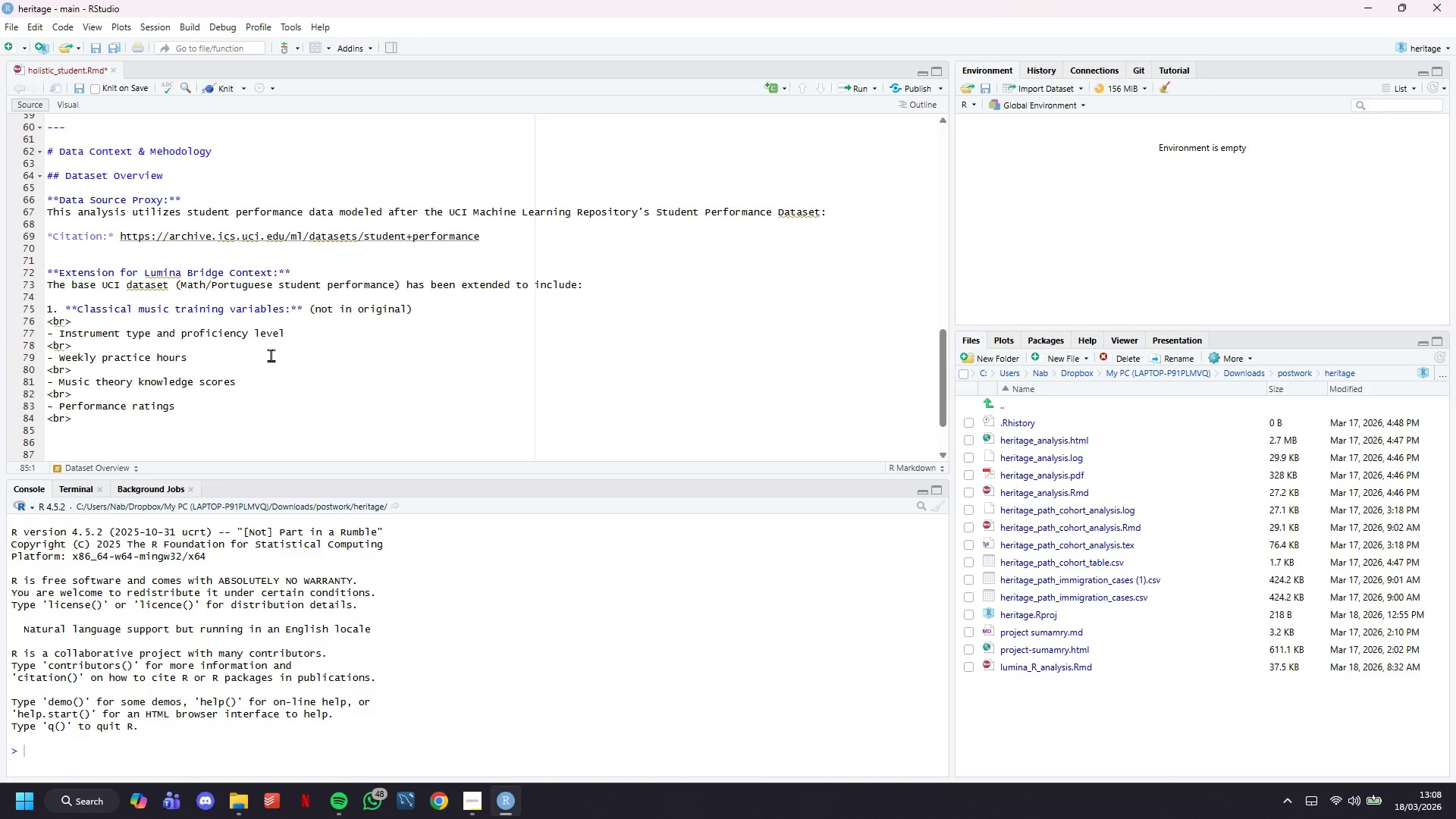 
type(C)
key(Backspace)
type(0)
key(Backspace)
type(- Competition participation)
 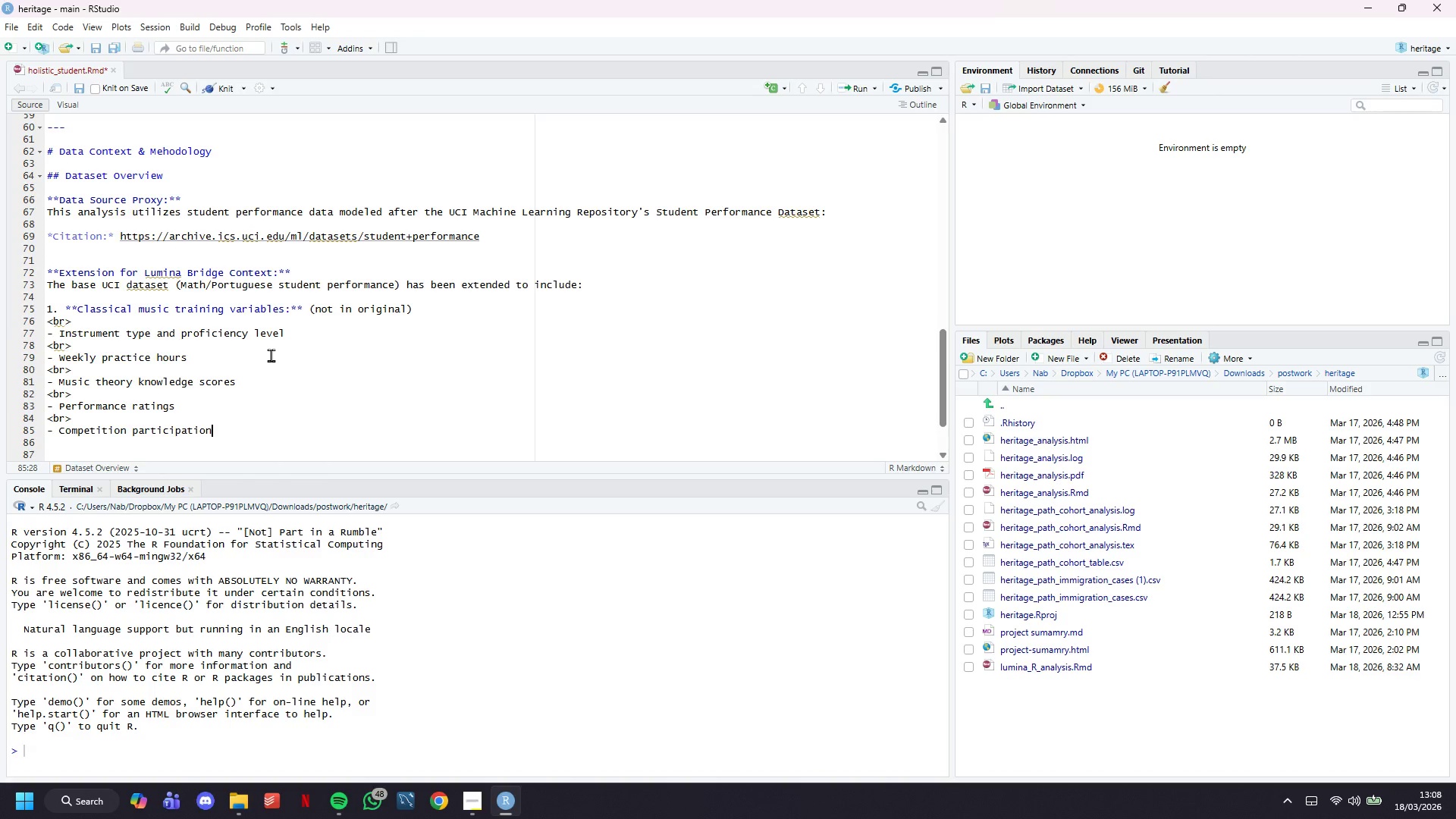 
key(Enter)
 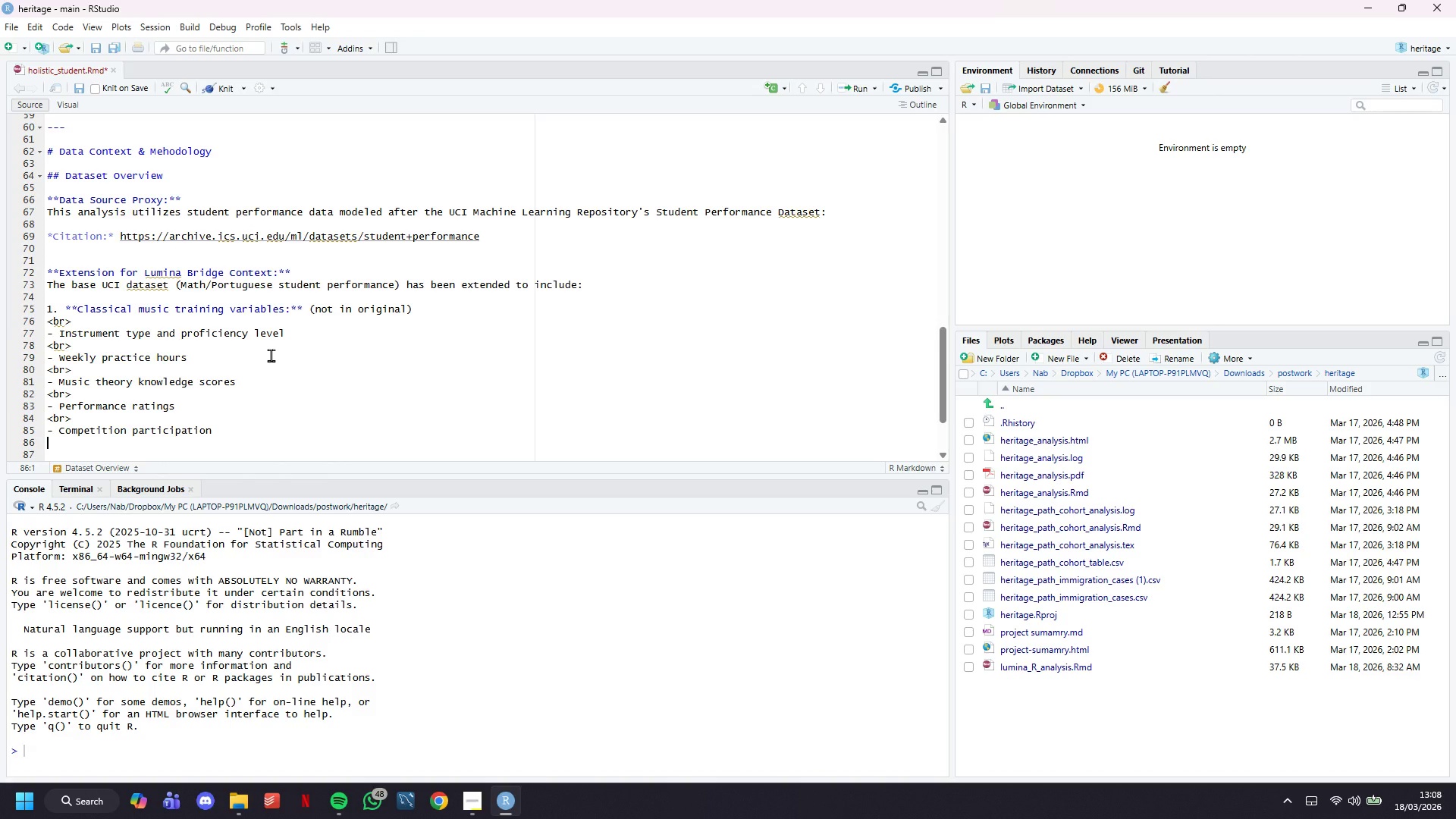 
type(<br>)
 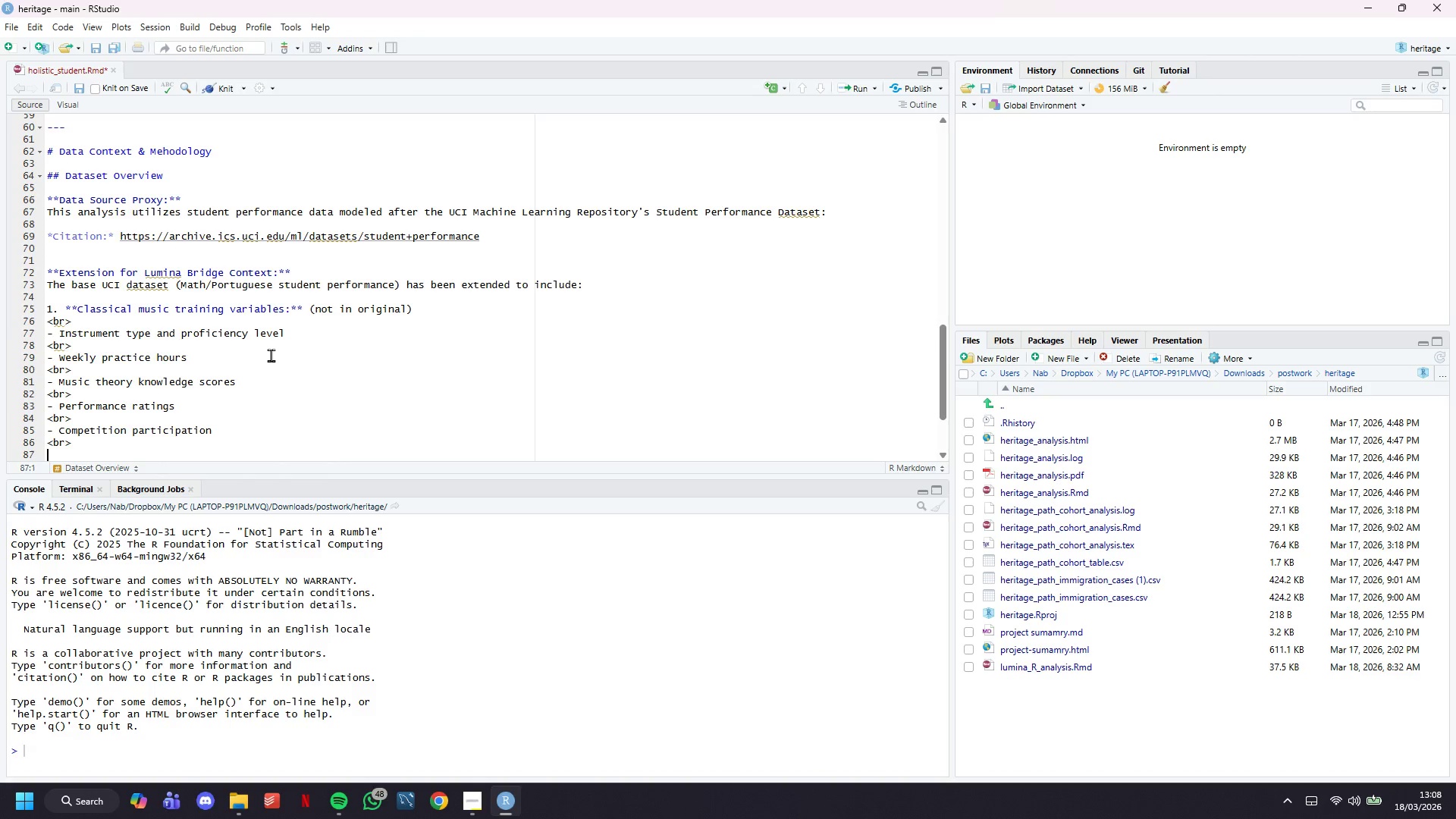 
key(Enter)
 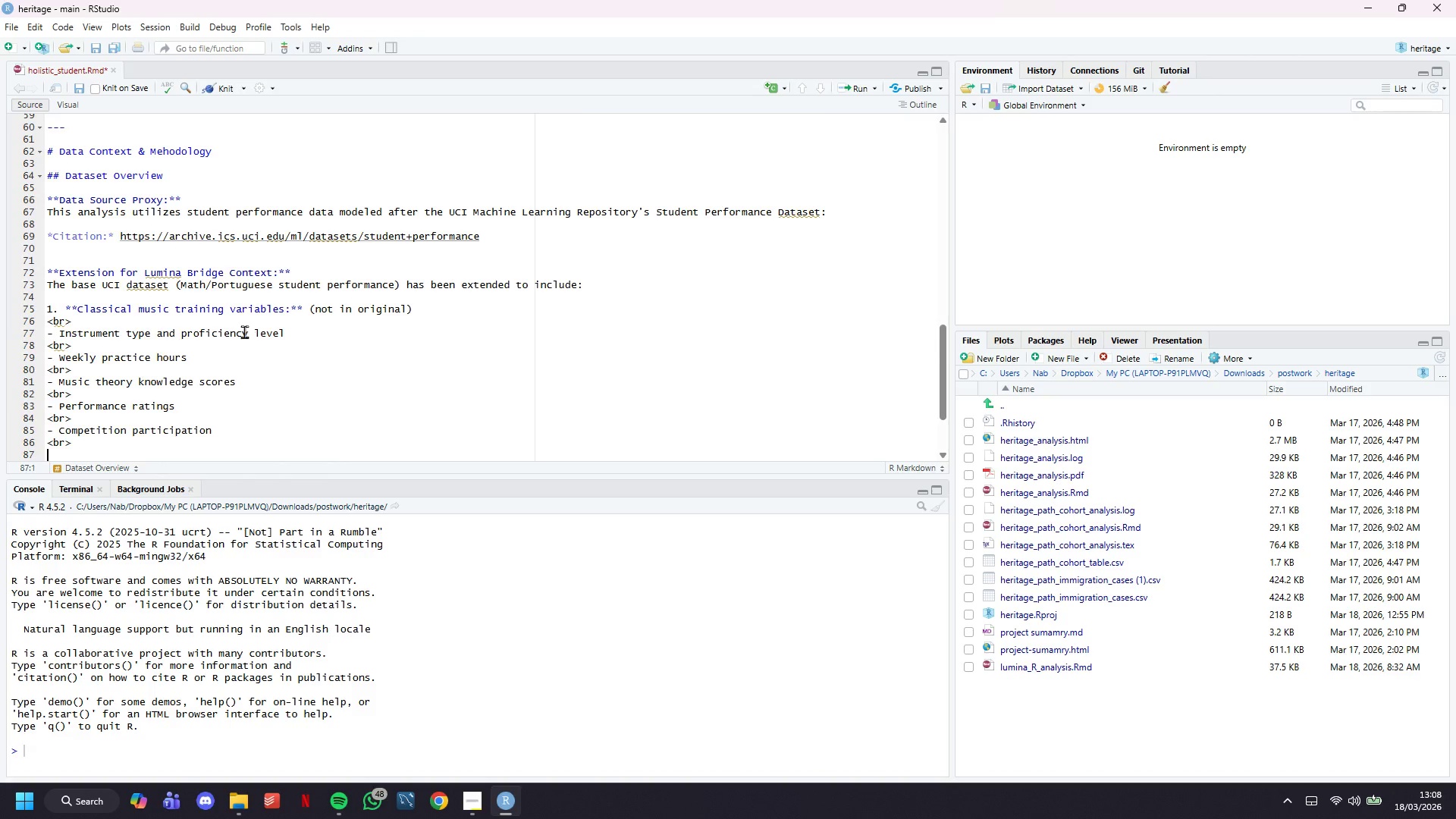 
scroll: coordinate [244, 331], scroll_direction: down, amount: 8.0
 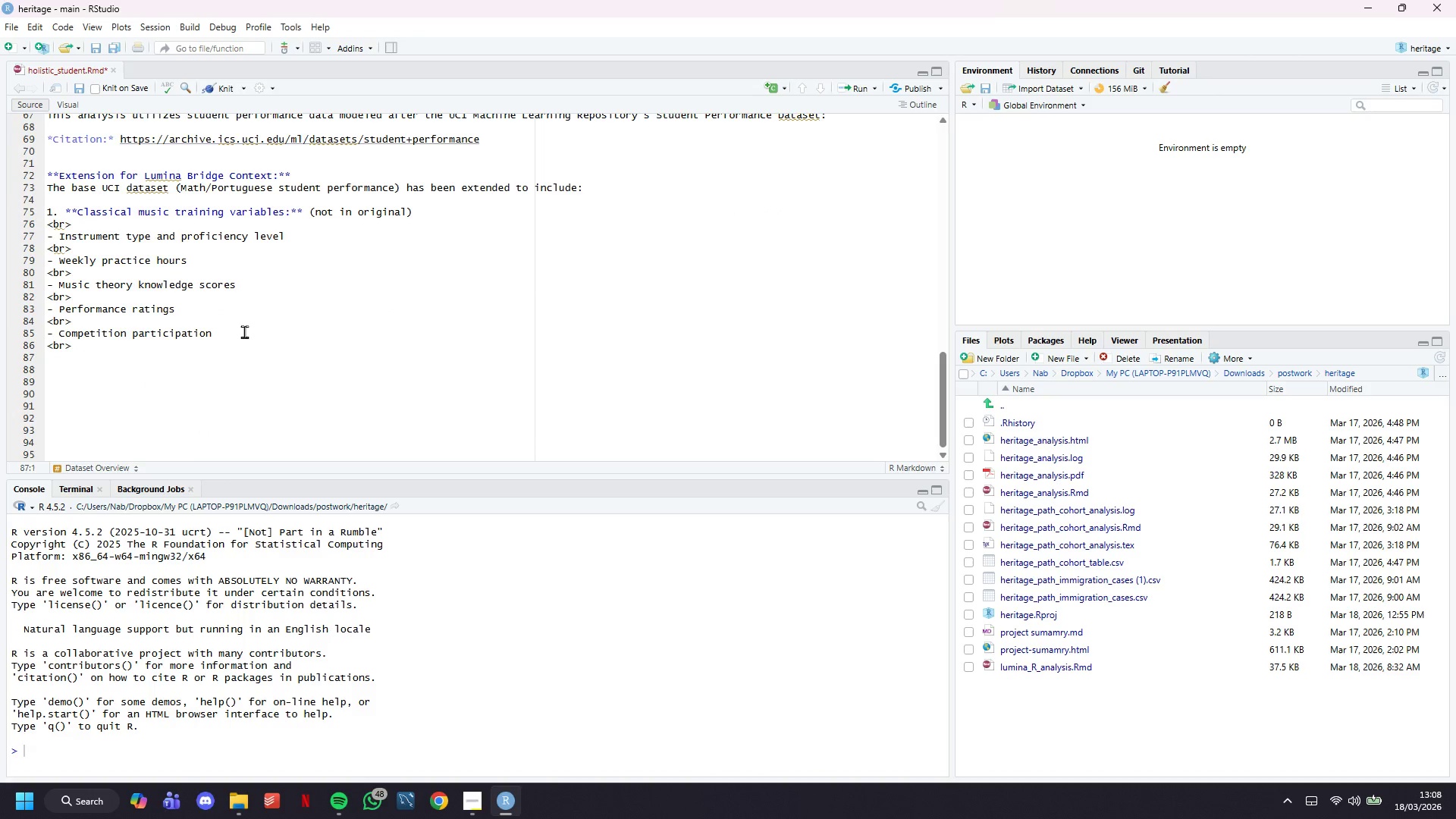 
type(- Ensemble memebership)
key(Backspace)
 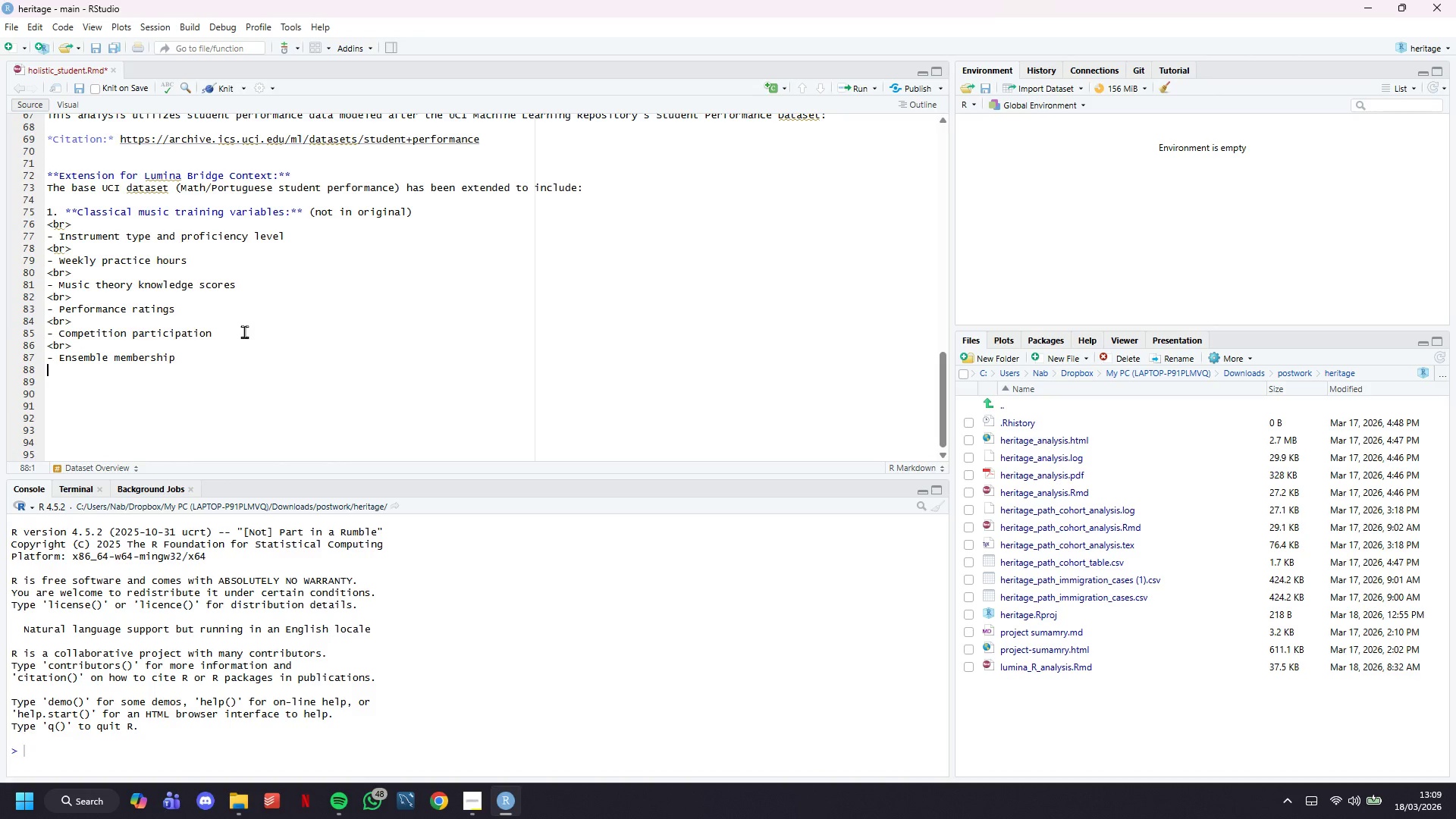 
hold_key(key=ArrowLeft, duration=0.67)
 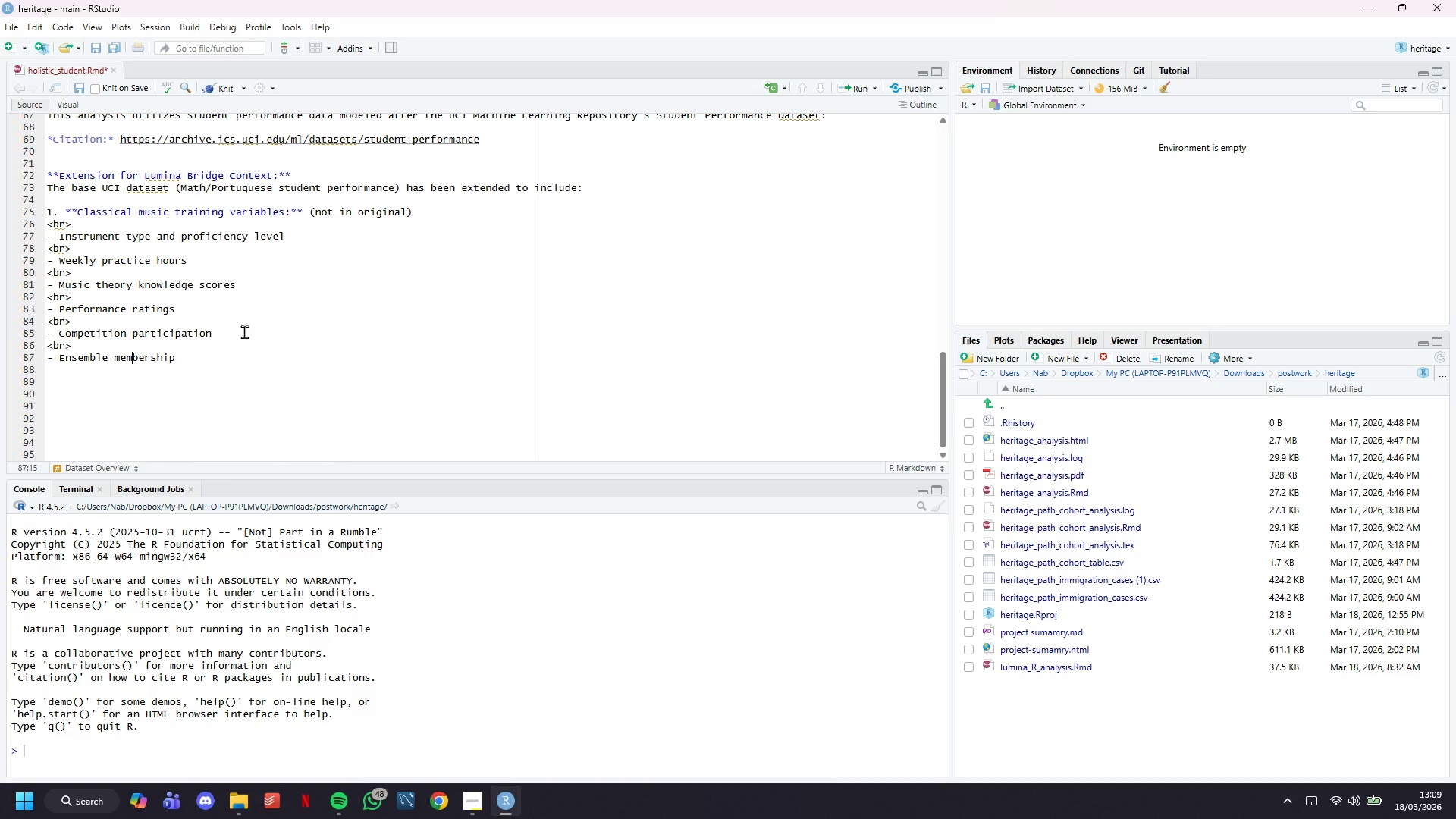 
key(ArrowDown)
 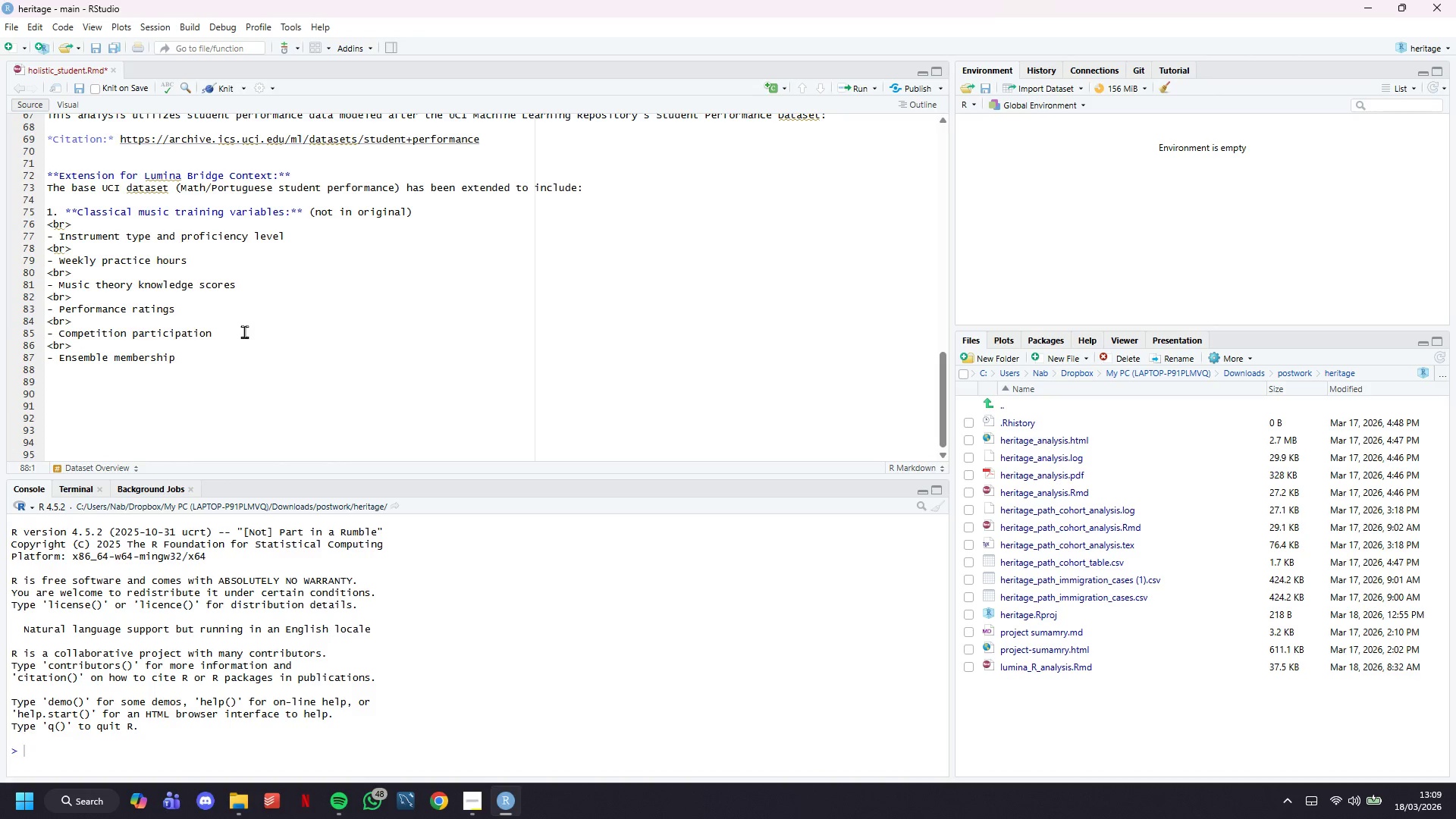 
key(Enter)
 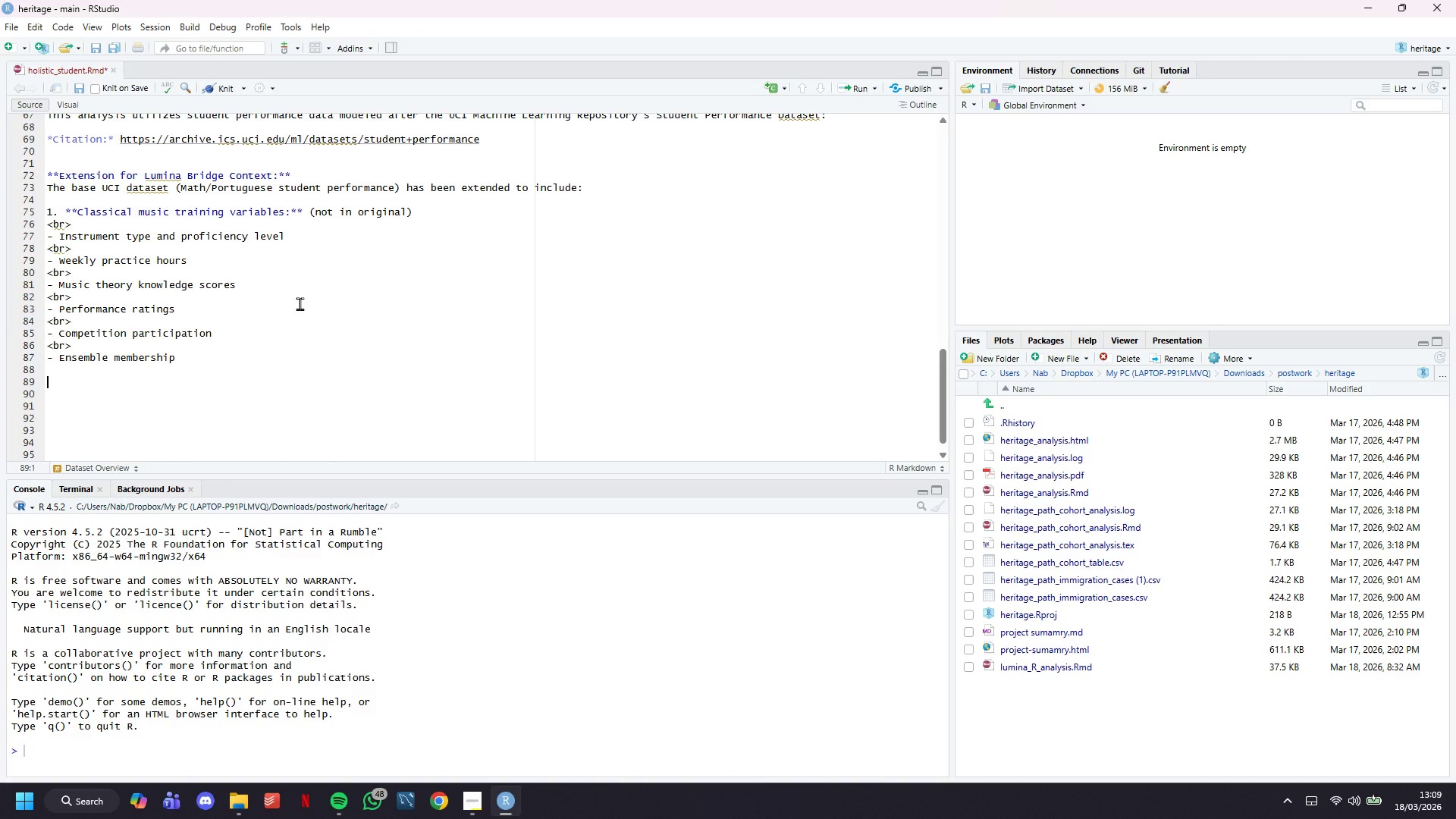 
scroll: coordinate [303, 300], scroll_direction: down, amount: 5.0
 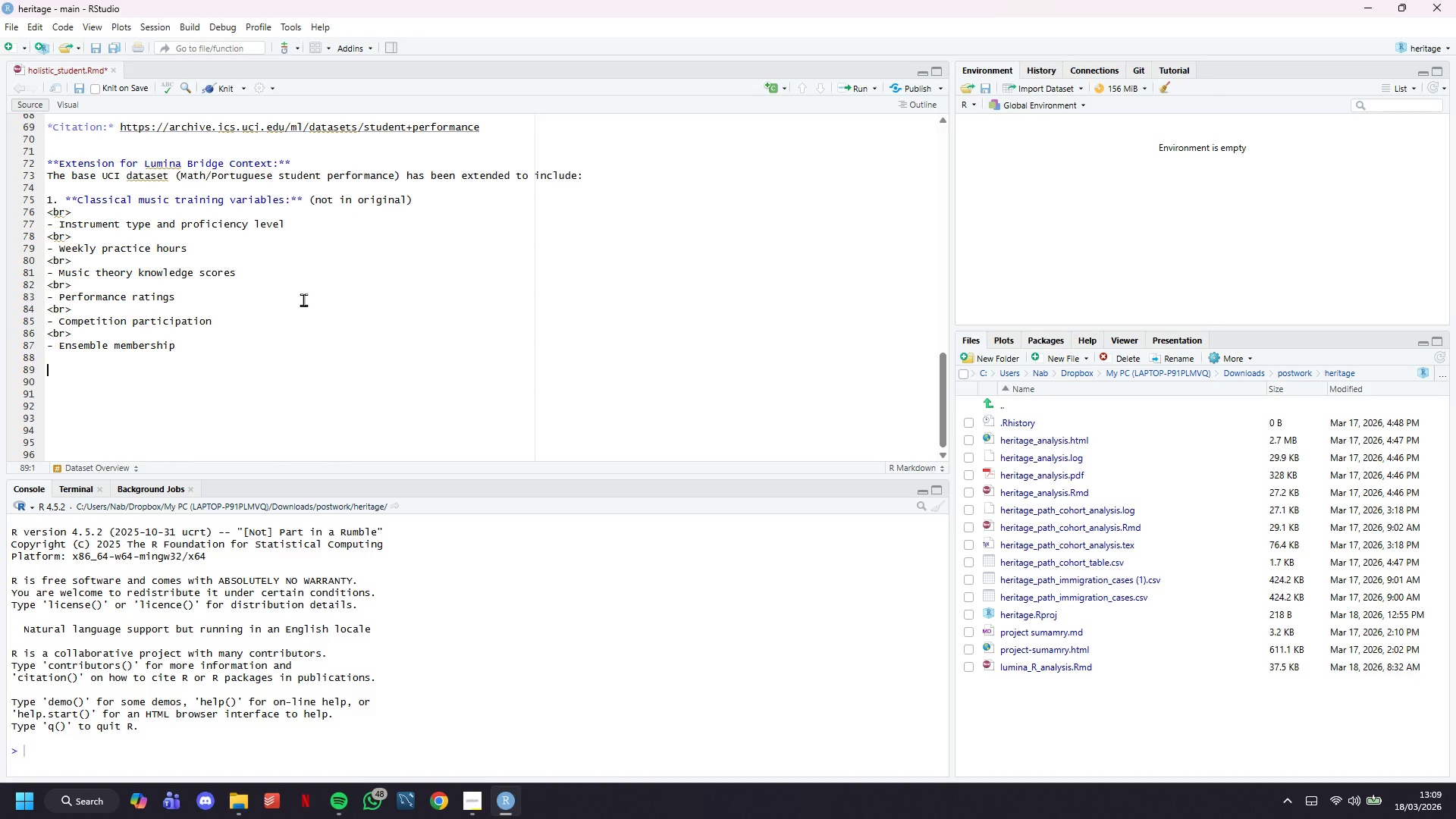 
key(Control+S)
 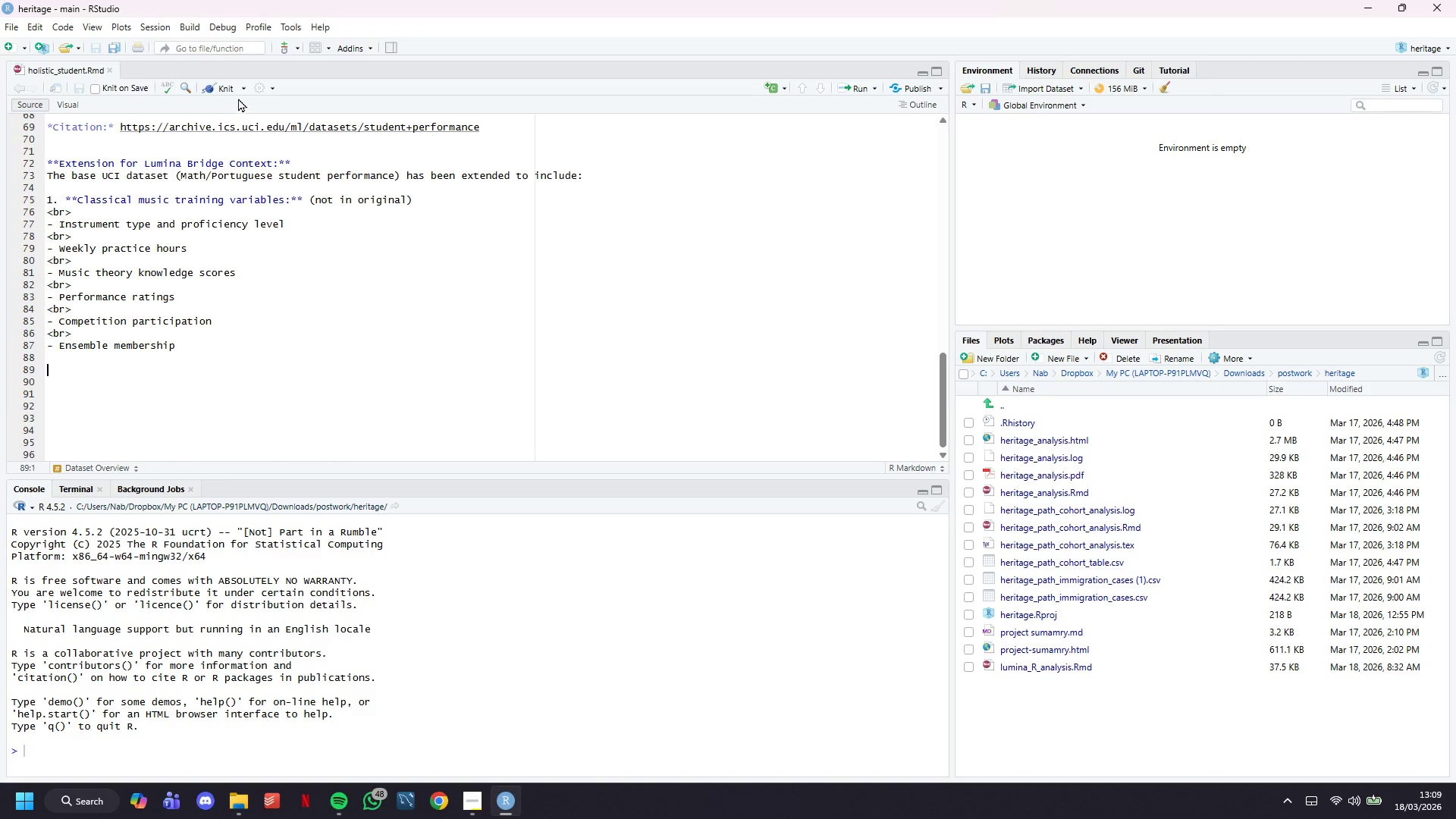 
left_click([231, 93])
 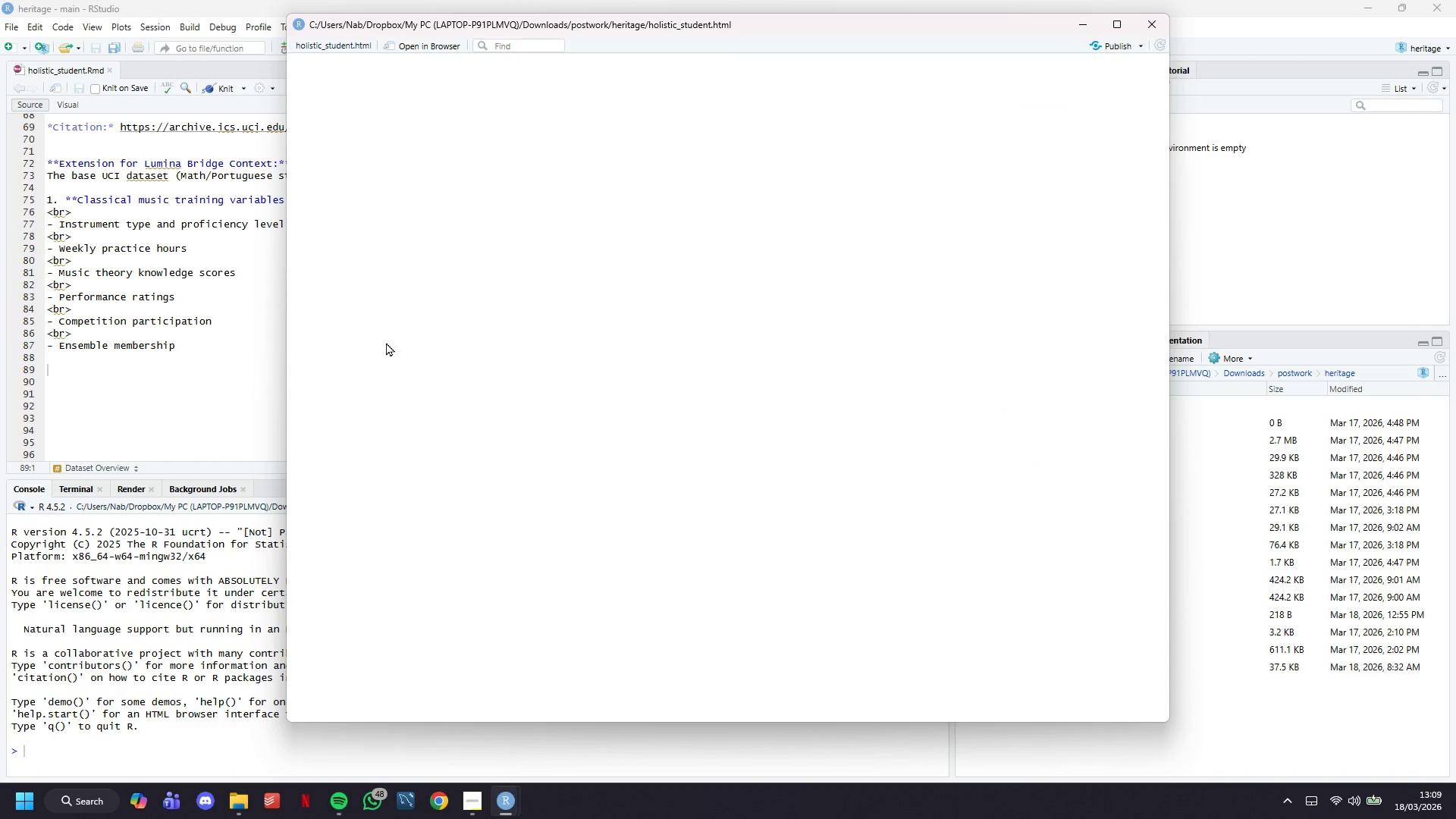 
wait(5.62)
 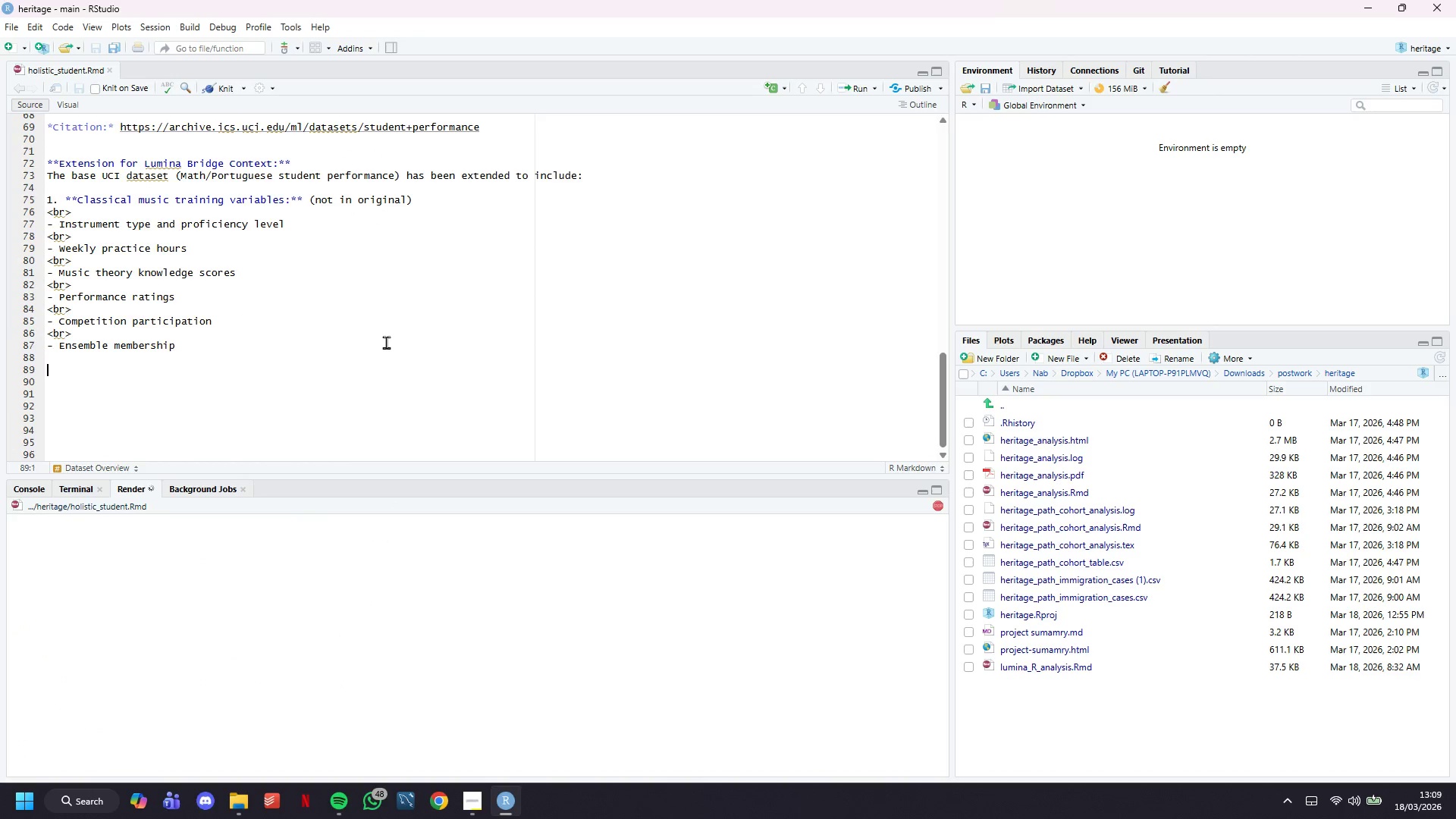 
scroll: coordinate [386, 342], scroll_direction: down, amount: 3.0
 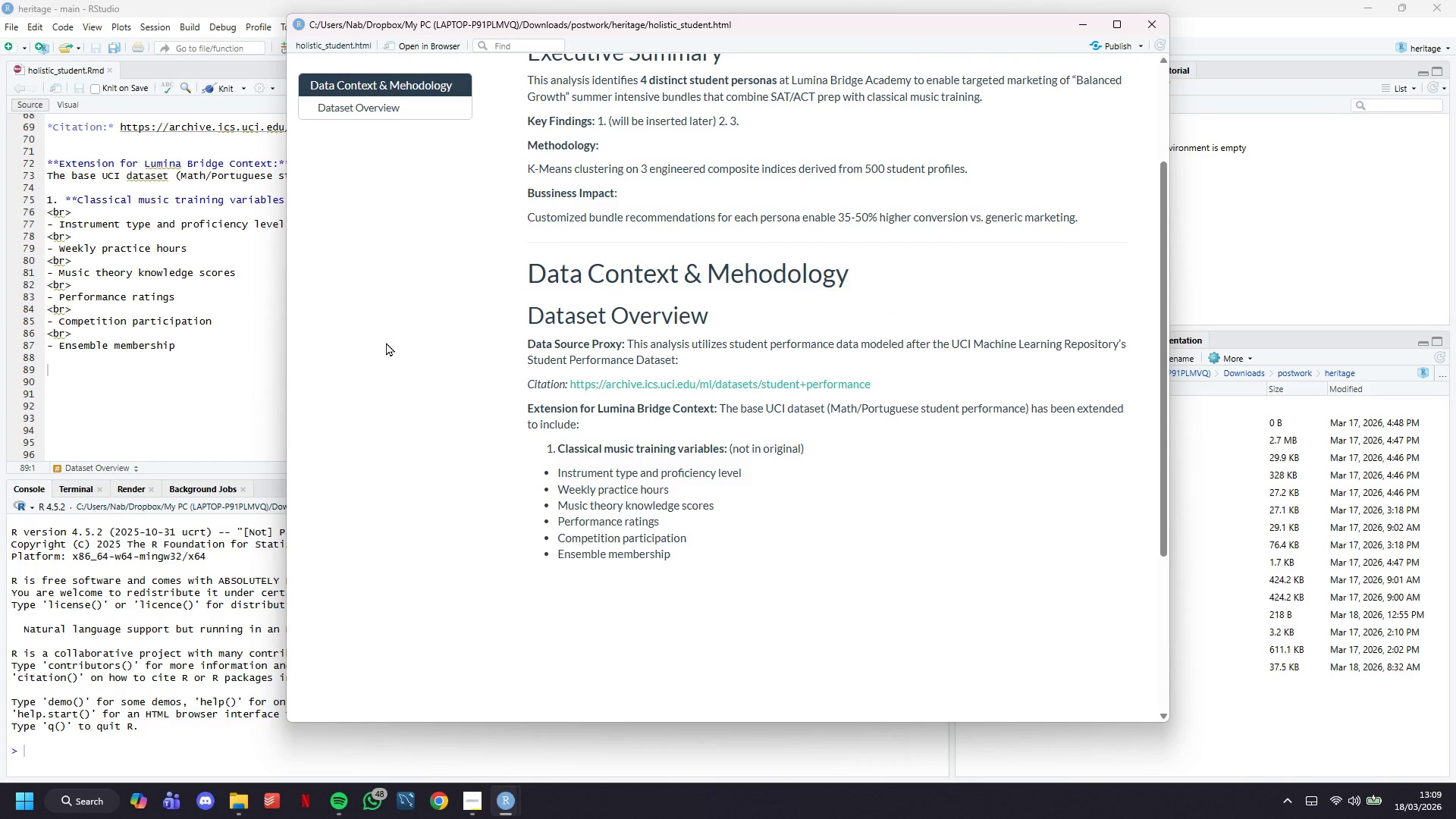 
scroll: coordinate [386, 342], scroll_direction: up, amount: 3.0
 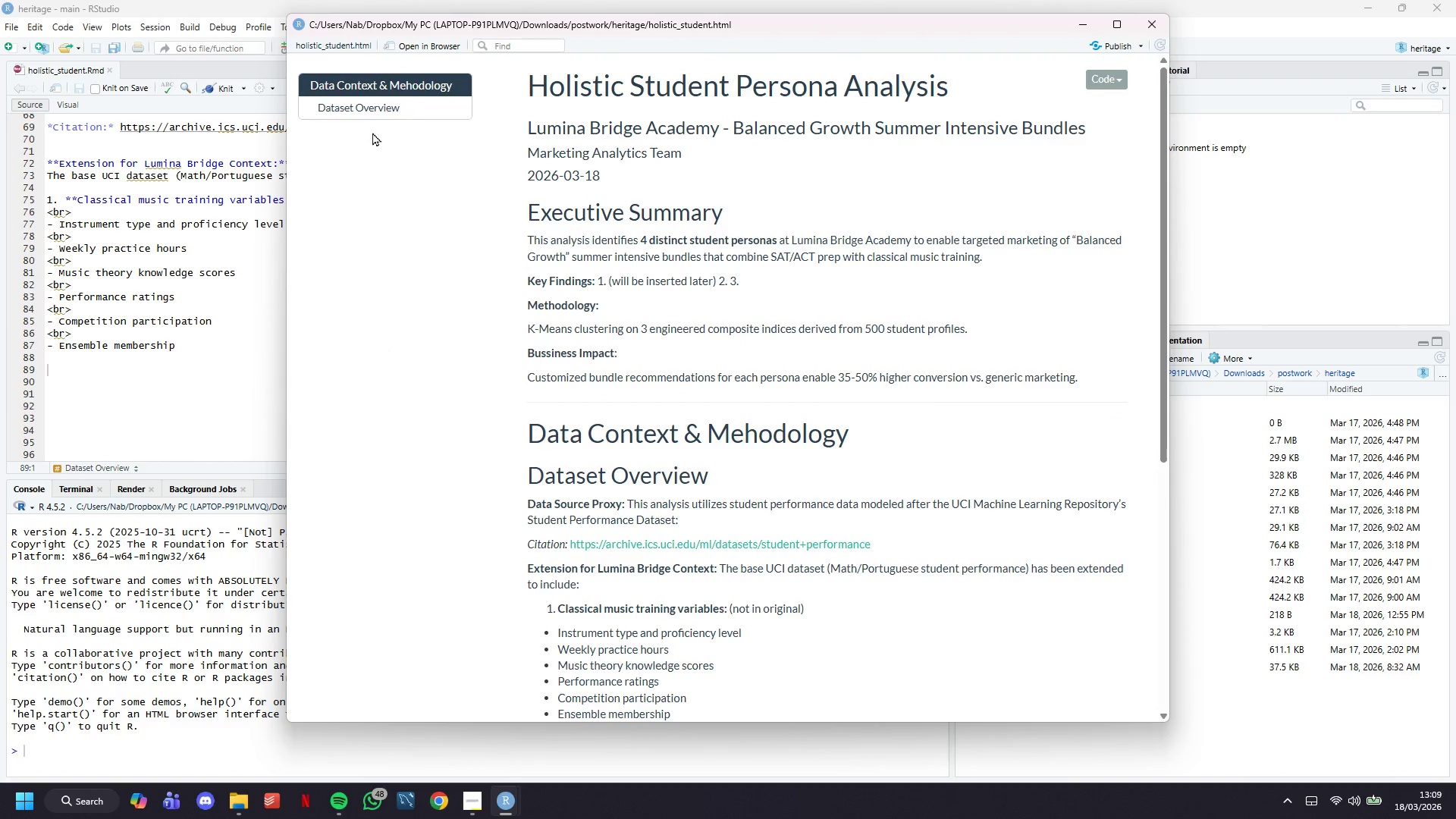 
left_click([236, 243])
 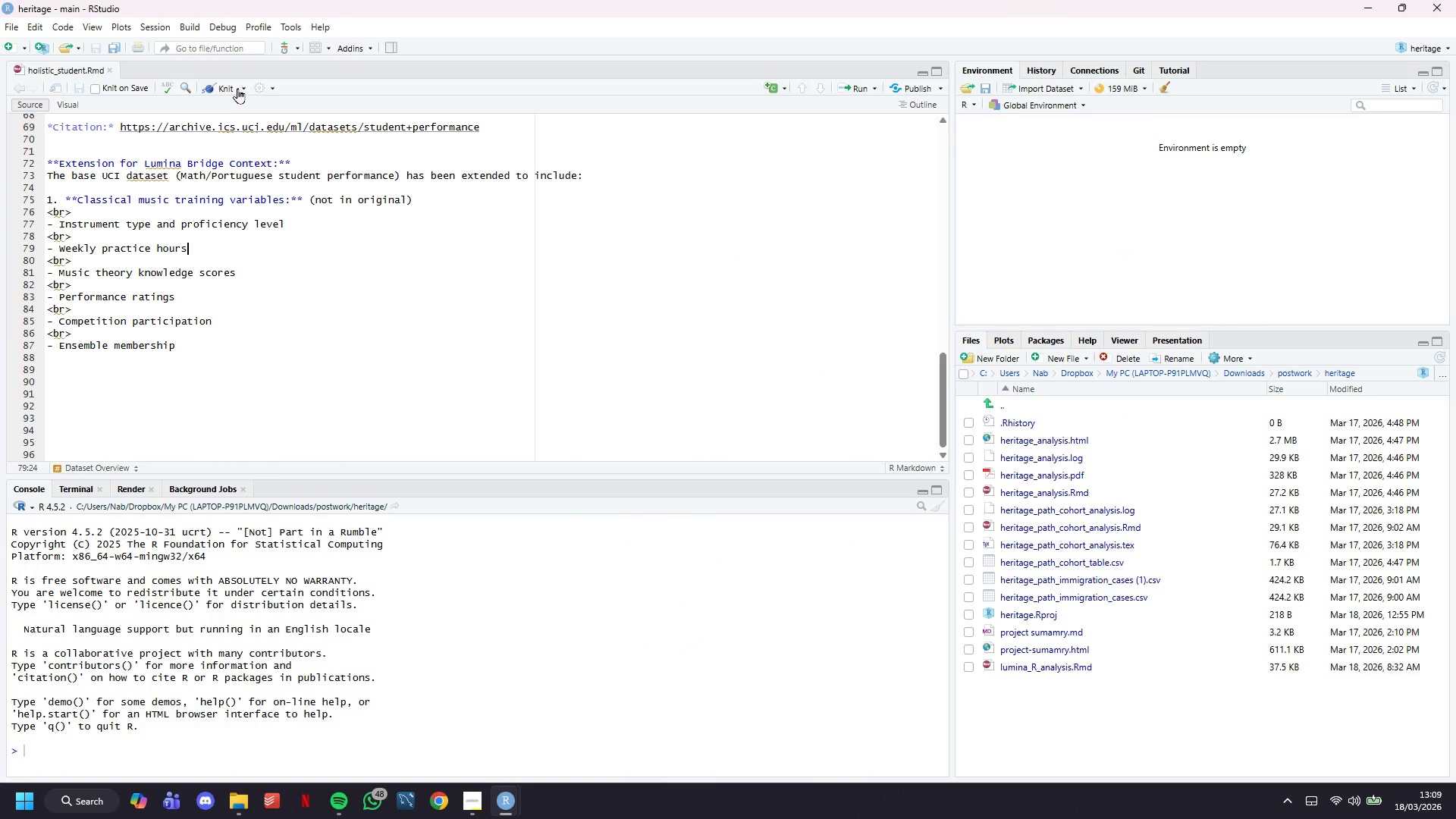 
left_click([237, 86])
 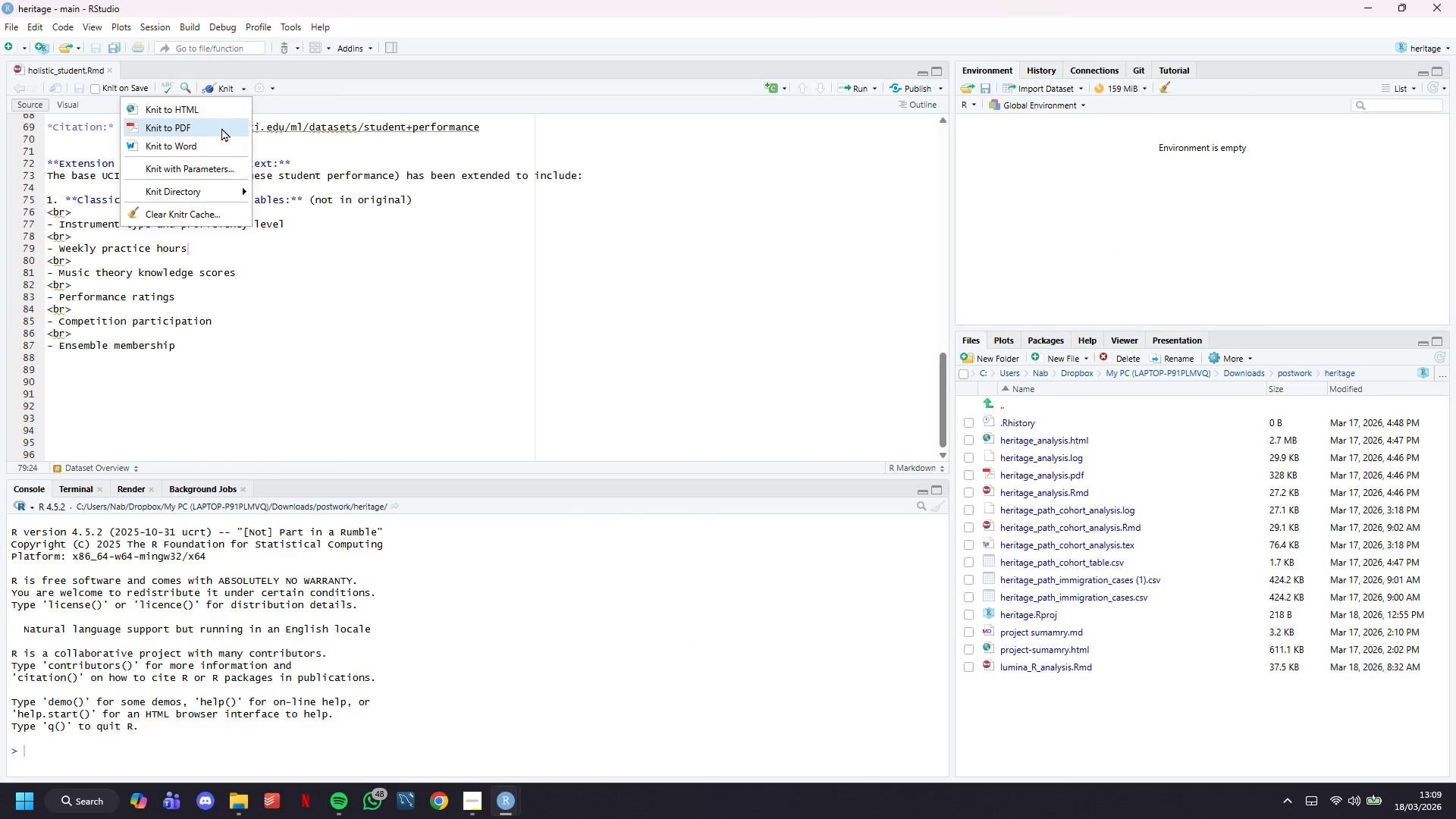 
left_click([221, 127])
 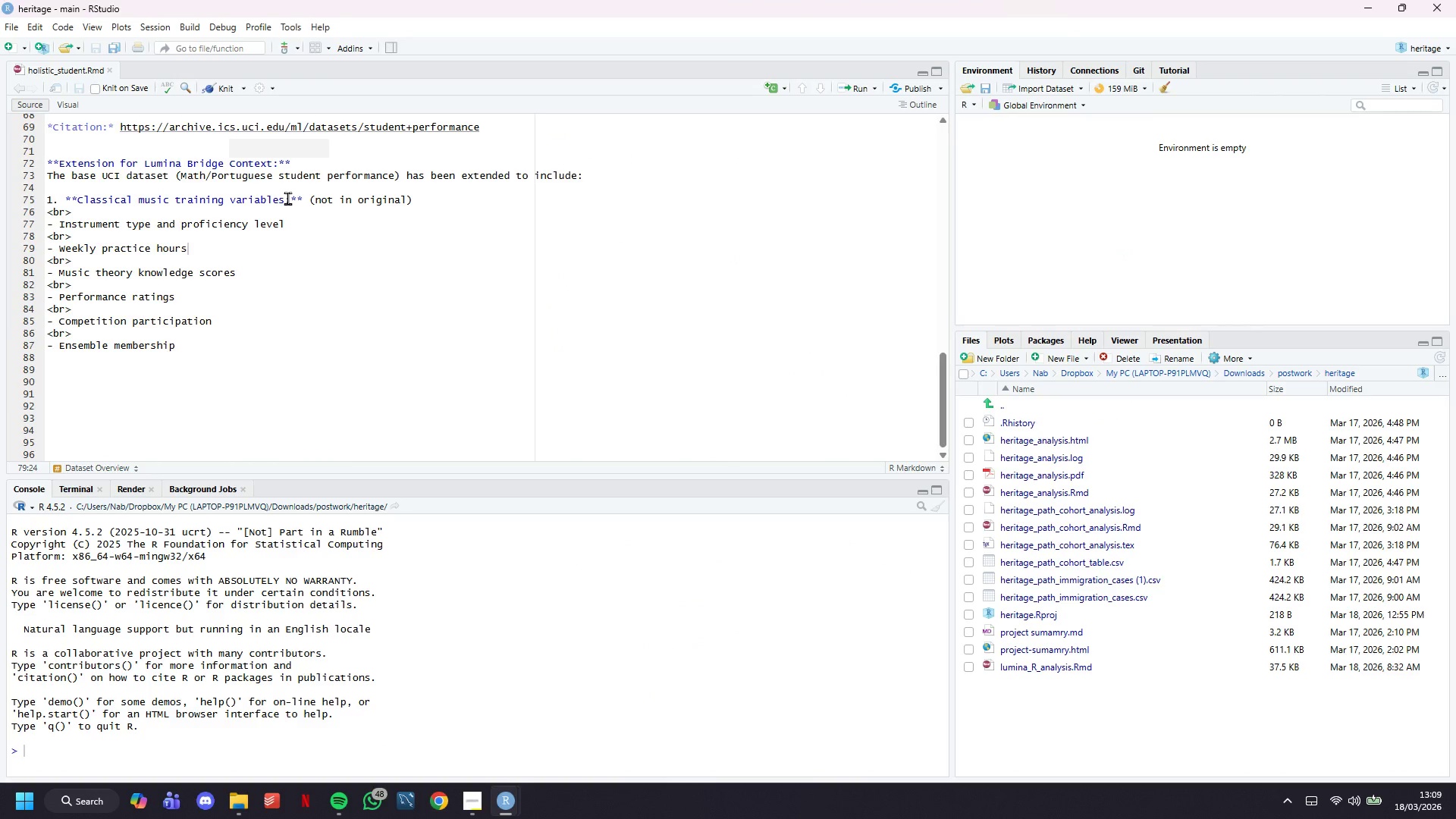 
scroll: coordinate [322, 310], scroll_direction: up, amount: 4.0
 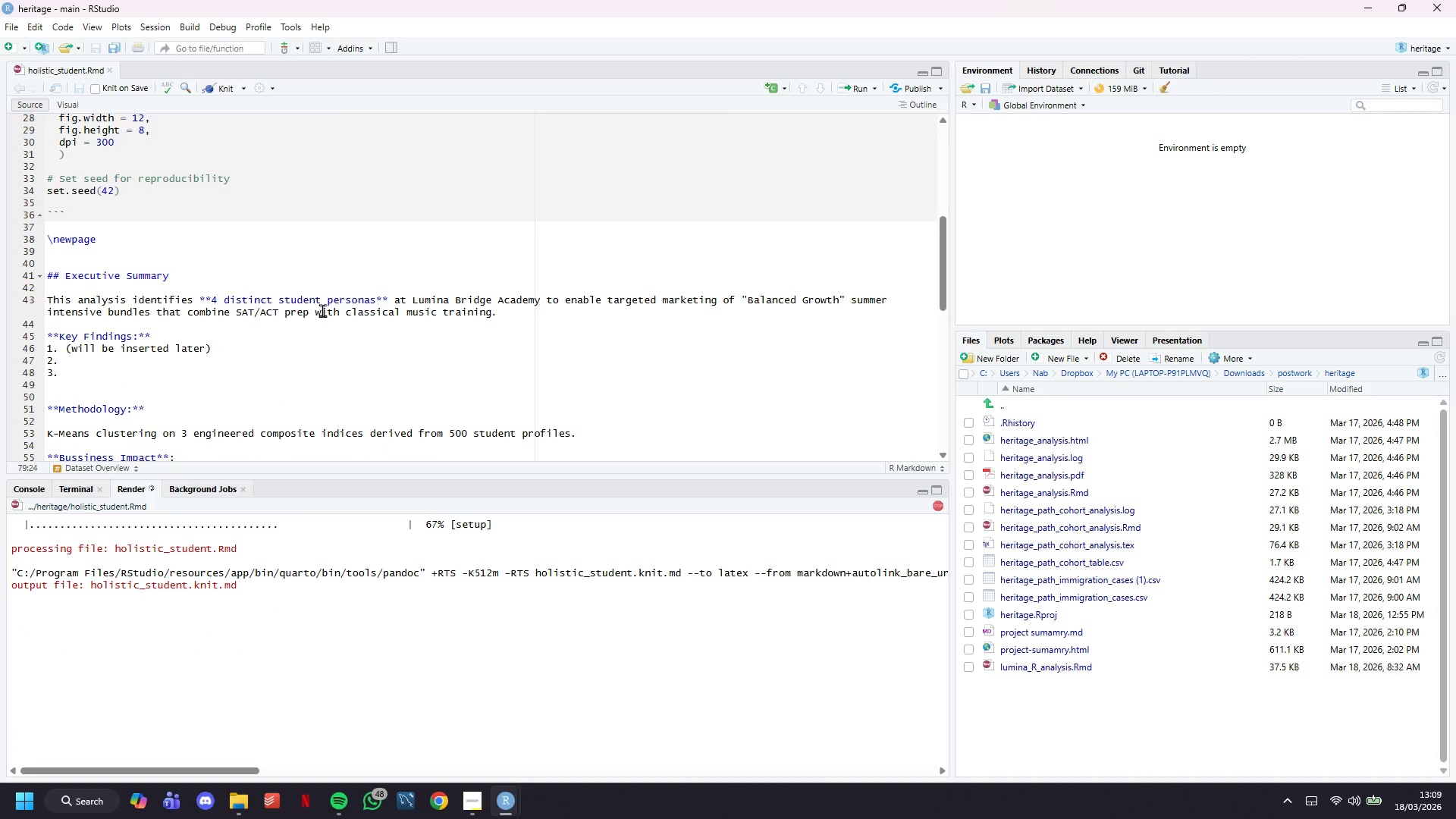 
scroll: coordinate [322, 310], scroll_direction: down, amount: 10.0
 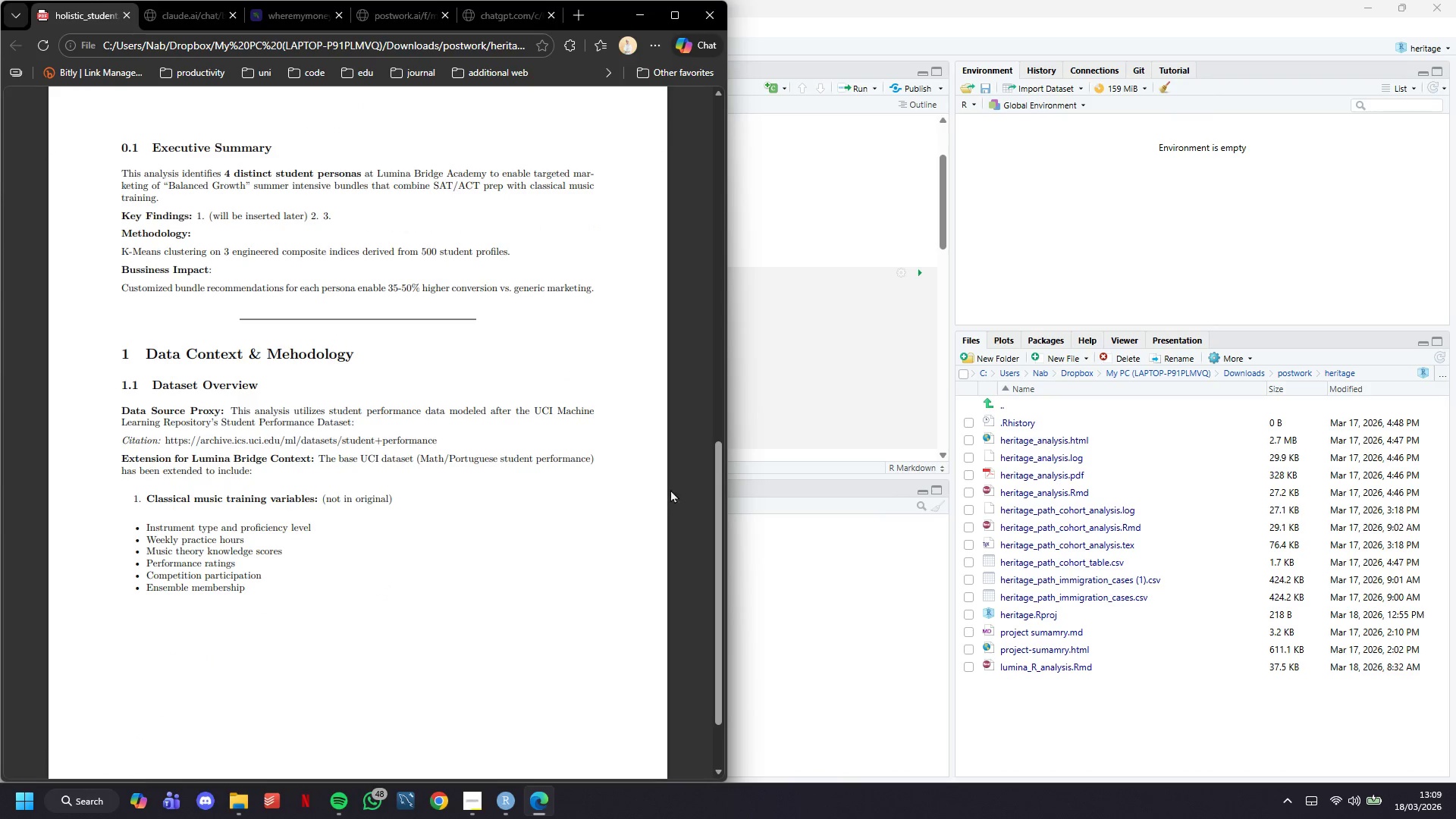 
left_click([793, 408])
 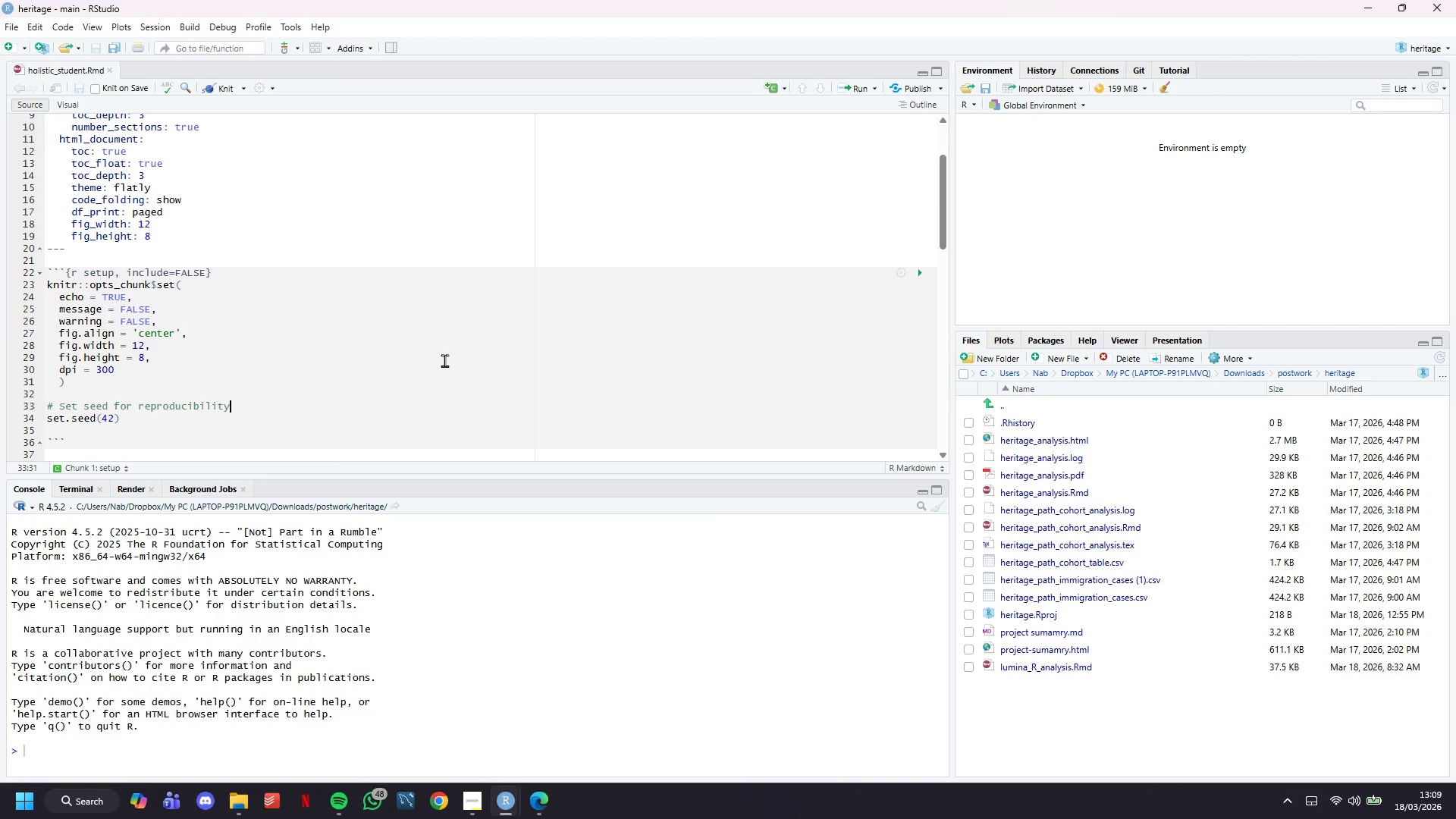 
left_click([444, 360])
 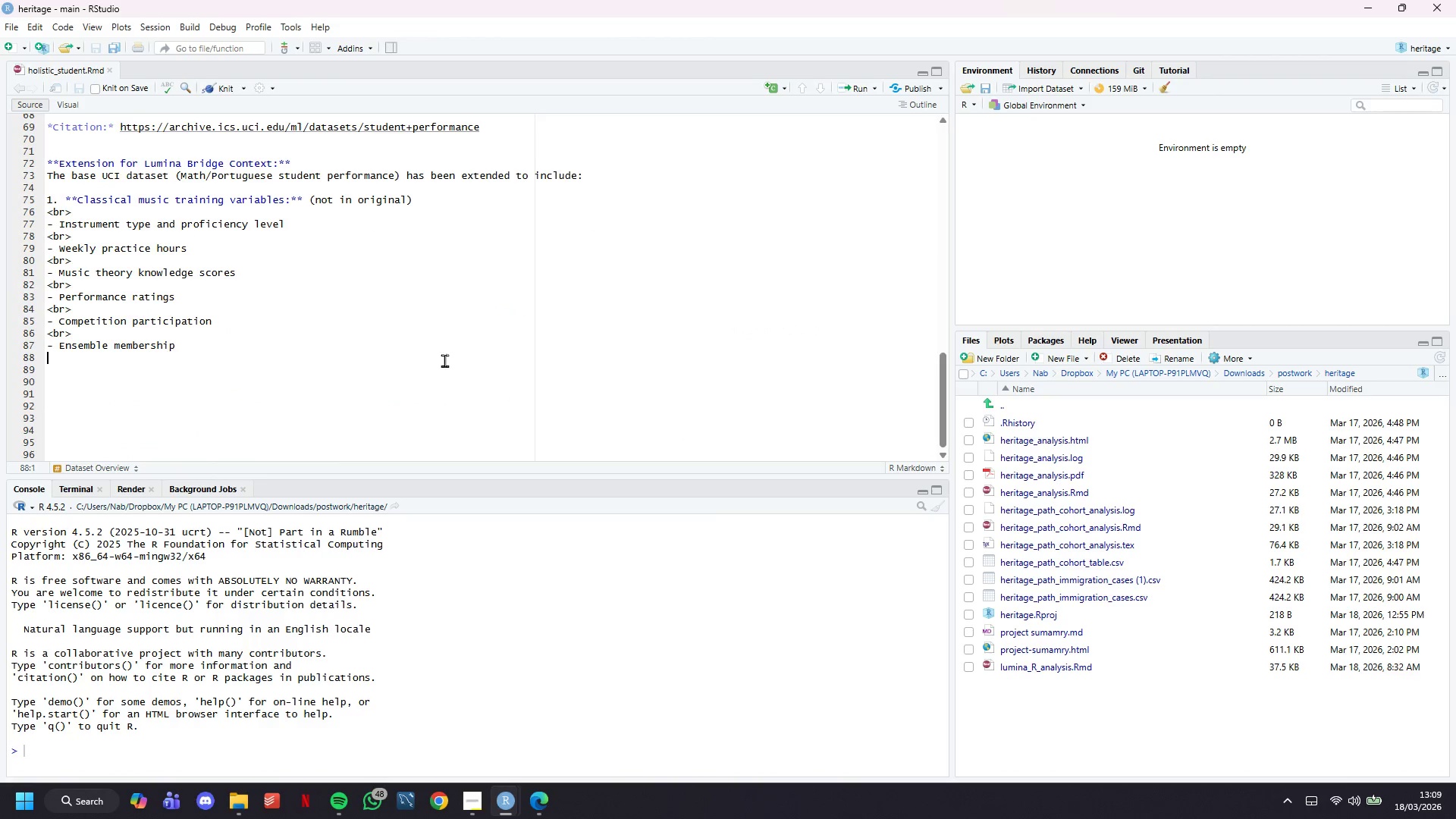 
scroll: coordinate [444, 360], scroll_direction: down, amount: 20.0
 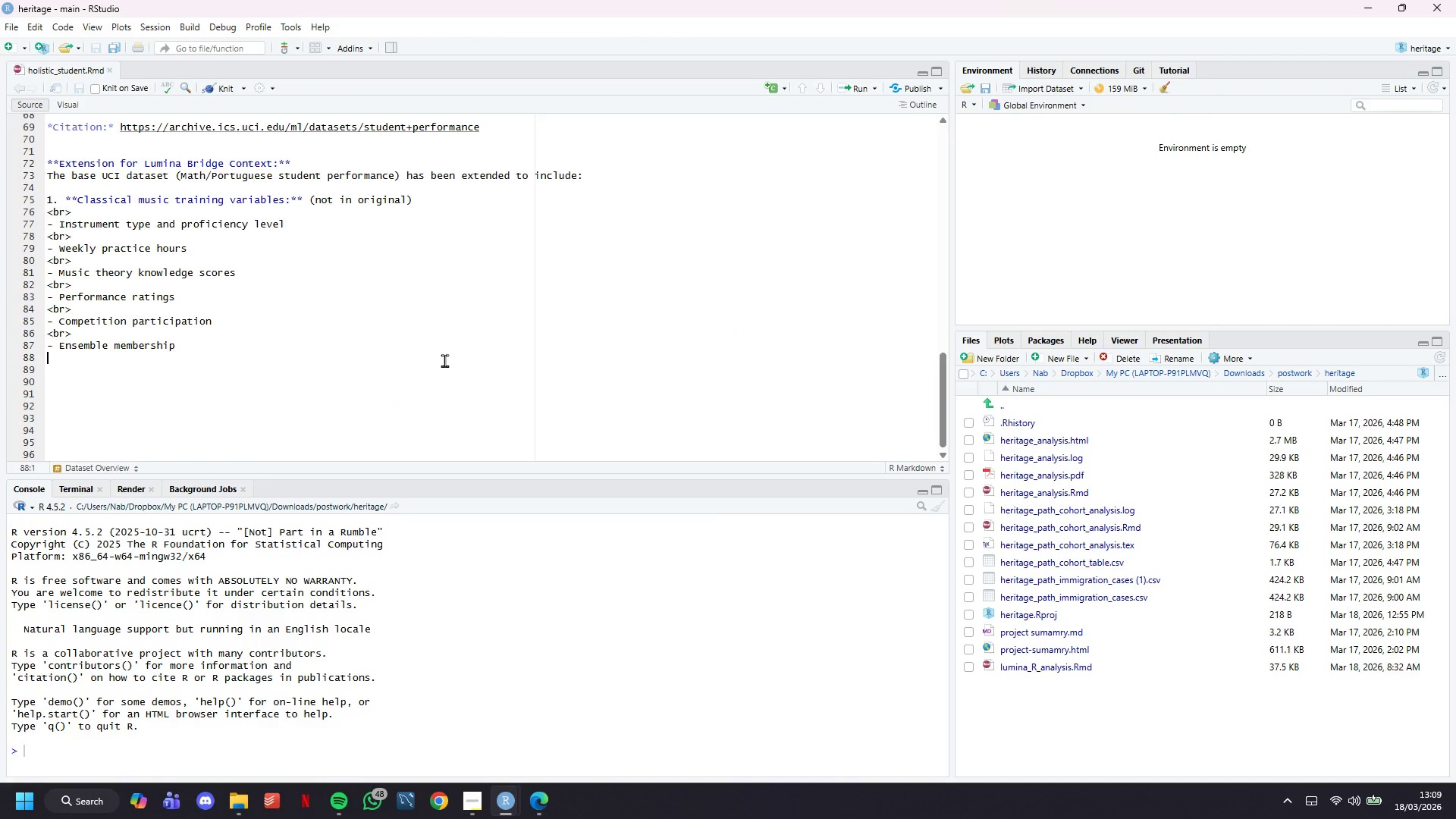 
key(Enter)
 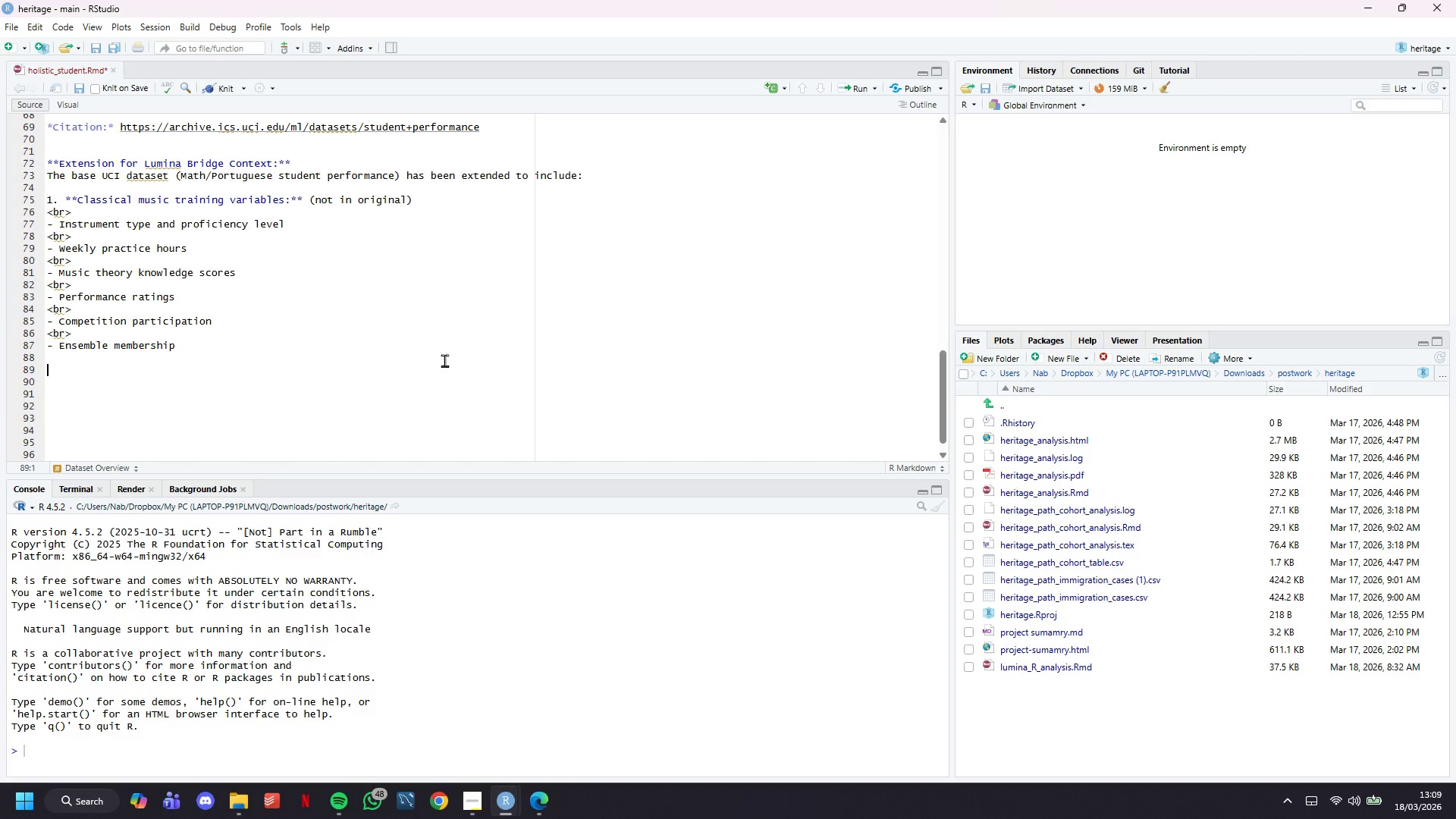 
key(Enter)
 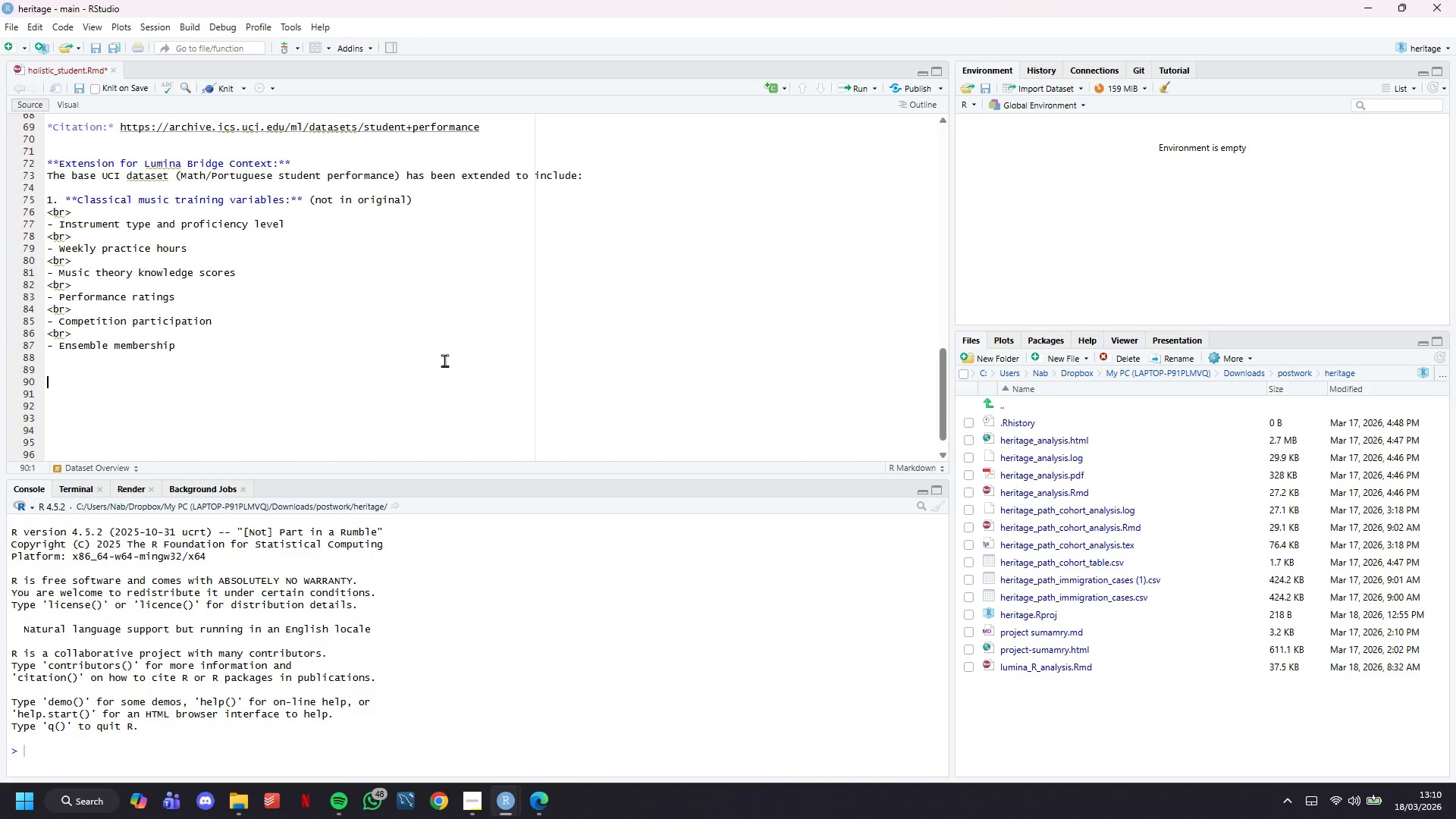 
wait(30.34)
 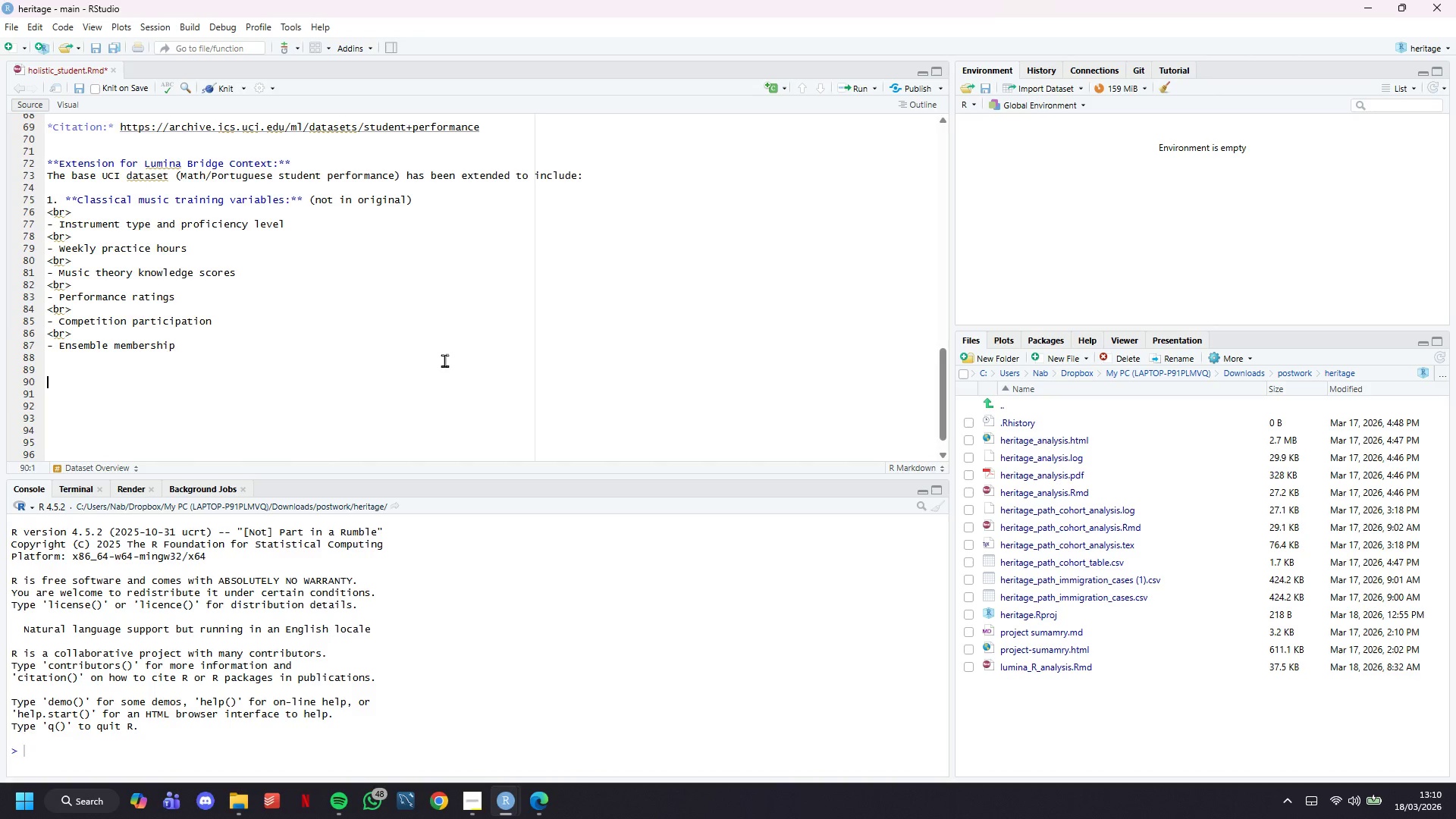 
type(2. ****)
 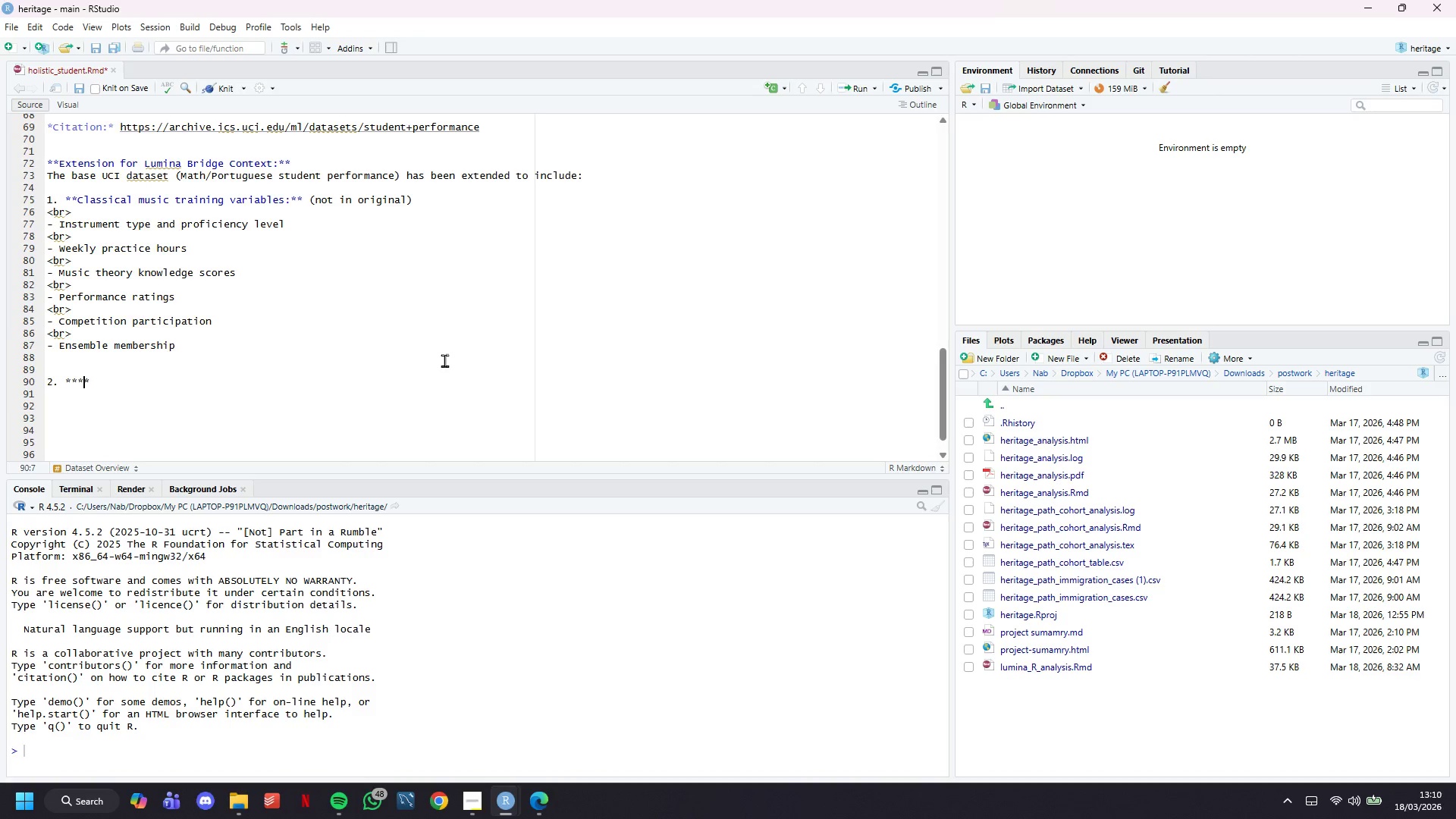 
 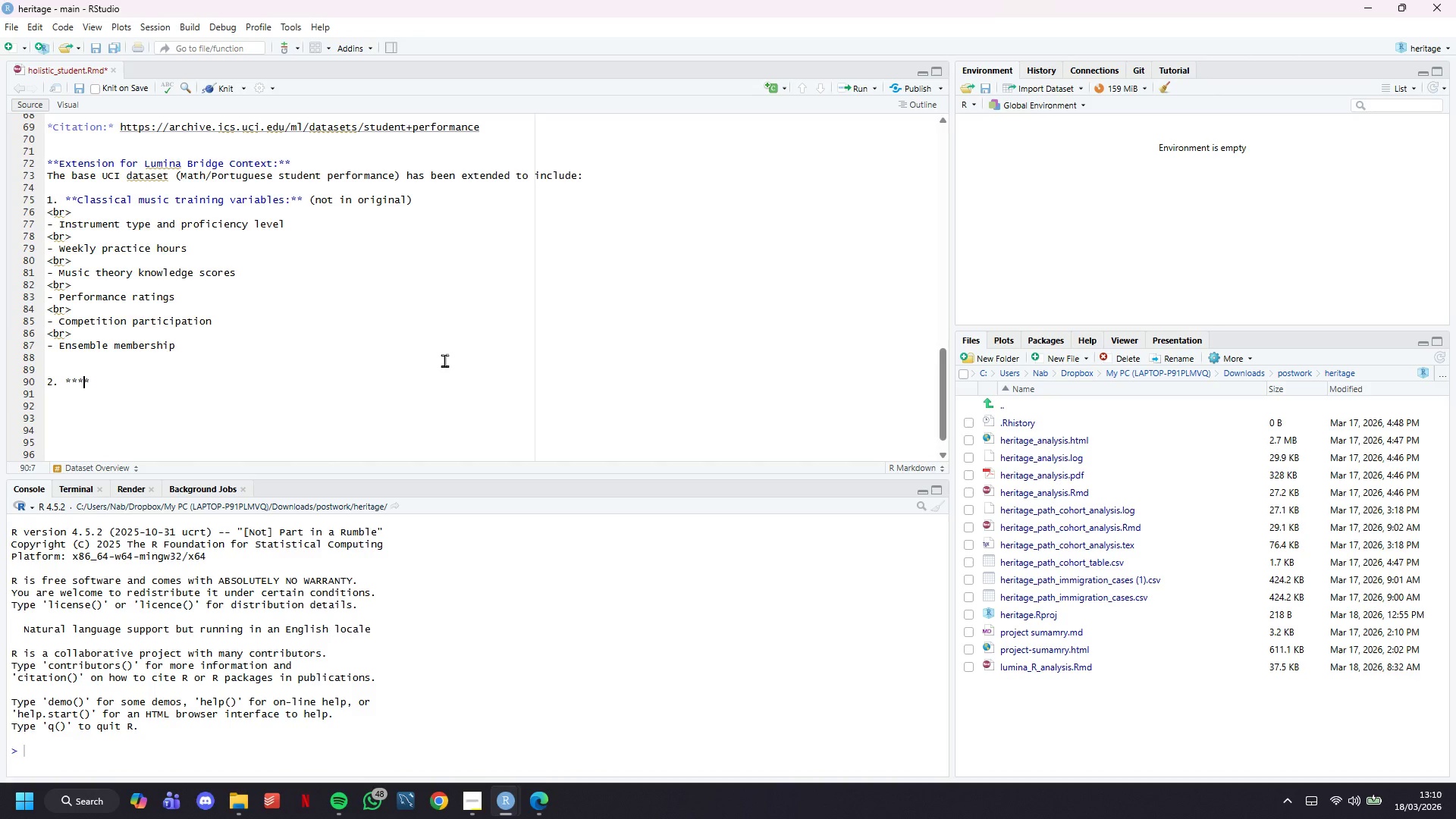 
key(ArrowLeft)
 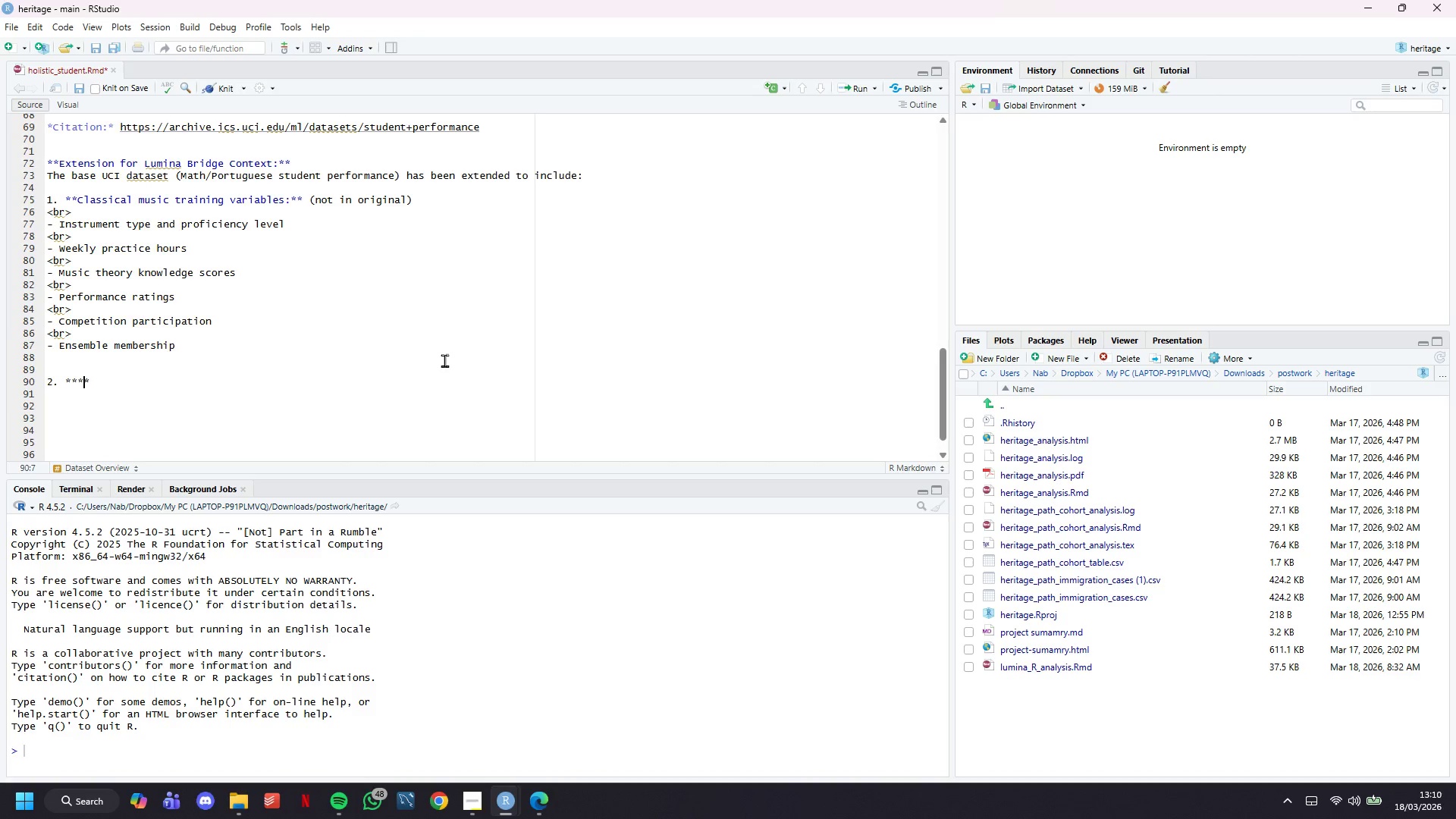 
key(ArrowLeft)
 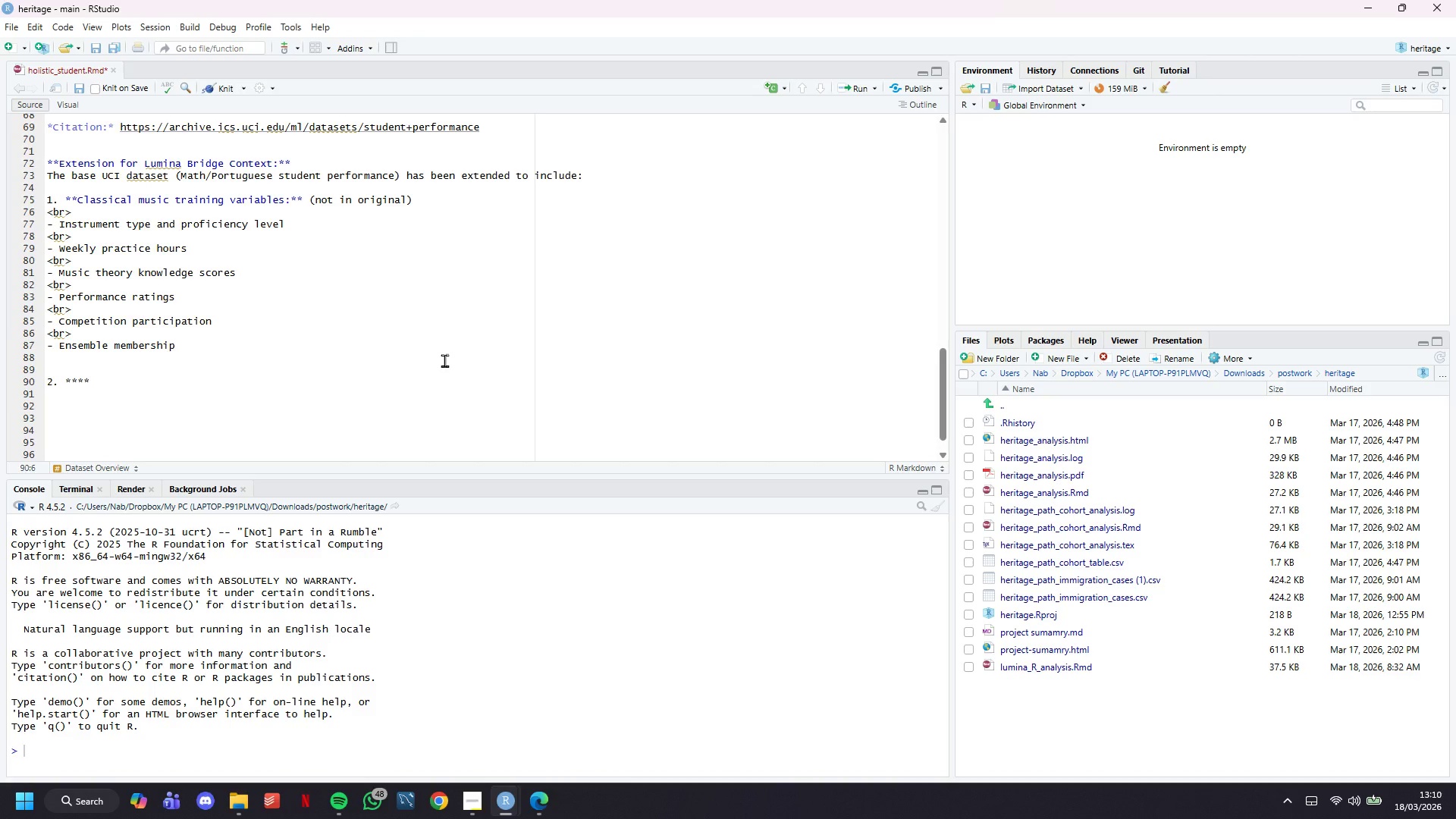 
type(Test prep specific variables:)
 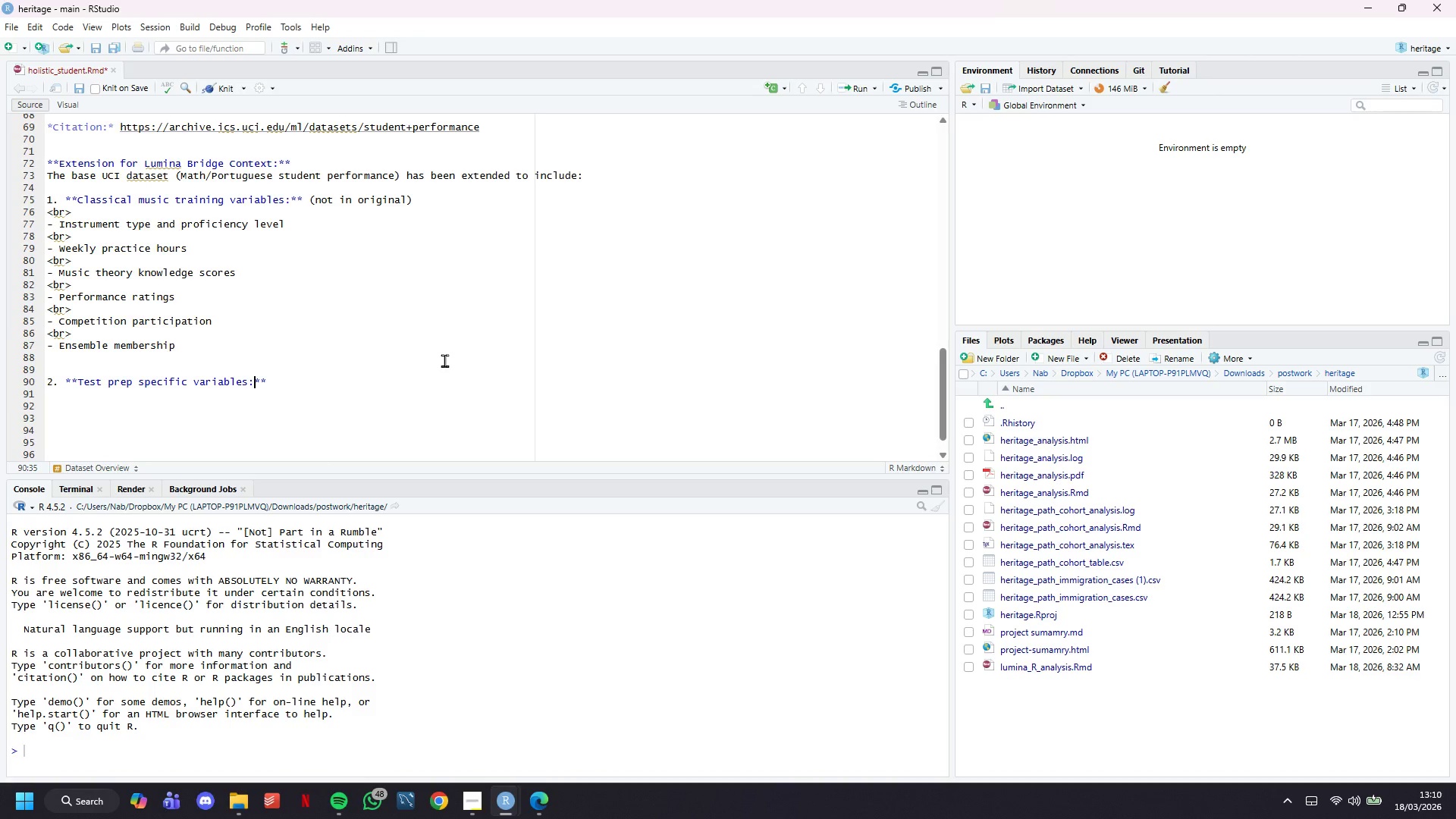 
key(ArrowRight)
 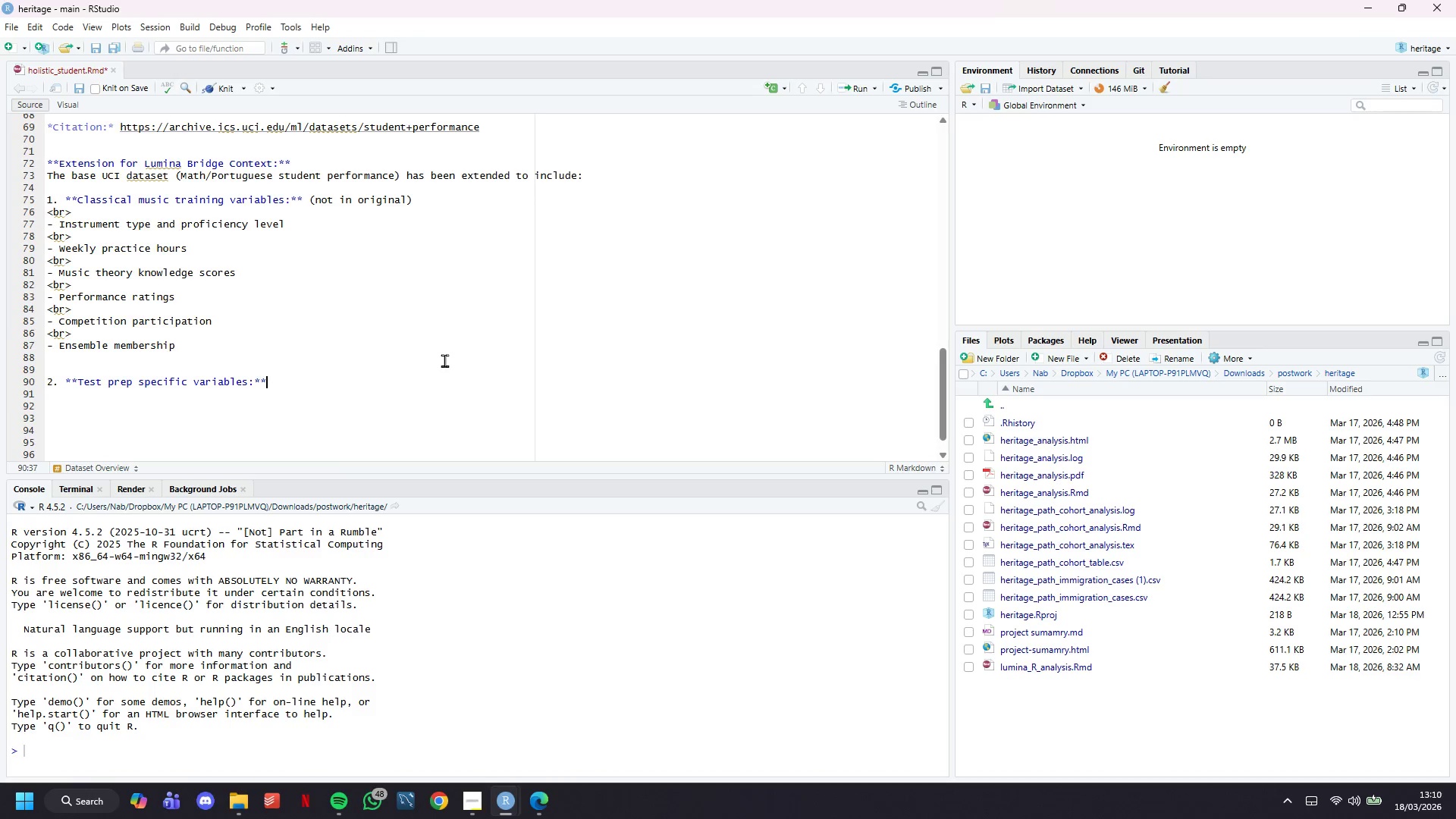 
key(ArrowRight)
 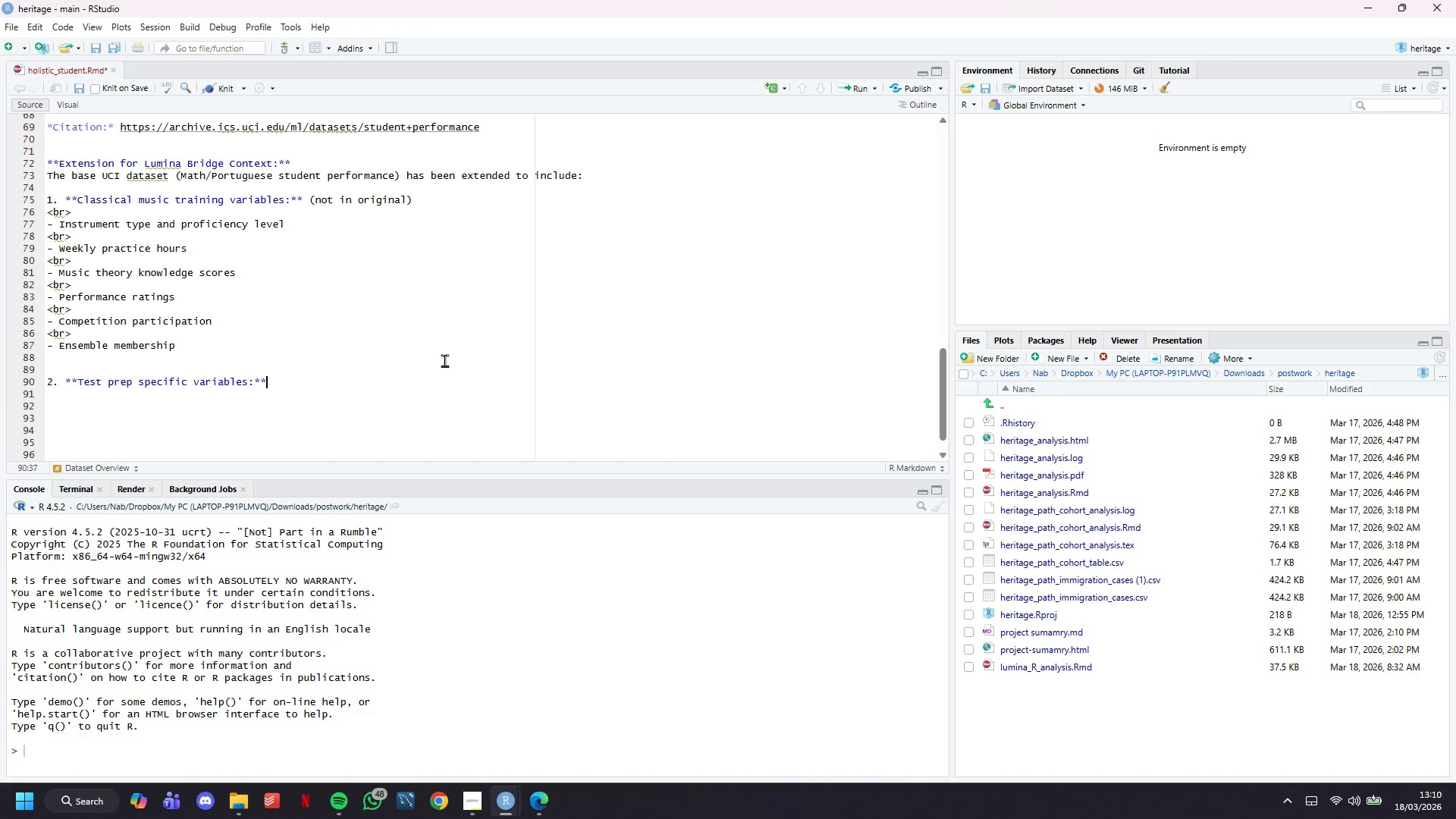 
key(Enter)
 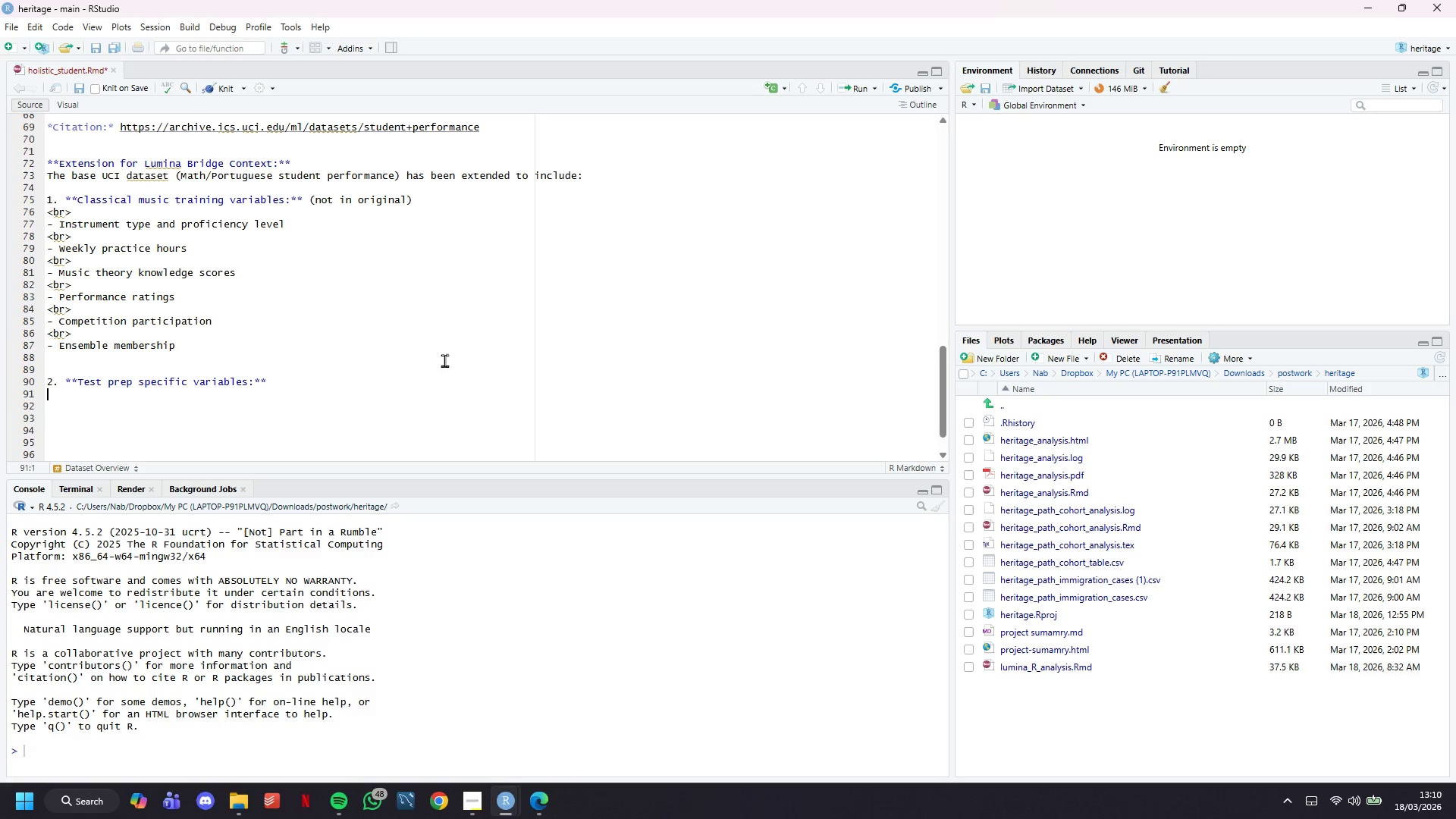 
type(- SAT/ACT enrollemnt )
key(Backspace)
key(Backspace)
key(Backspace)
type(enyt )
key(Backspace)
key(Backspace)
key(Backspace)
type(t status)
 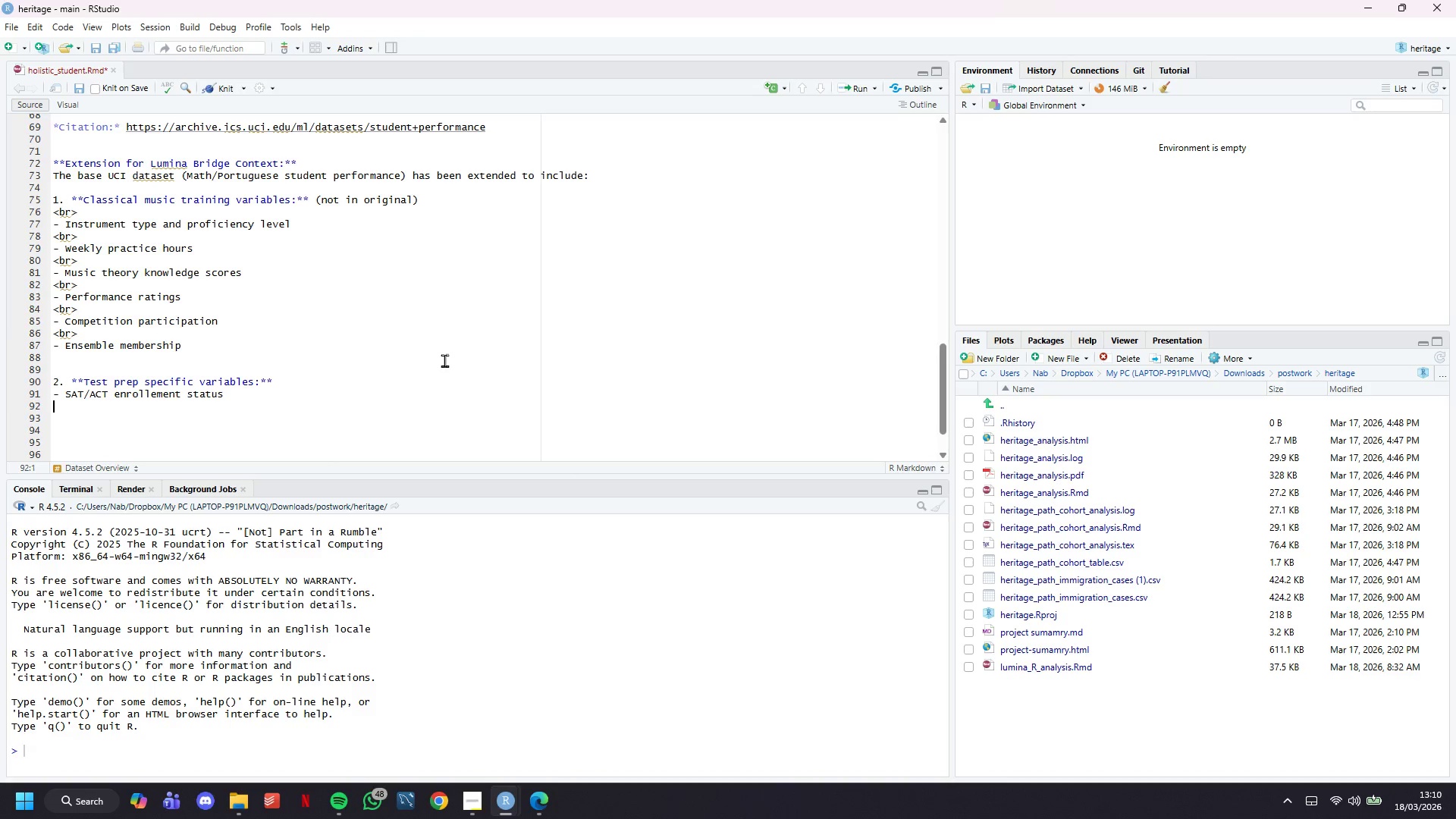 
key(Enter)
 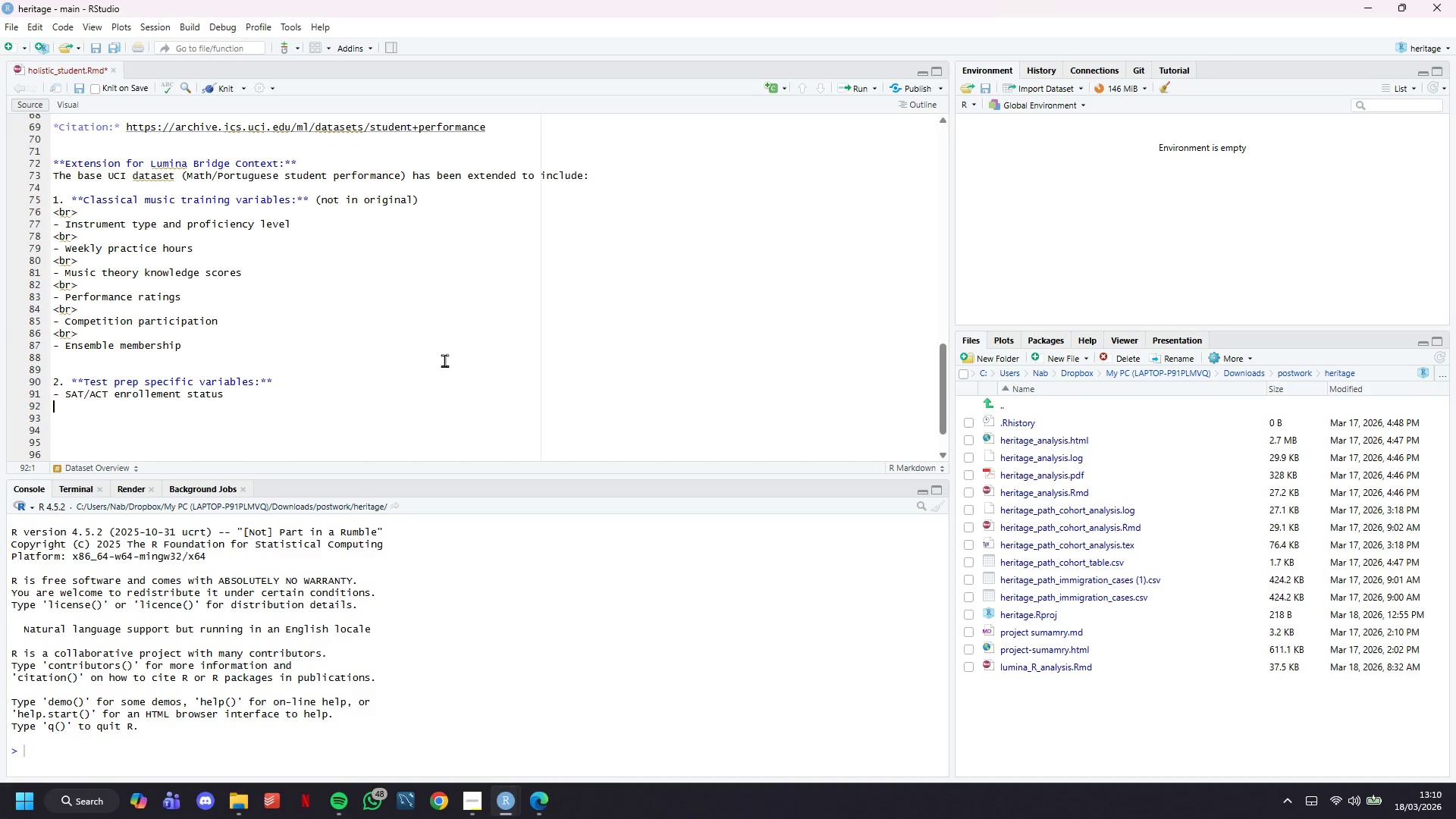 
type(- SAT scores (where applicable)
 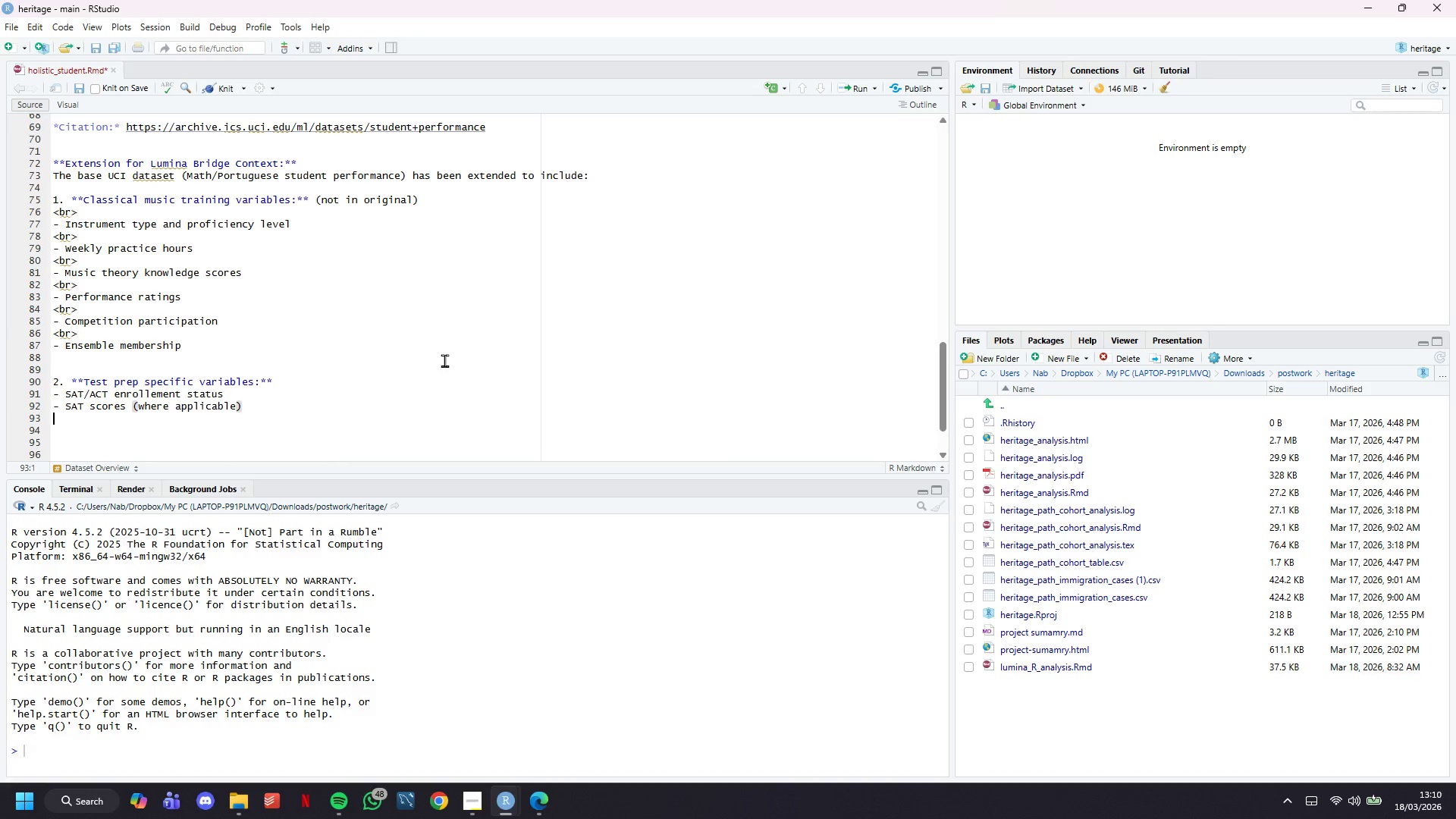 
 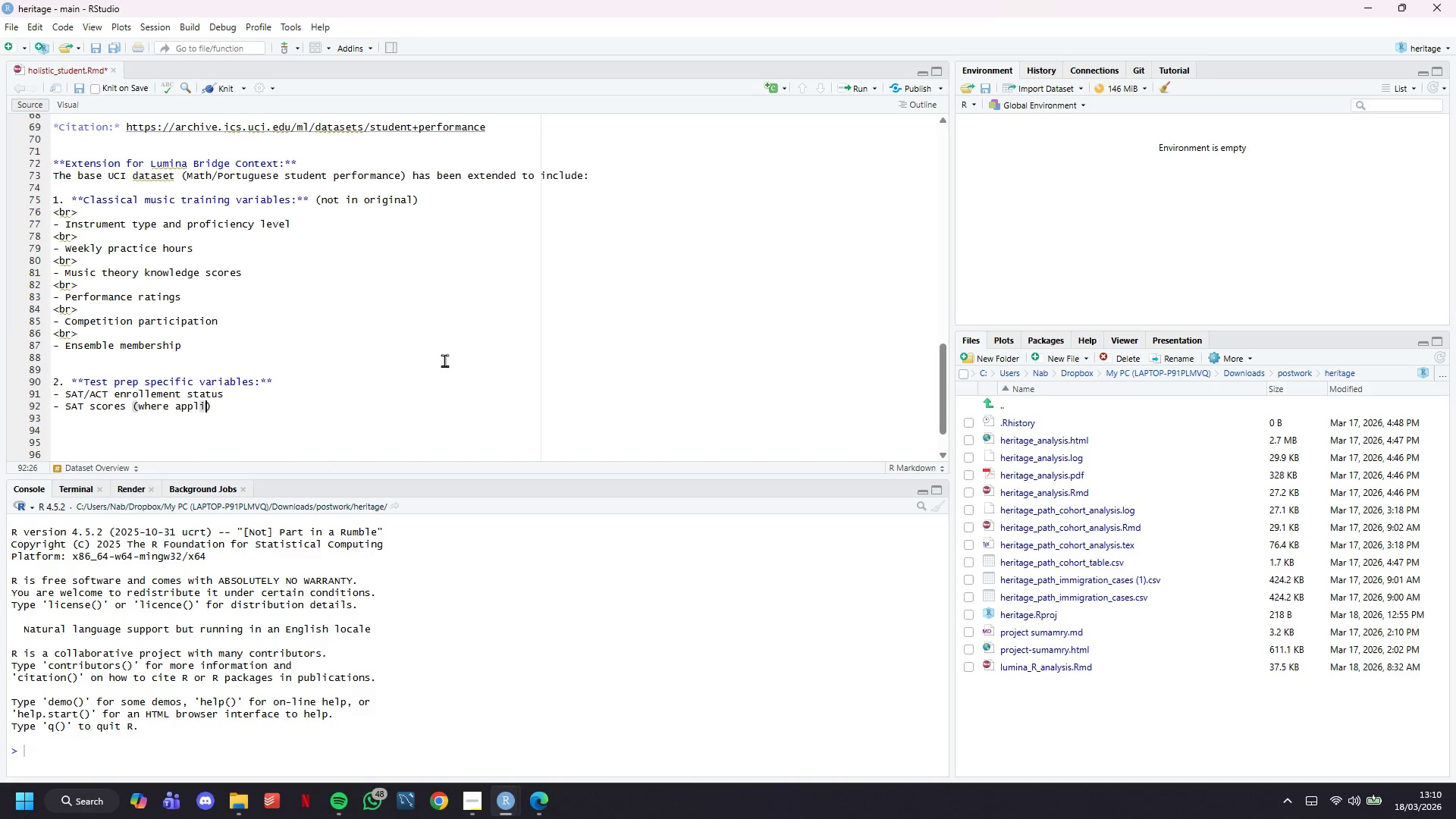 
key(ArrowRight)
 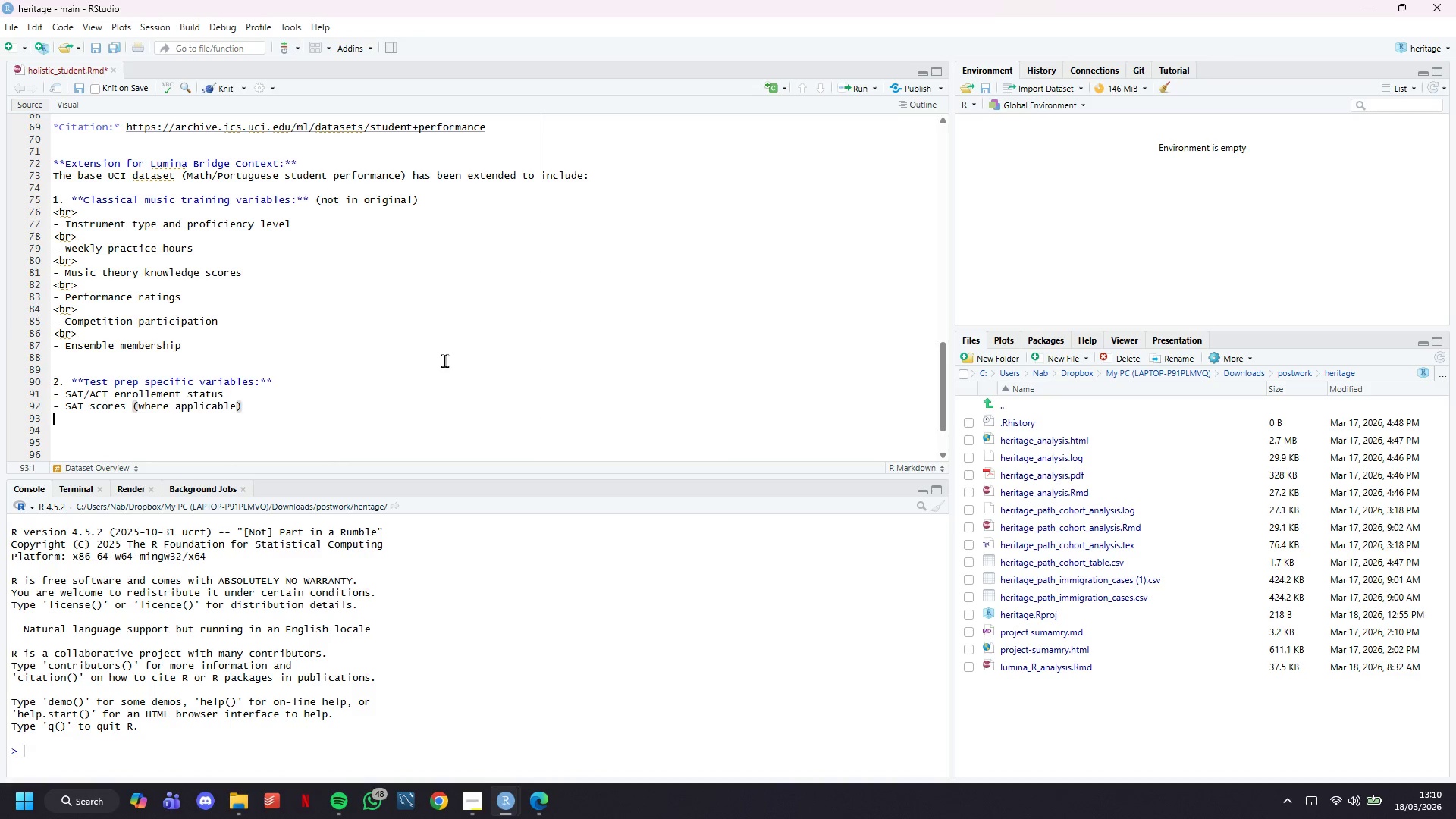 
key(Enter)
 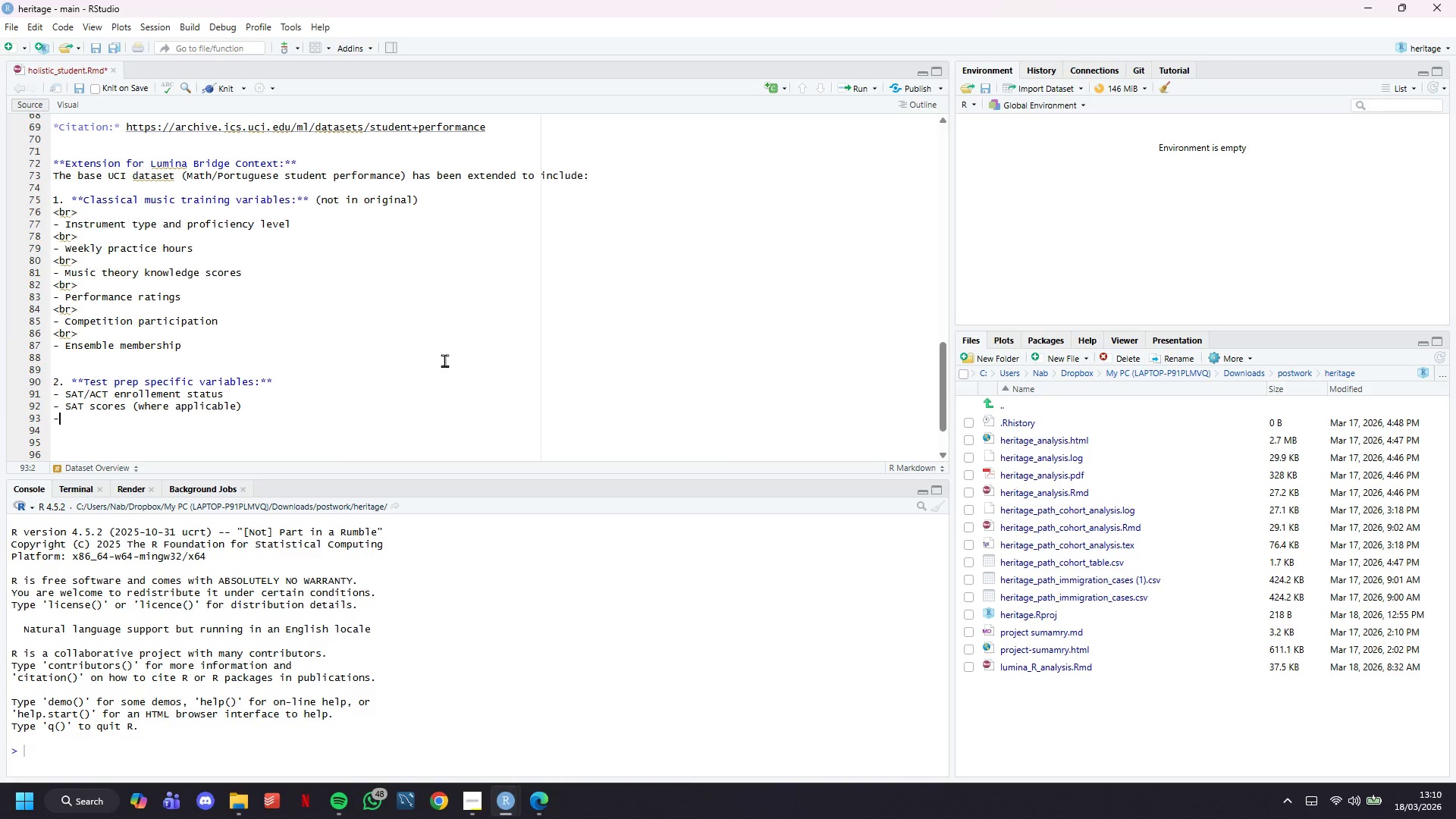 
type(- AP/Honors course loads)
 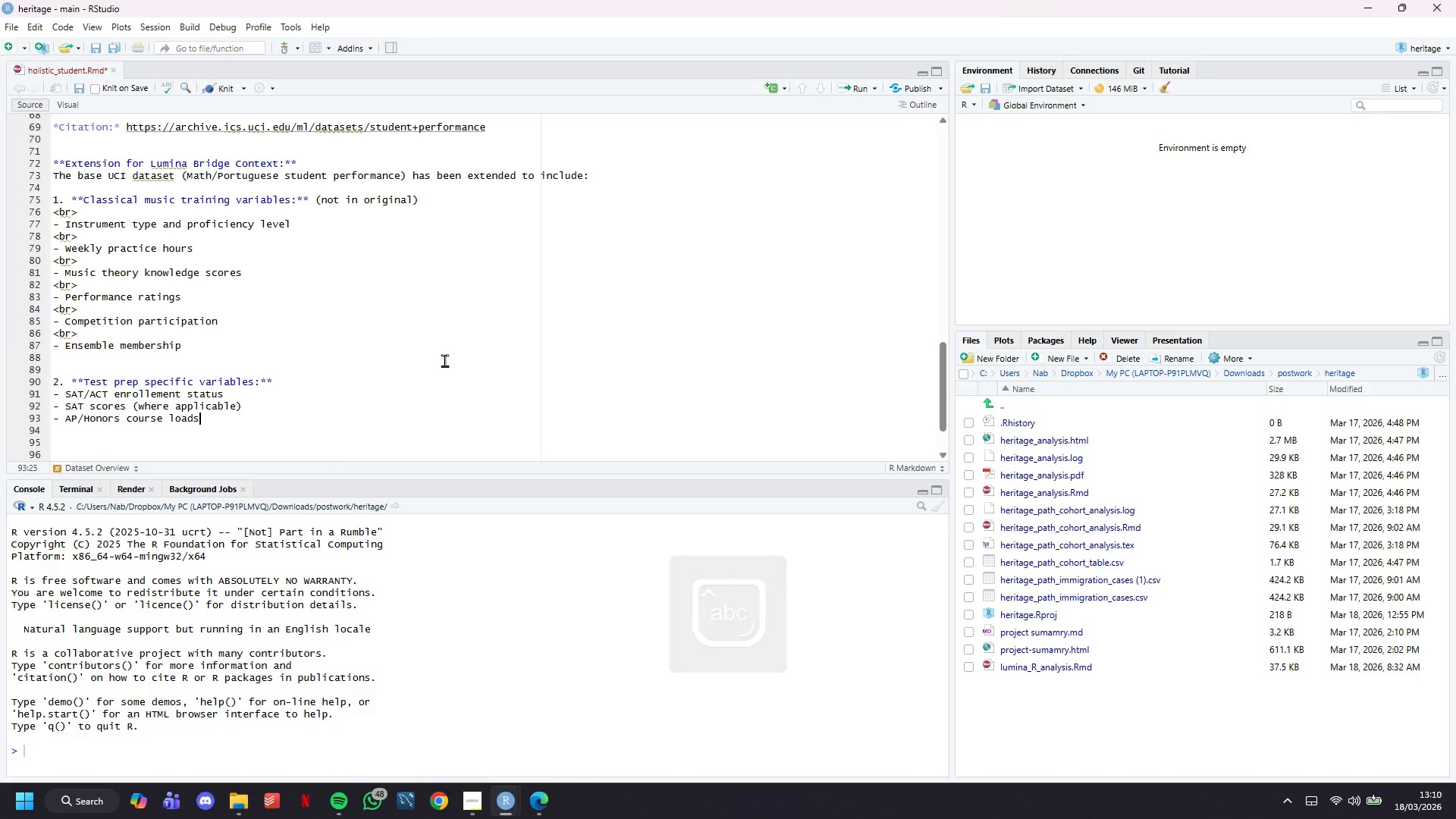 
key(Enter)
 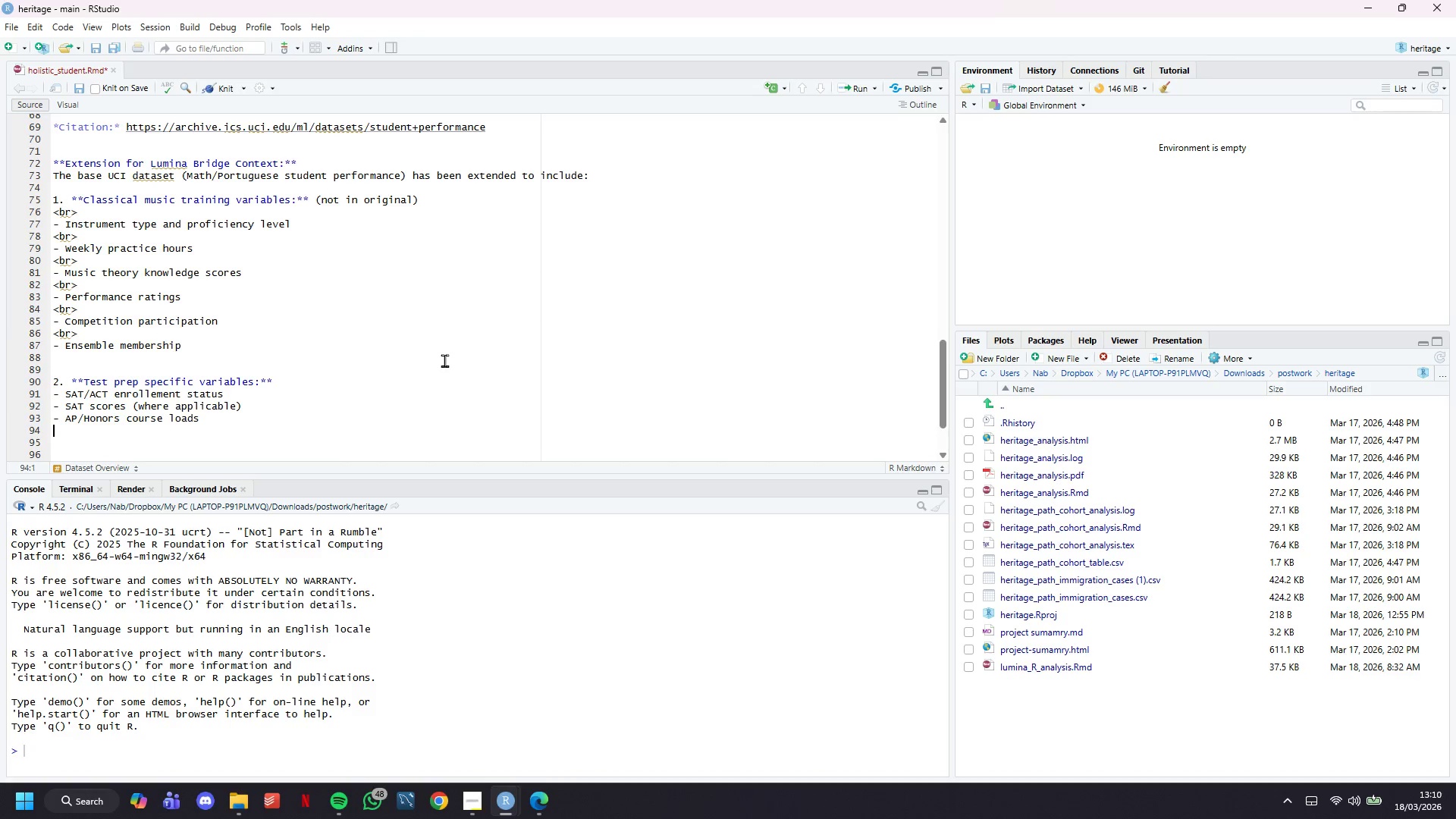 
key(Enter)
 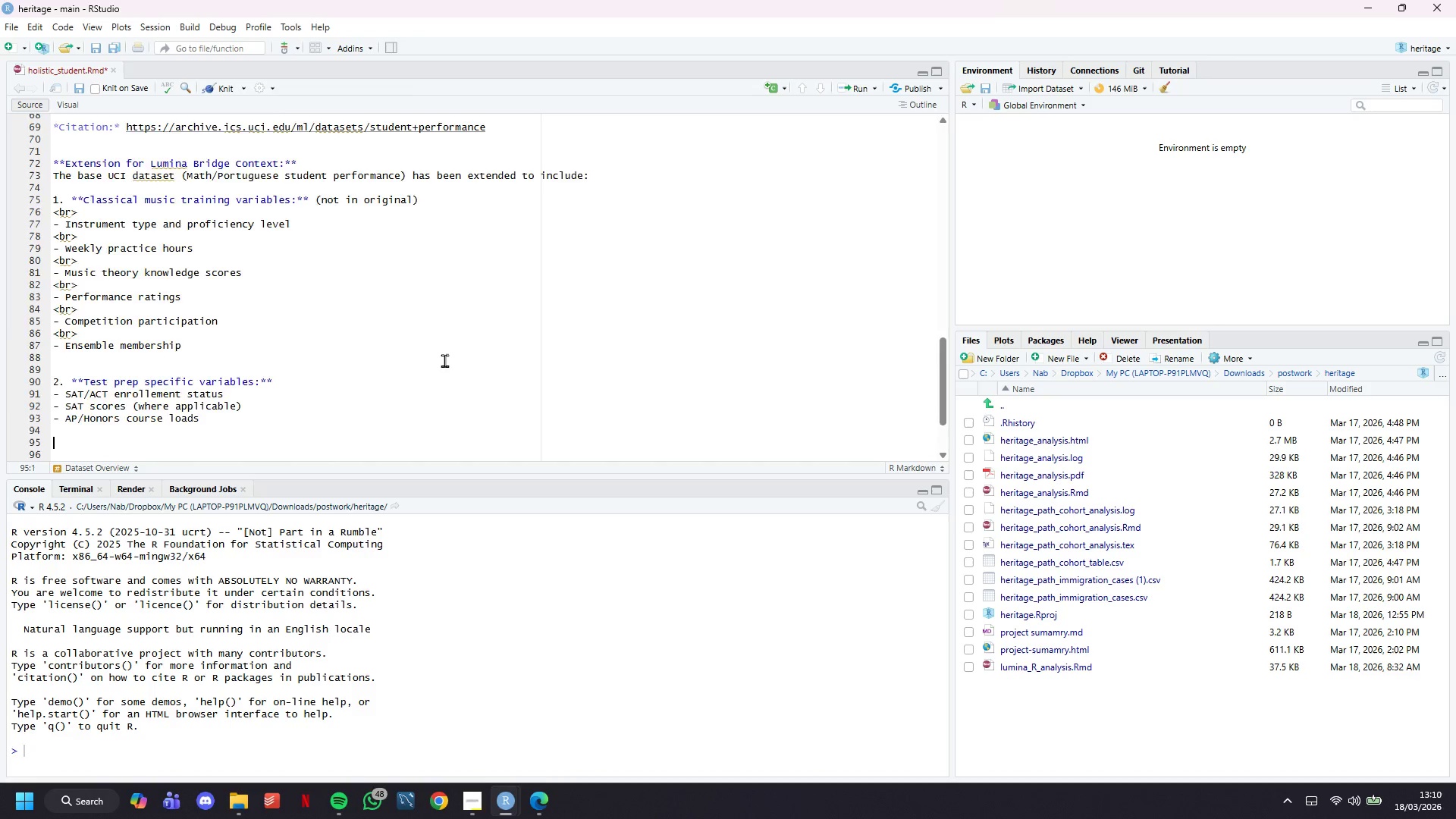 
scroll: coordinate [444, 360], scroll_direction: down, amount: 5.0
 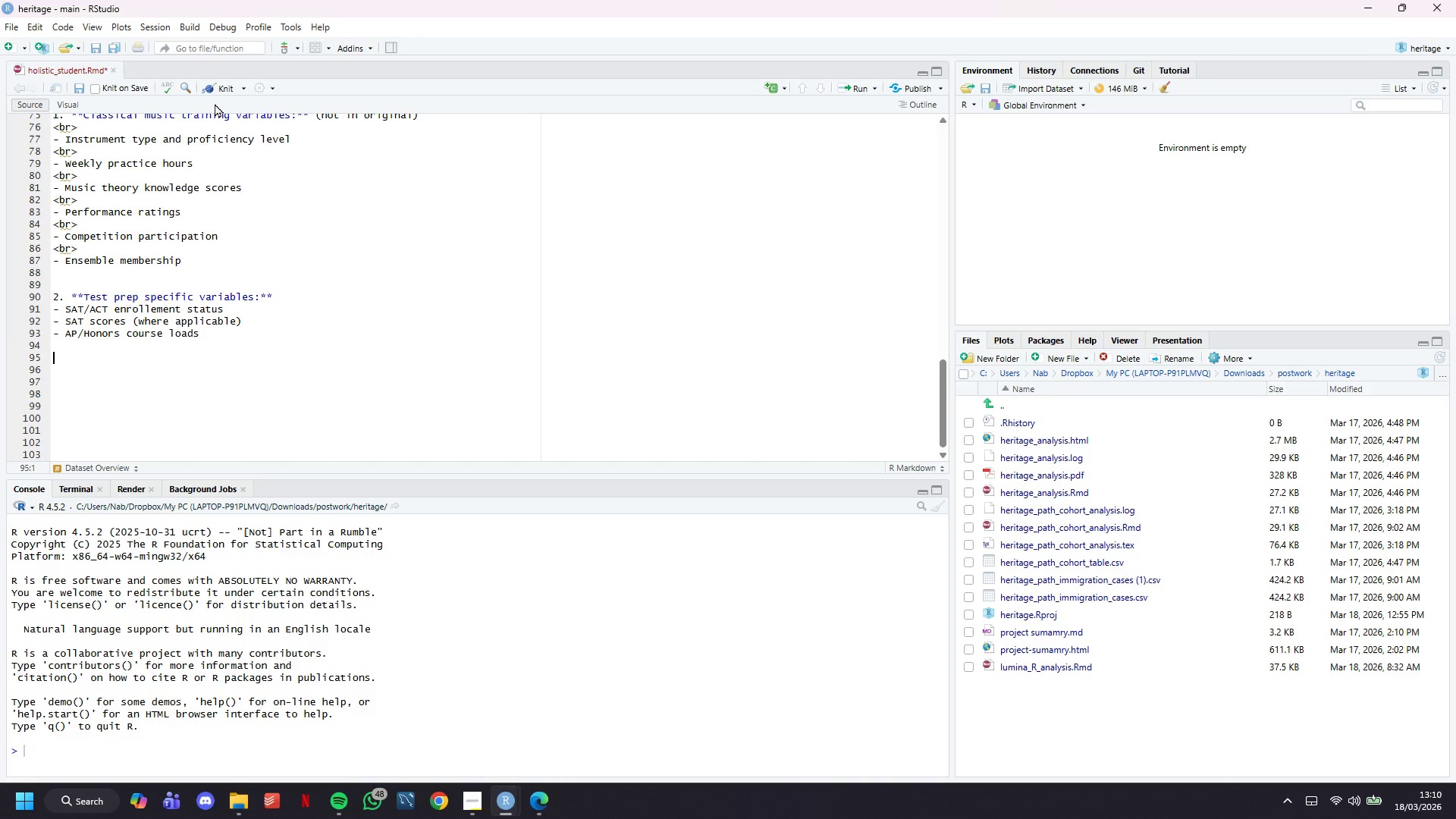 
left_click([232, 90])
 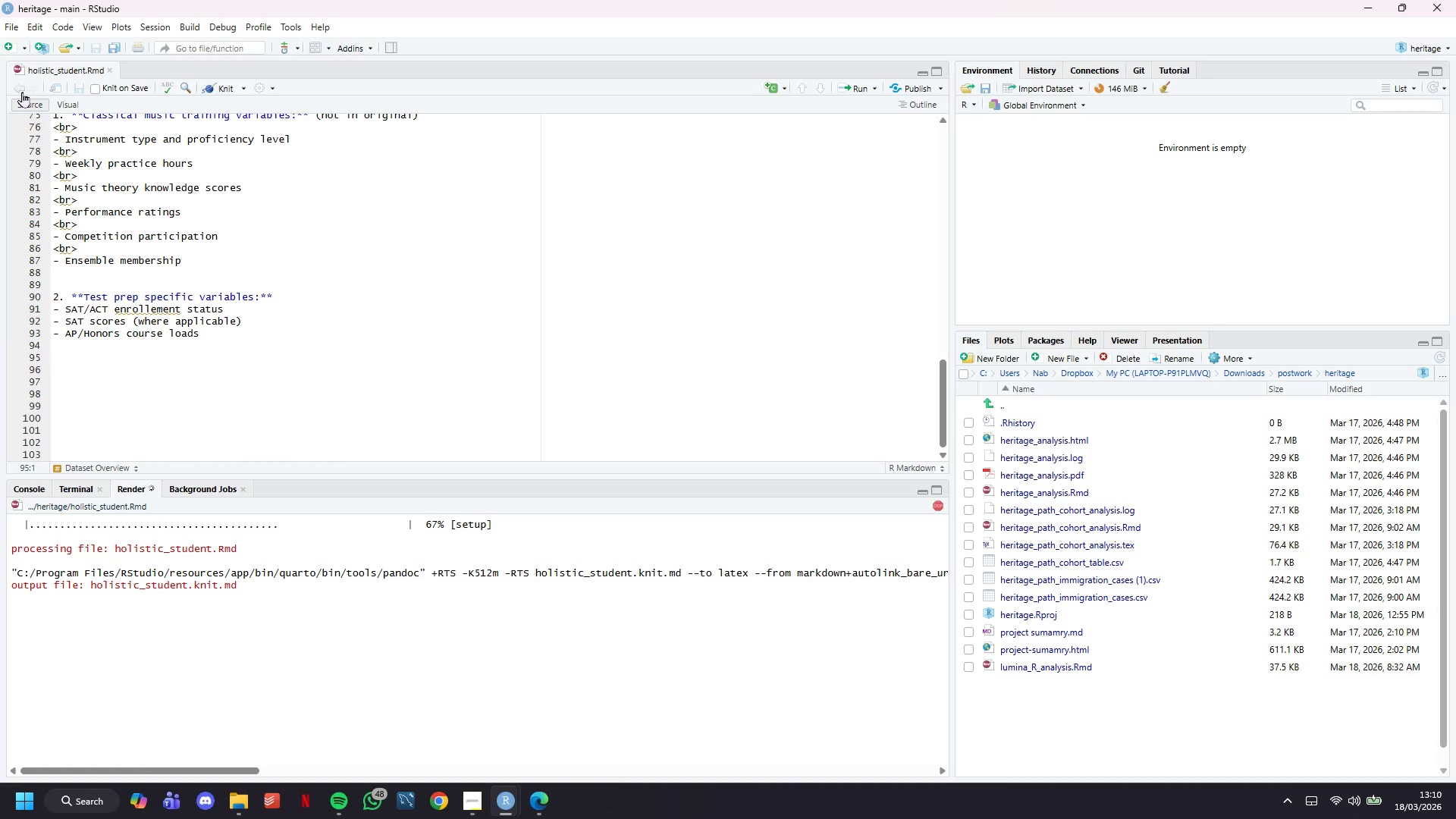 
wait(5.16)
 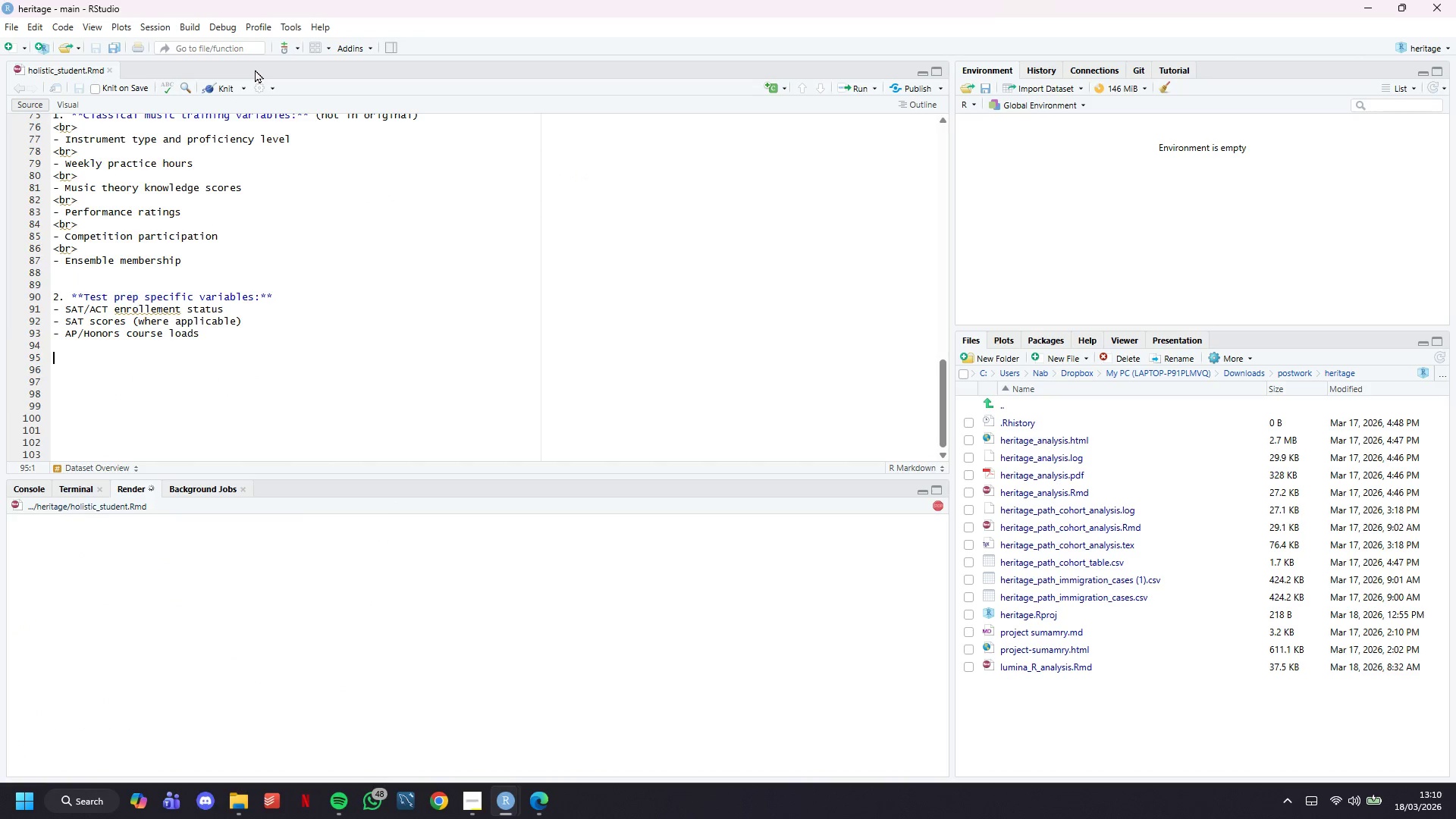 
left_click([221, 83])
 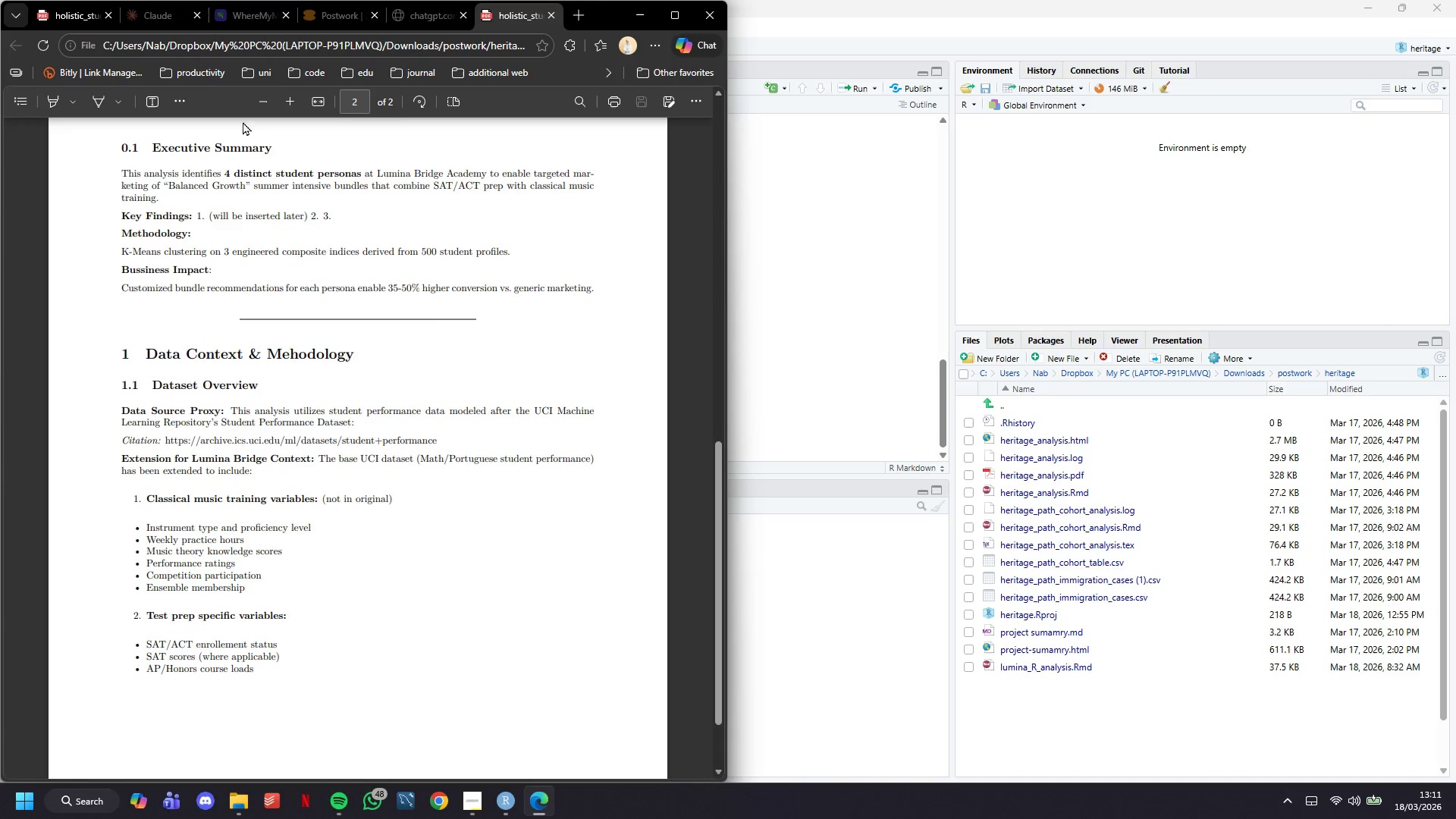 
scroll: coordinate [437, 322], scroll_direction: down, amount: 4.0
 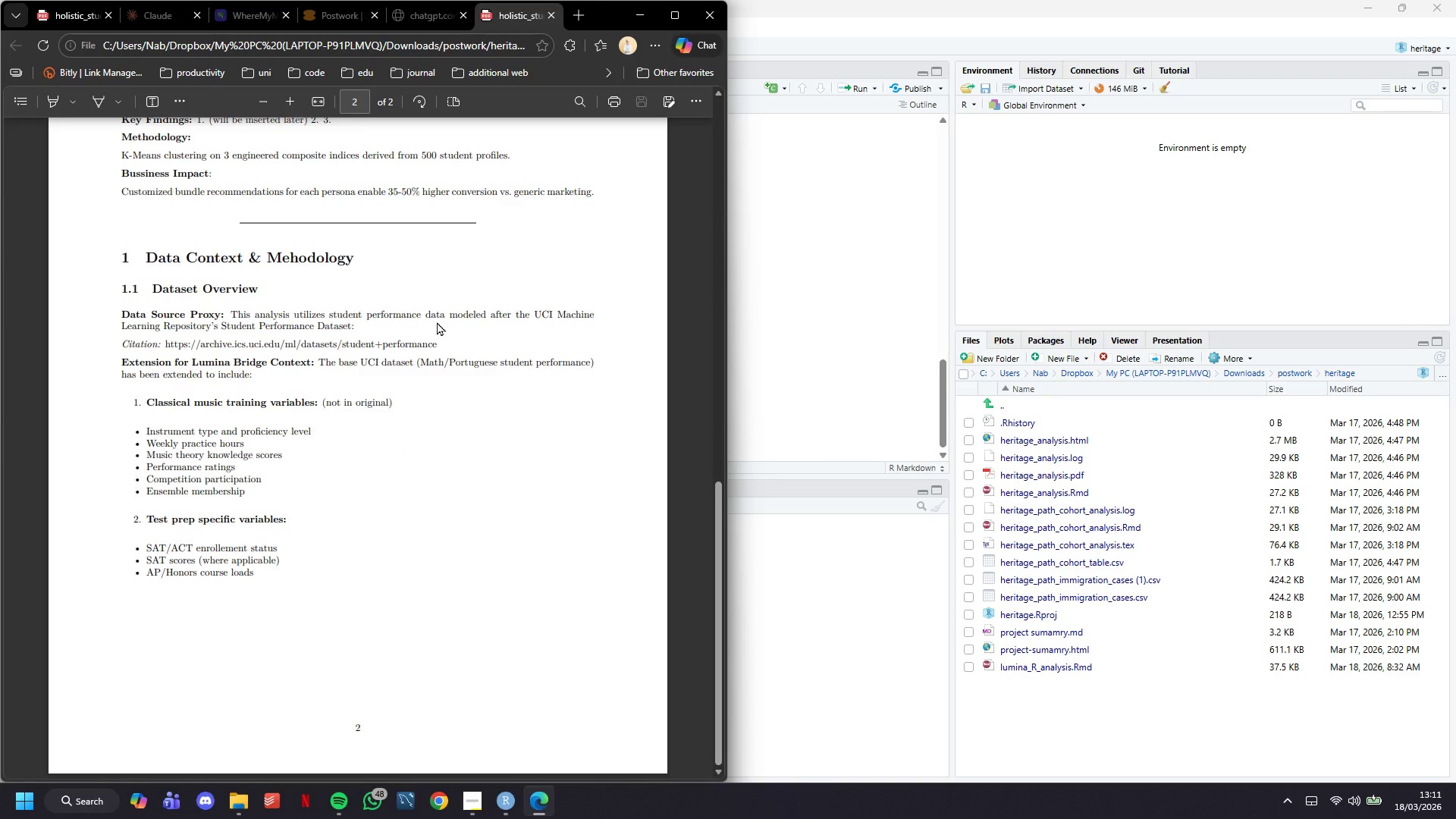 
scroll: coordinate [437, 322], scroll_direction: up, amount: 19.0
 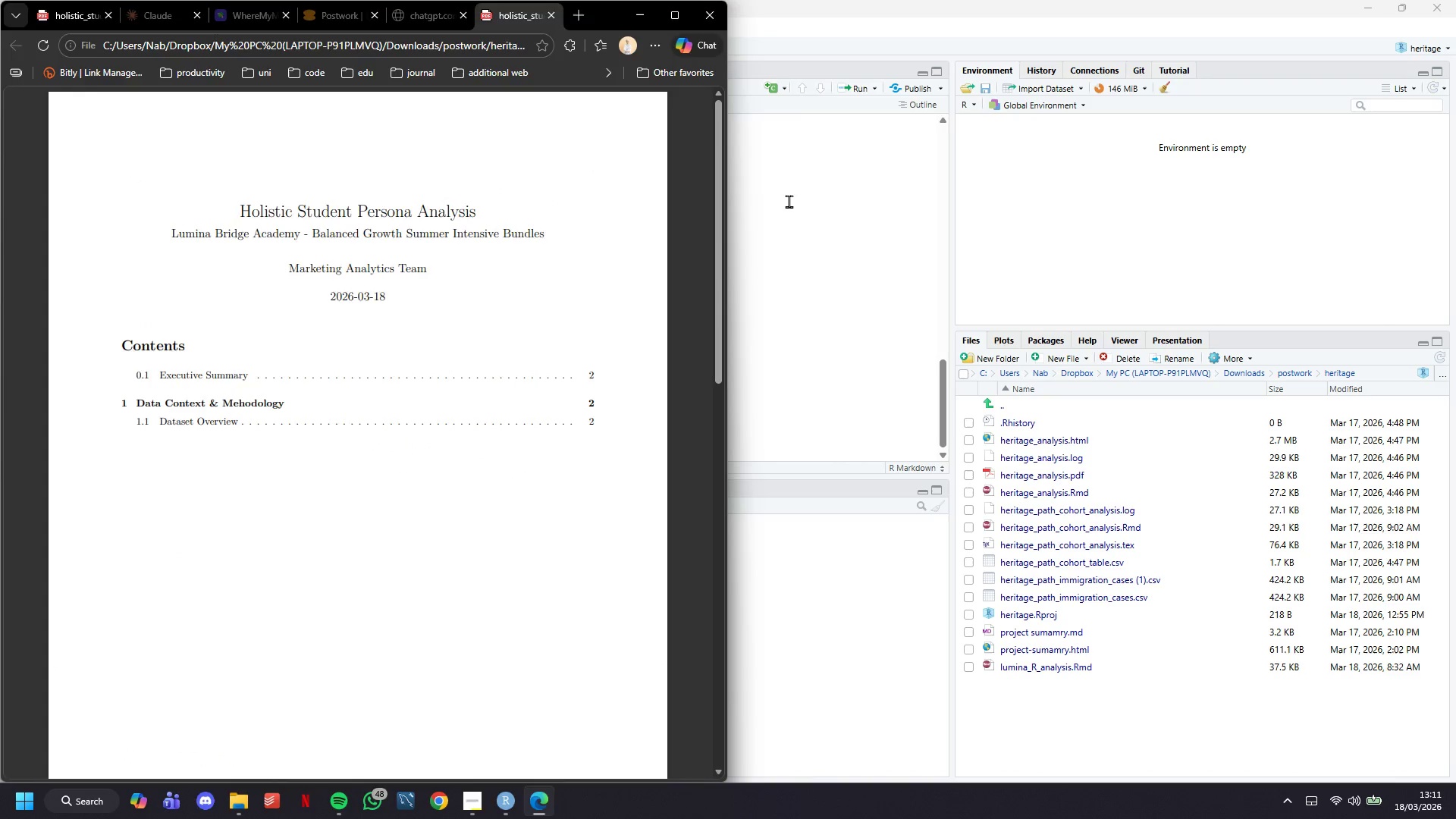 
left_click([790, 201])
 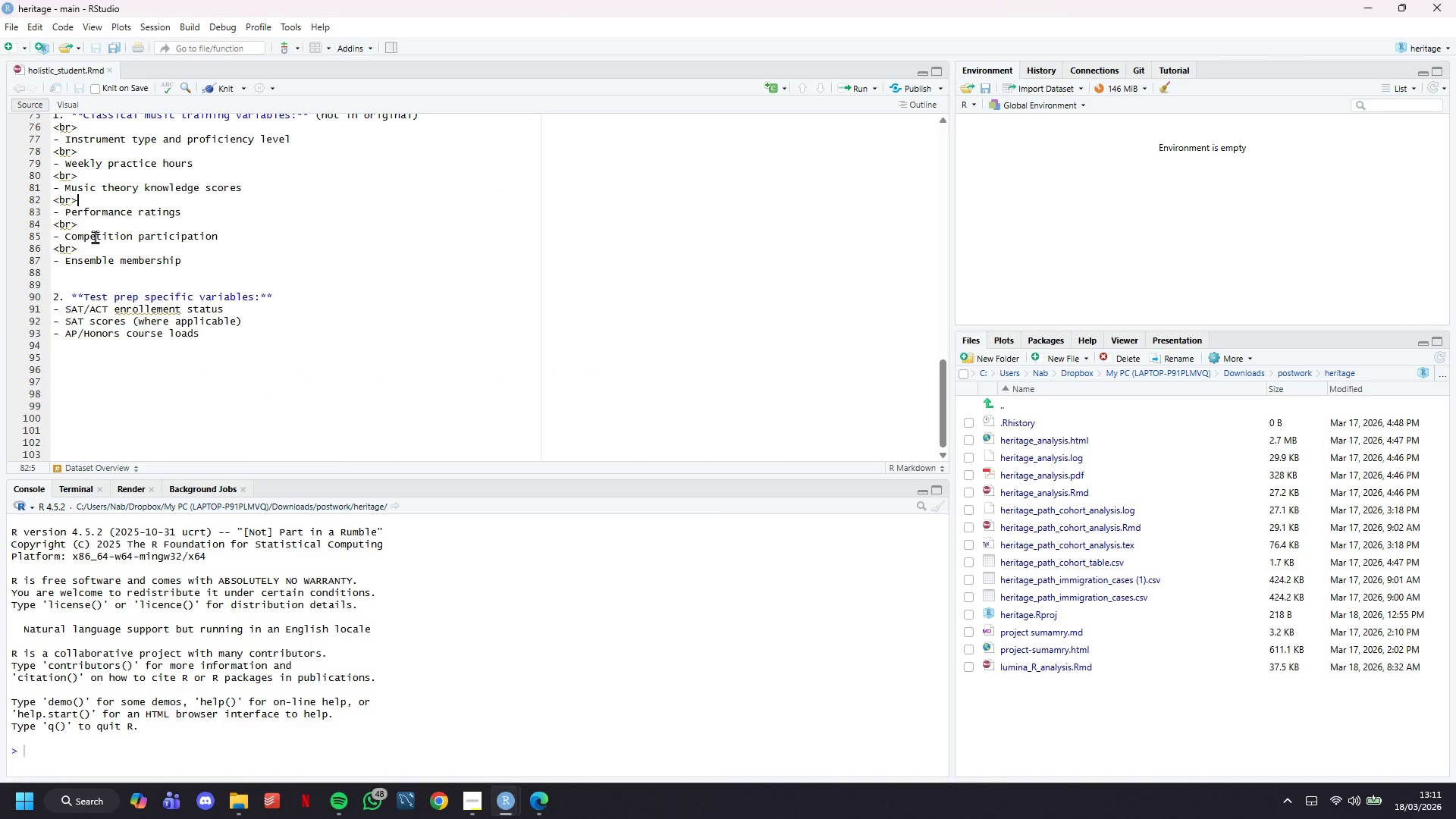 
scroll: coordinate [75, 238], scroll_direction: up, amount: 2.0
 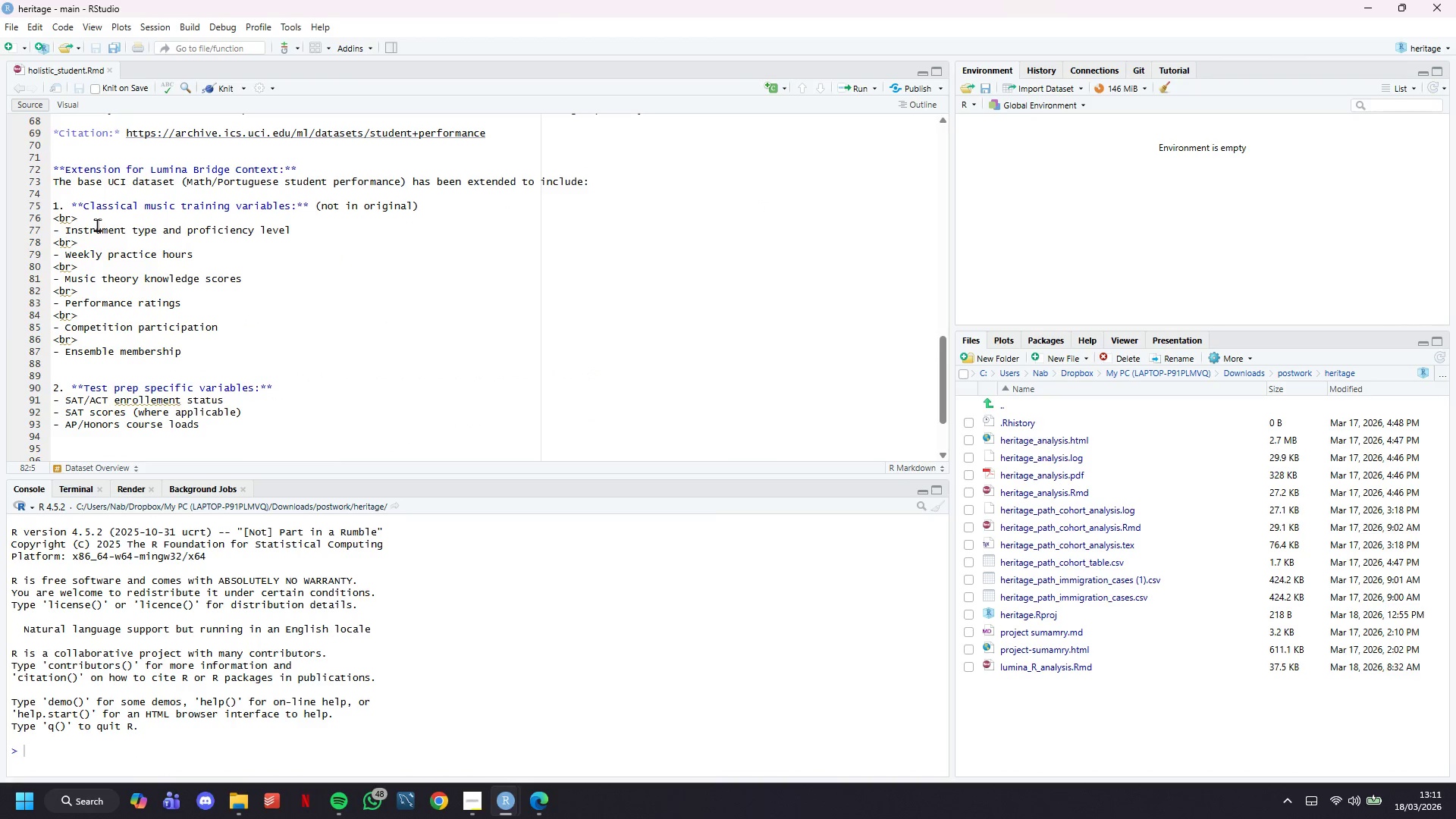 
left_click([94, 218])
 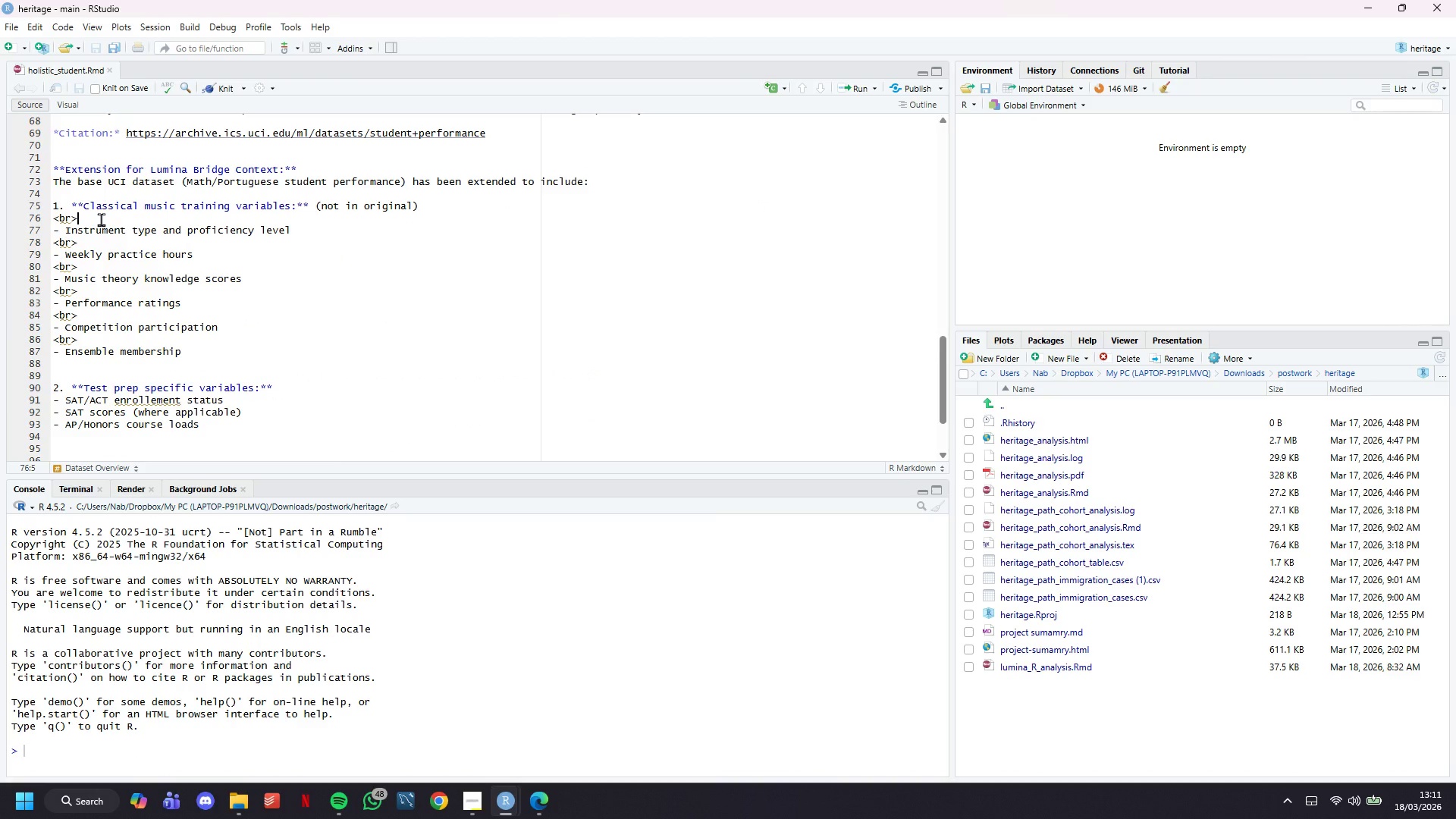 
key(Backspace)
 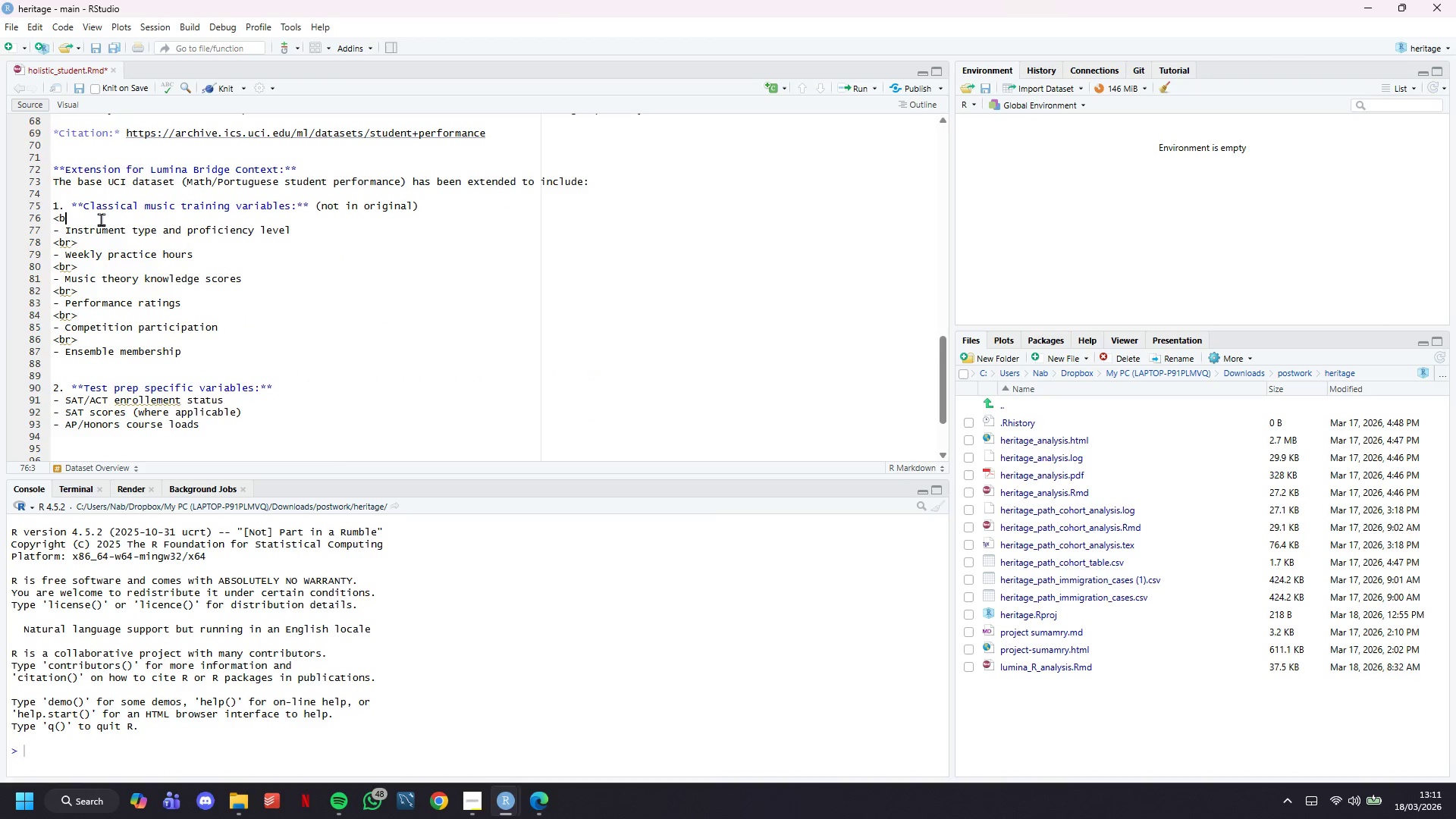 
key(Backspace)
 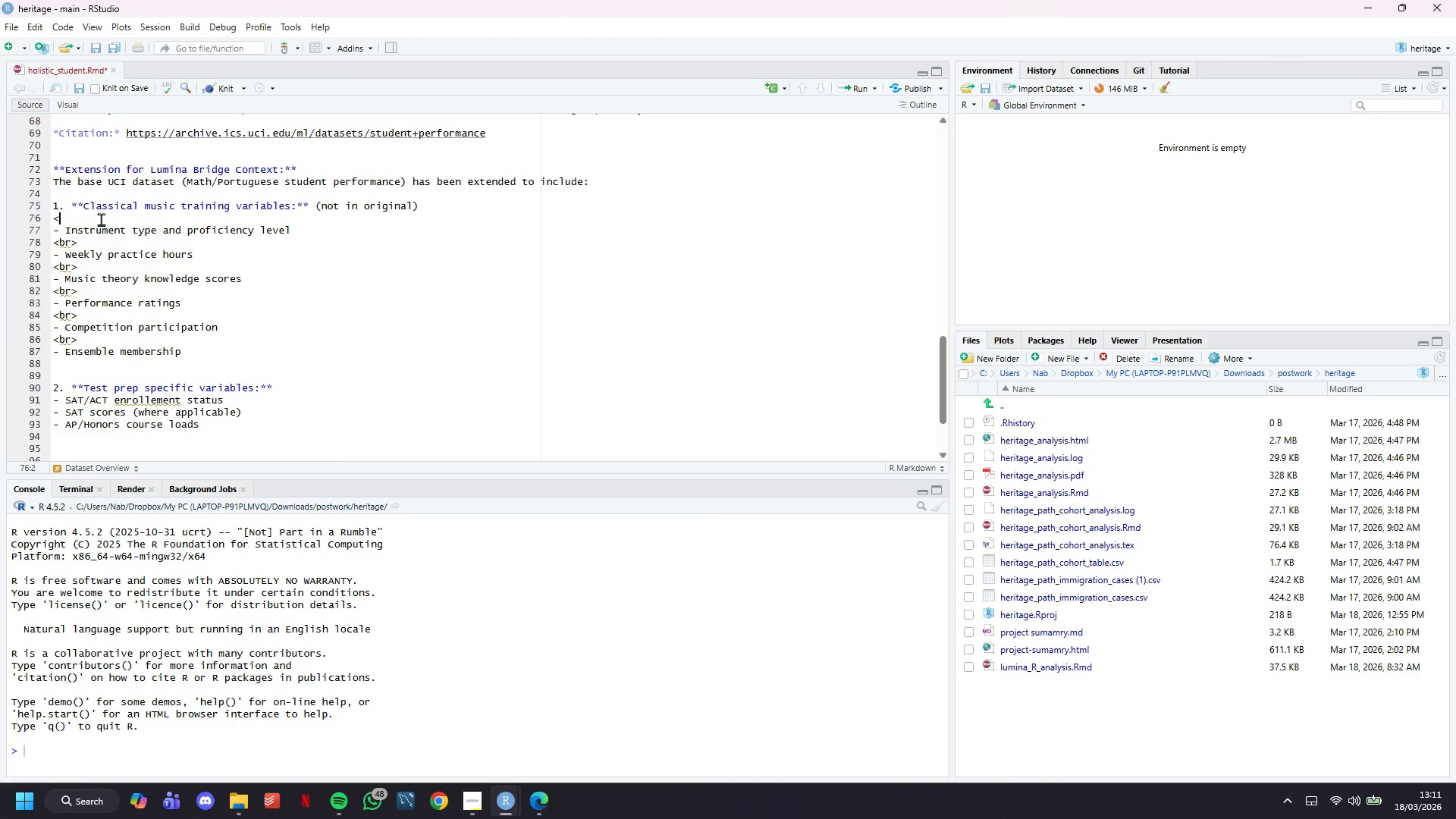 
key(Backspace)
 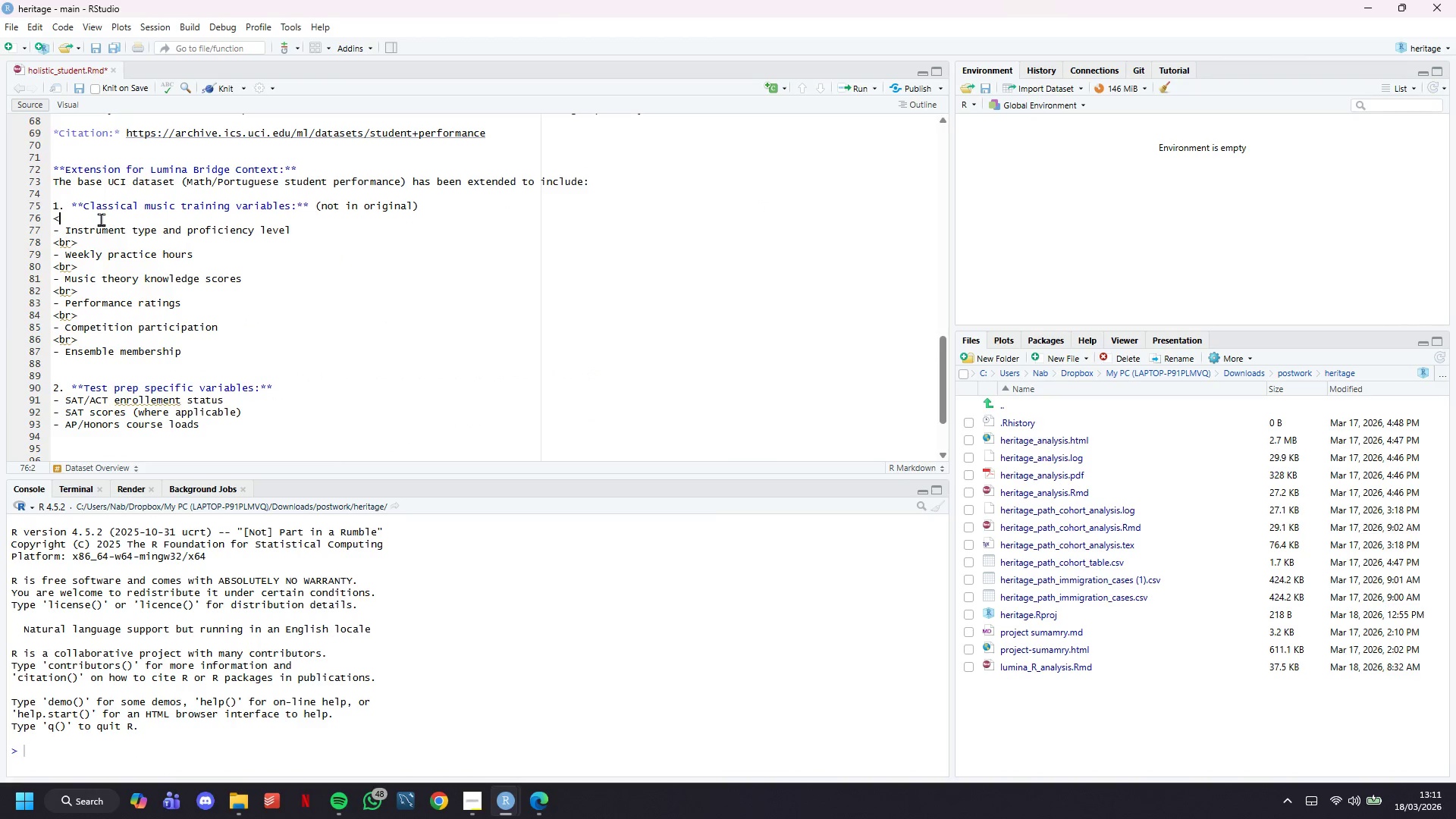 
key(Backspace)
 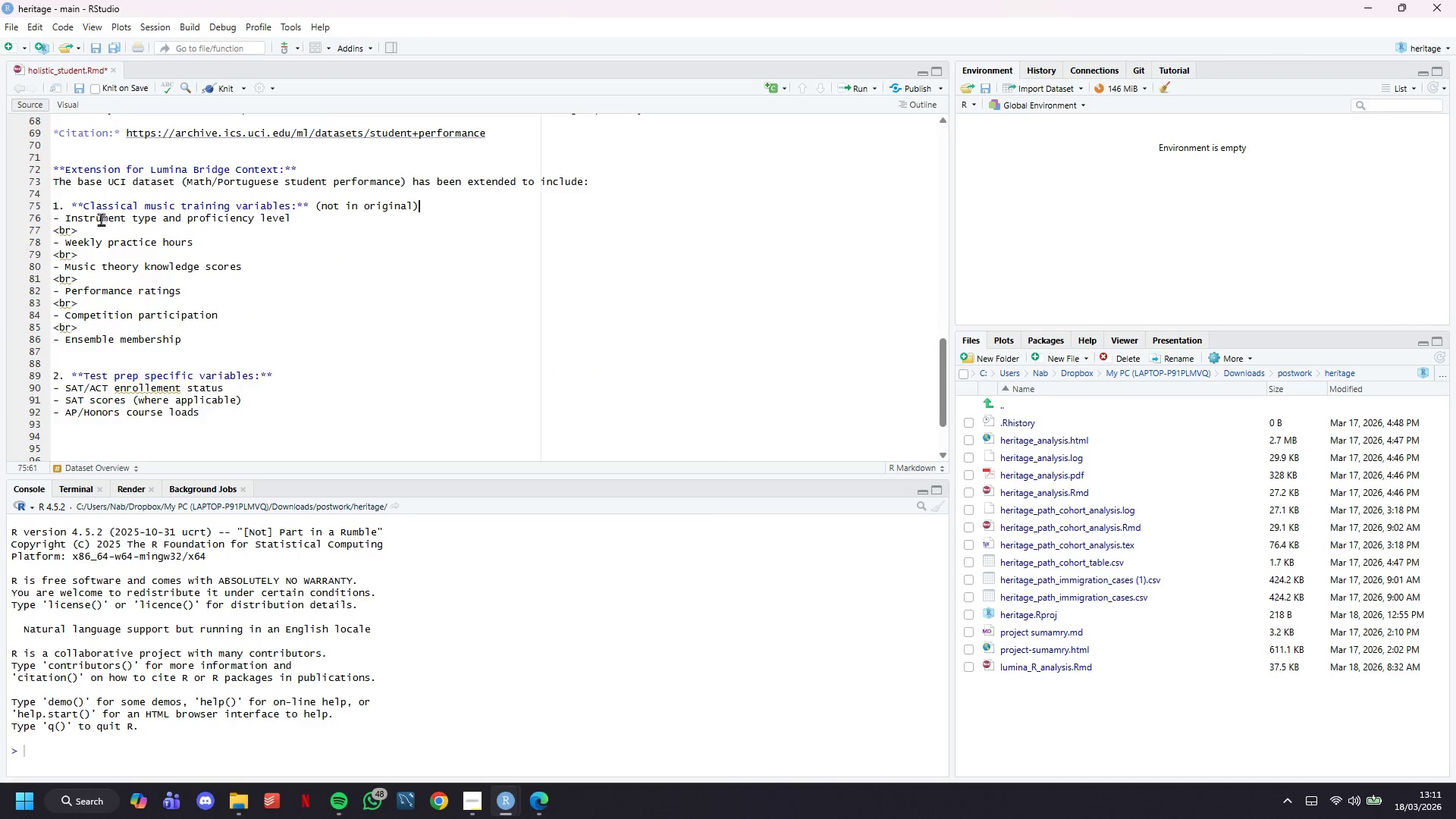 
key(Backspace)
 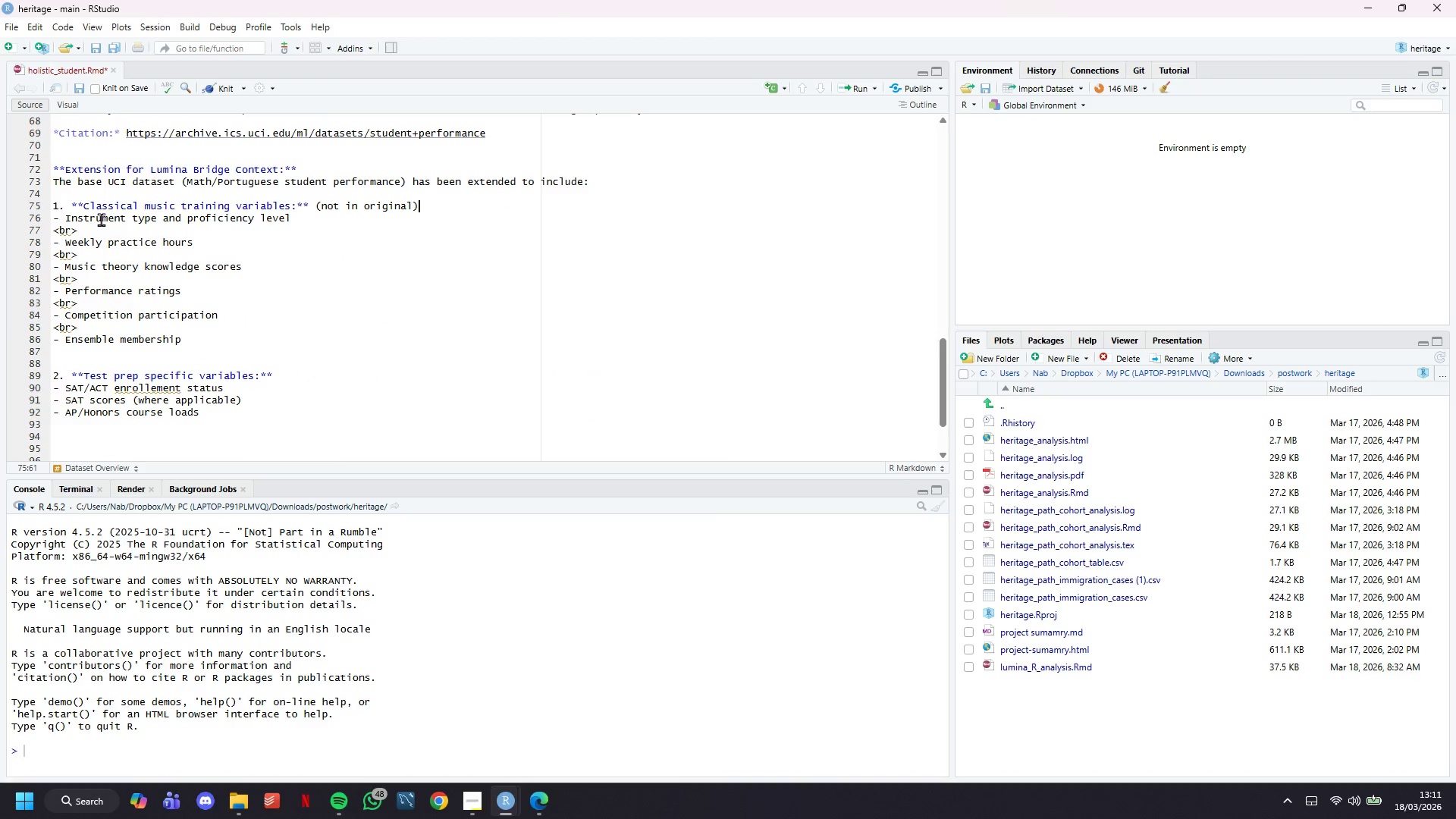 
key(ArrowDown)
 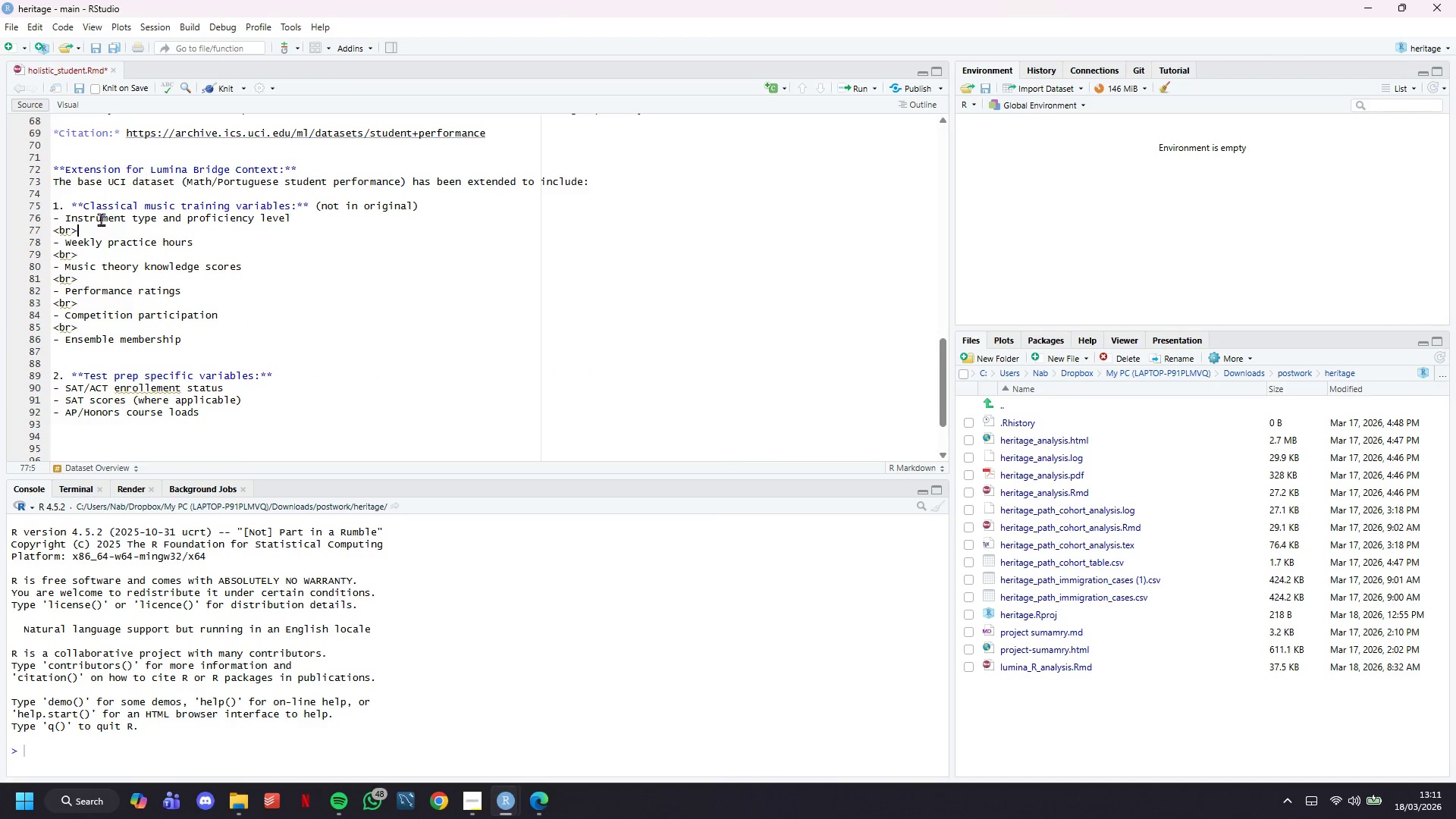 
key(ArrowDown)
 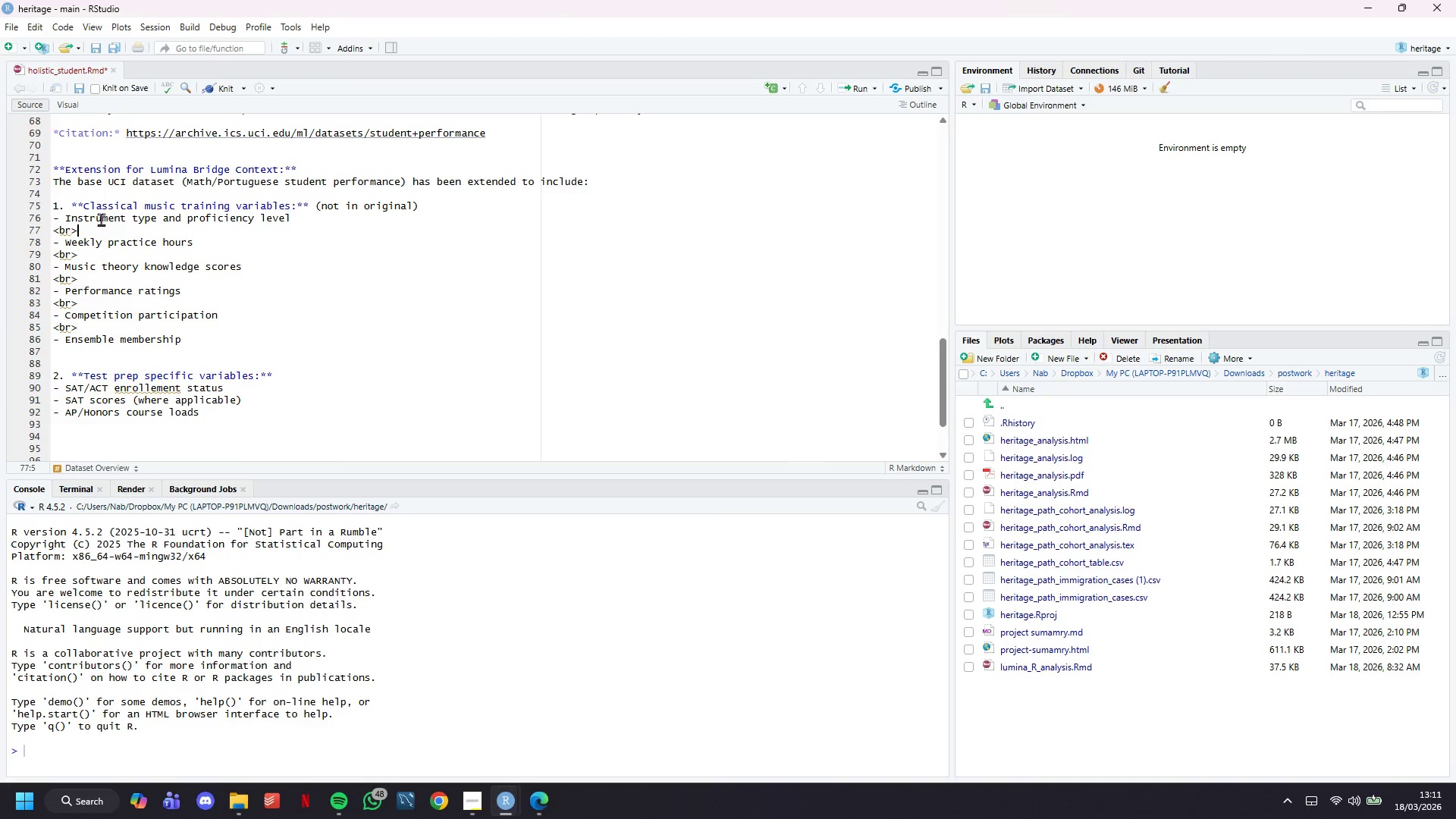 
key(Backspace)
 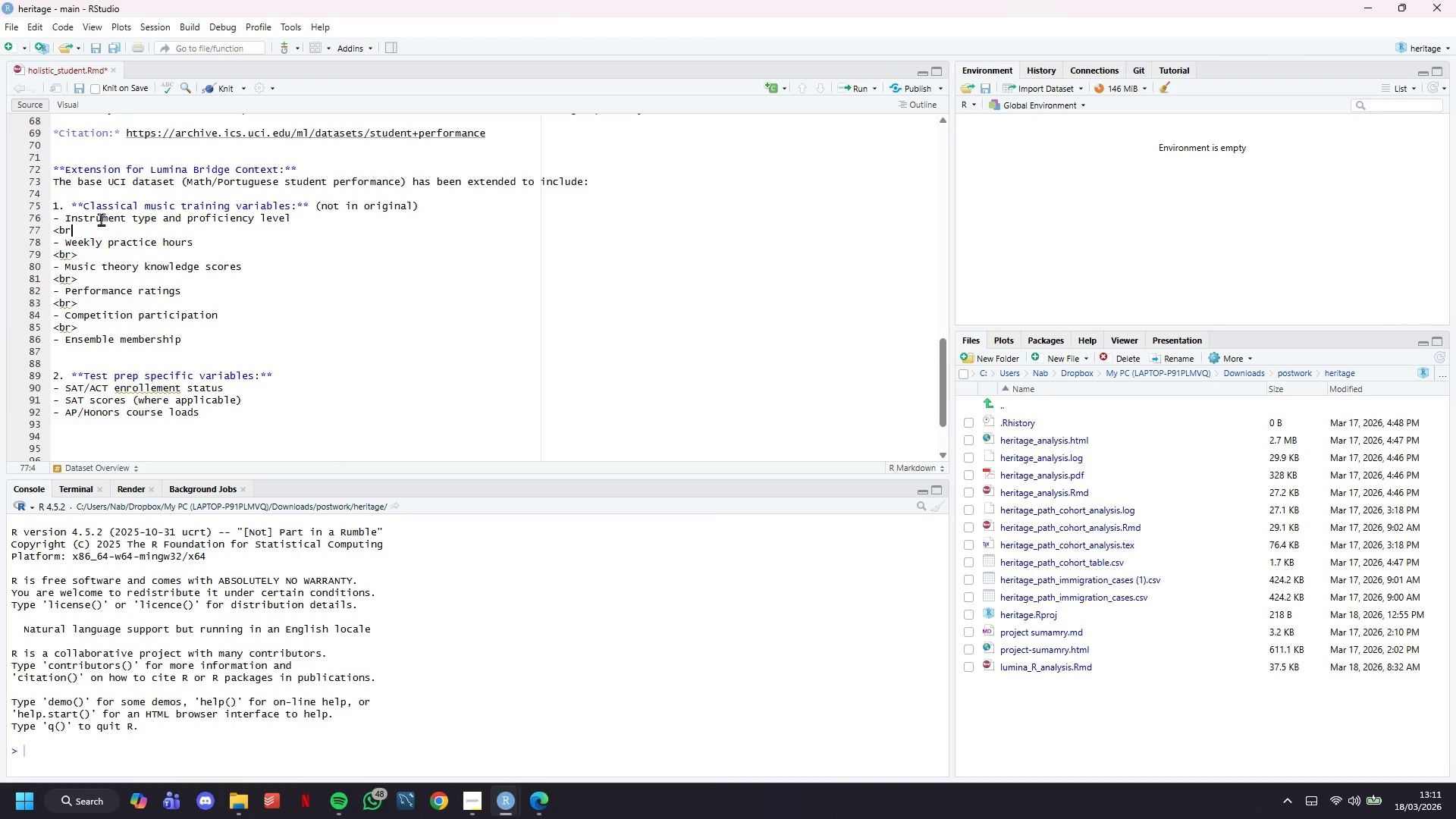 
key(Backspace)
 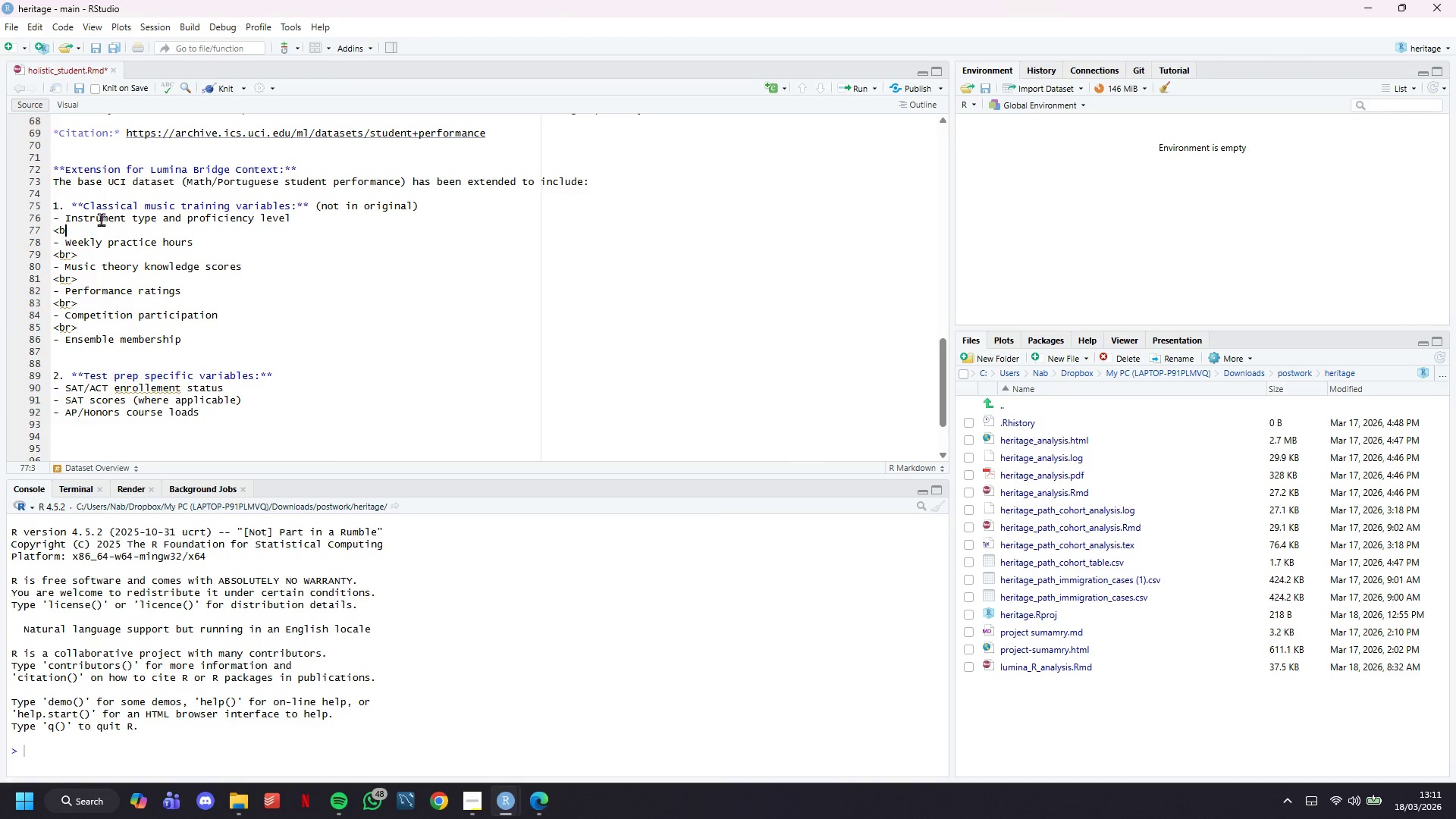 
key(Backspace)
 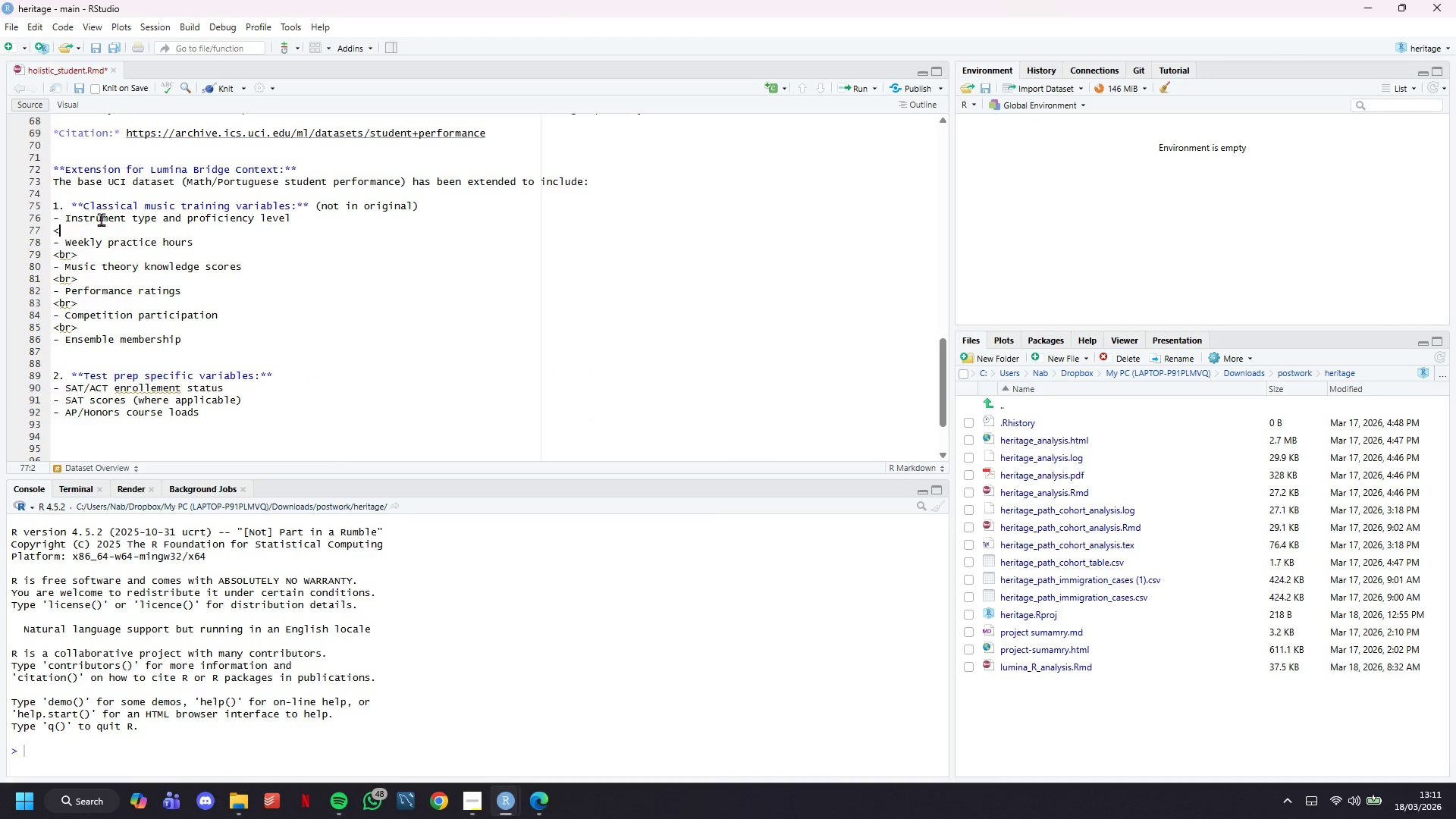 
key(Backspace)
 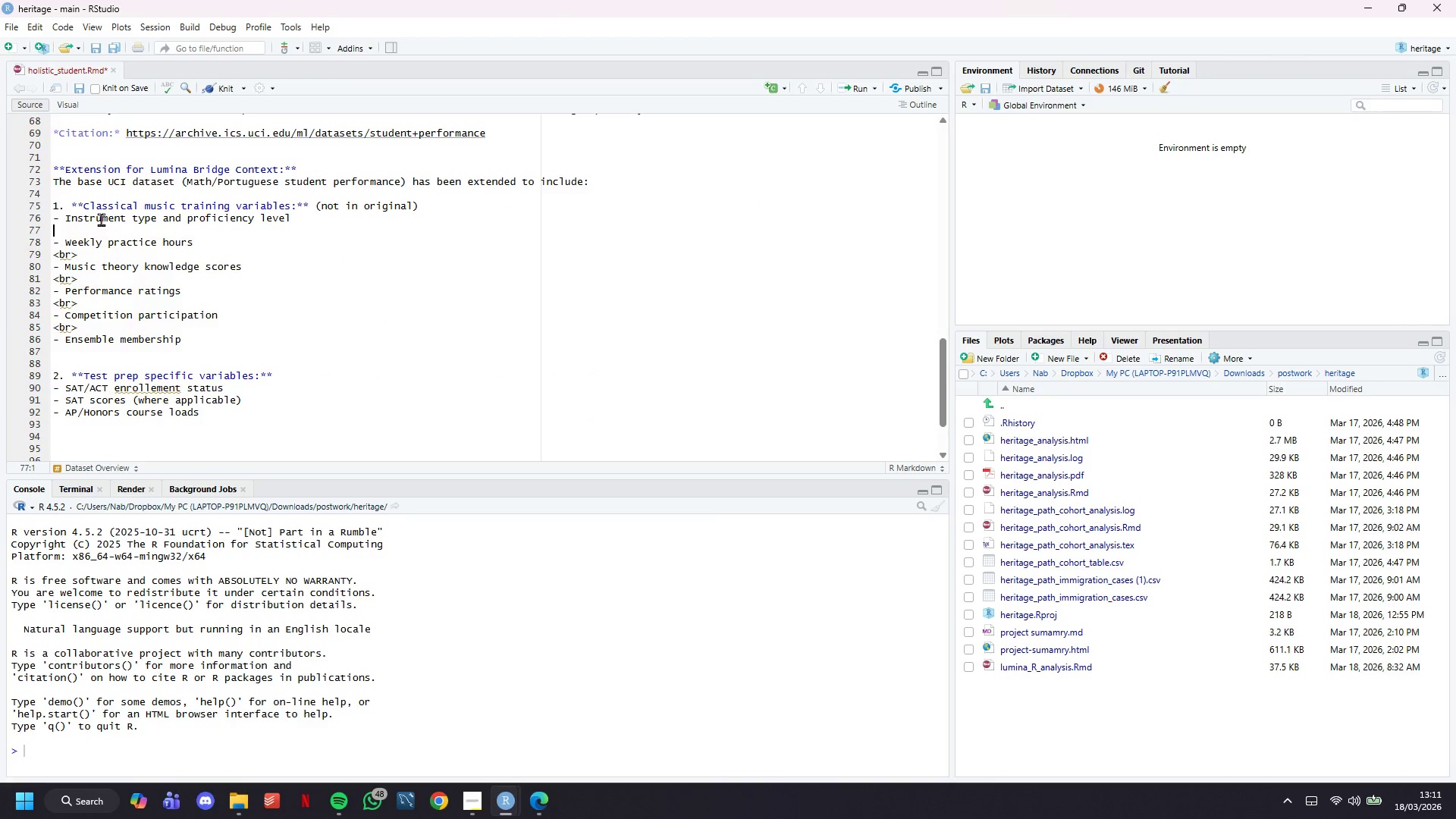 
key(Backspace)
 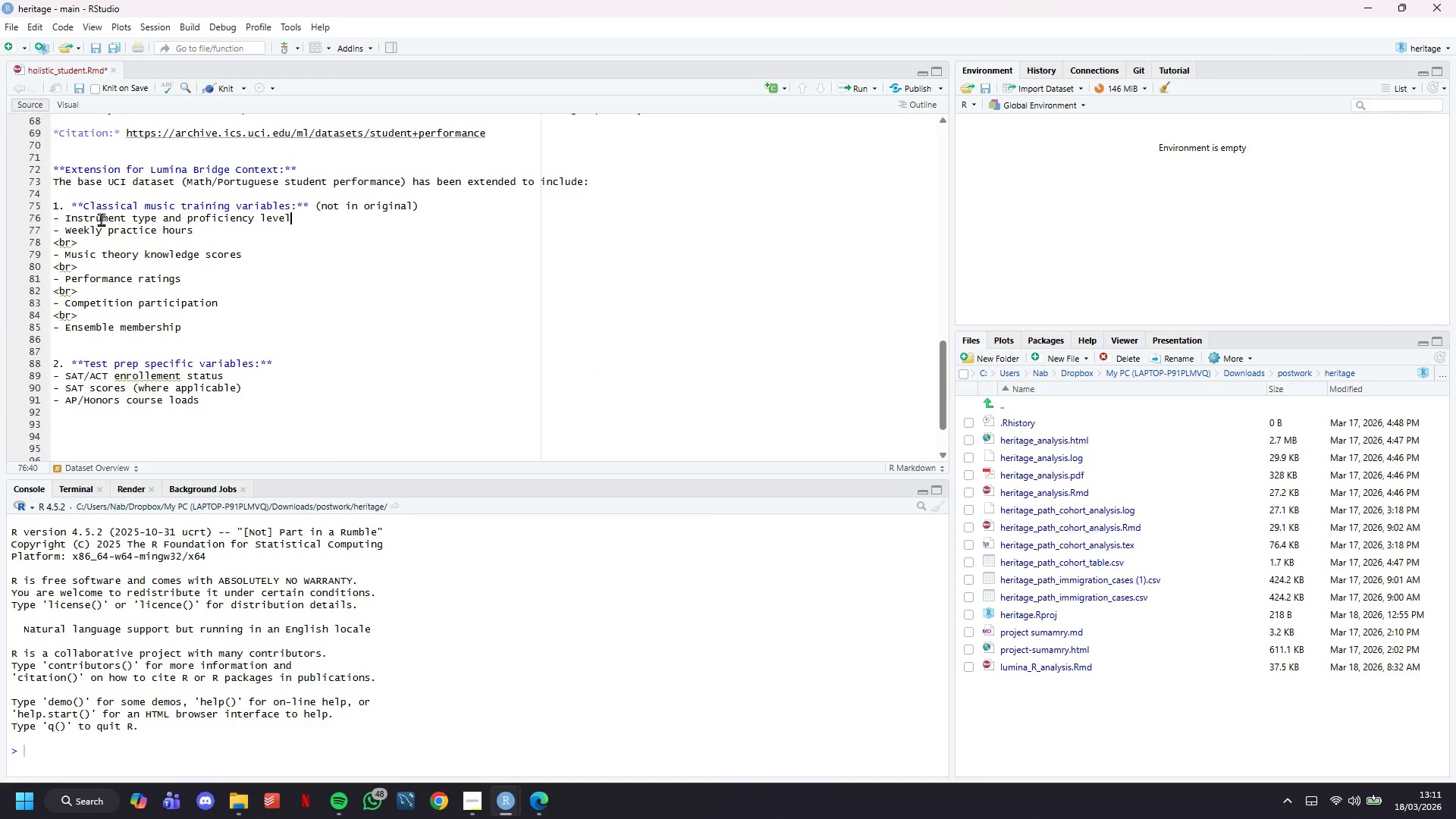 
key(ArrowDown)
 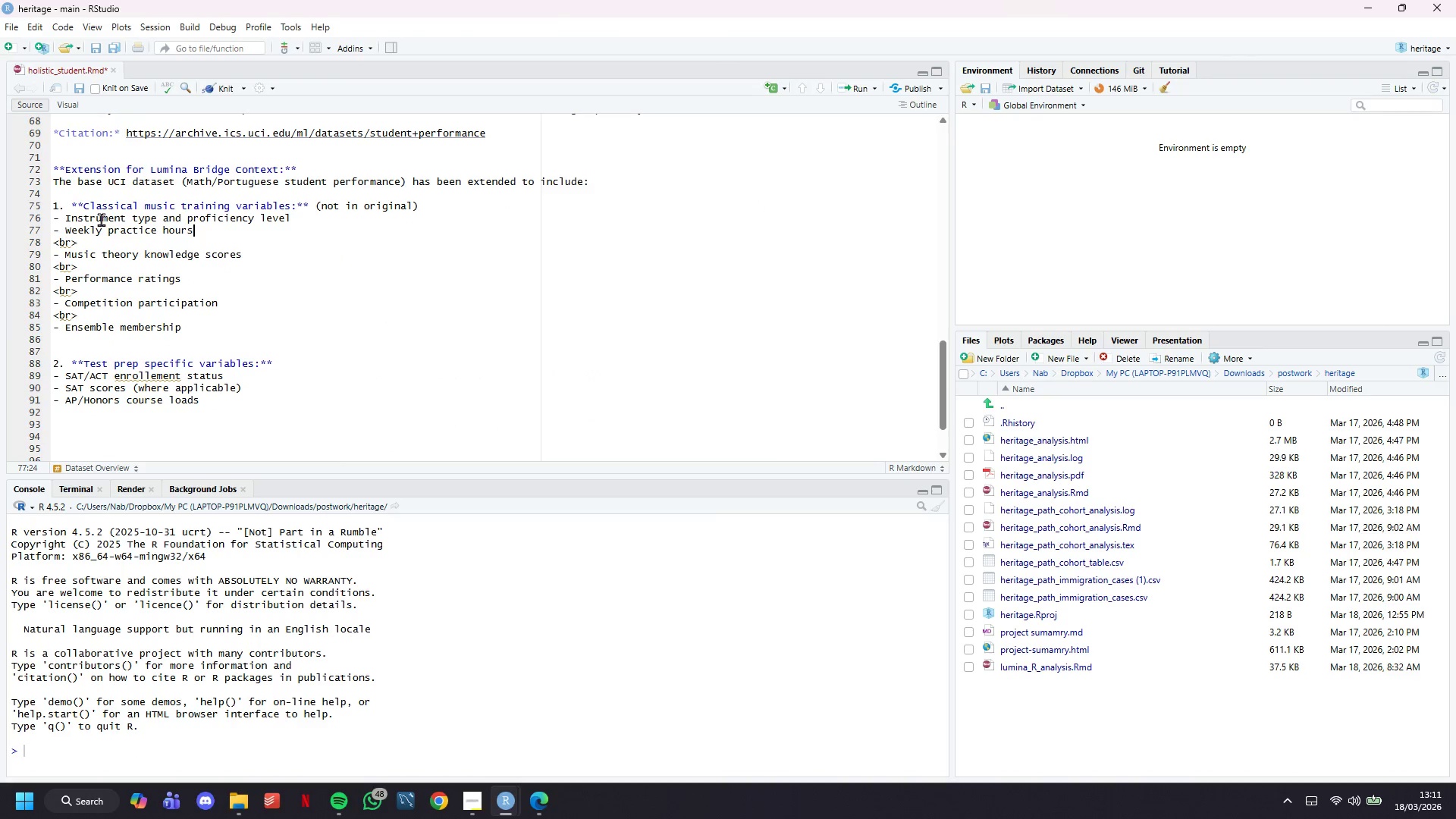 
key(ArrowDown)
 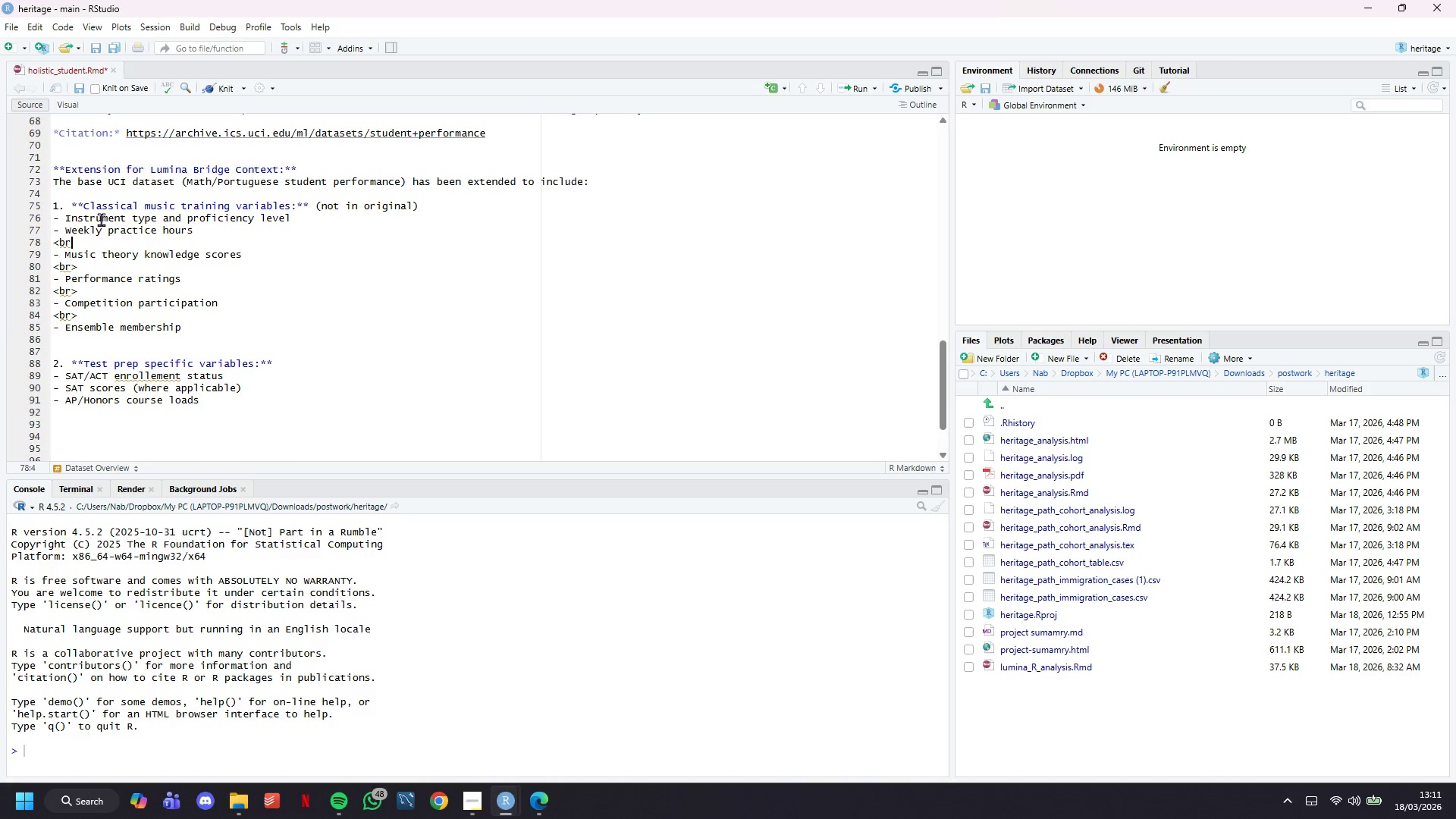 
key(Backspace)
 